 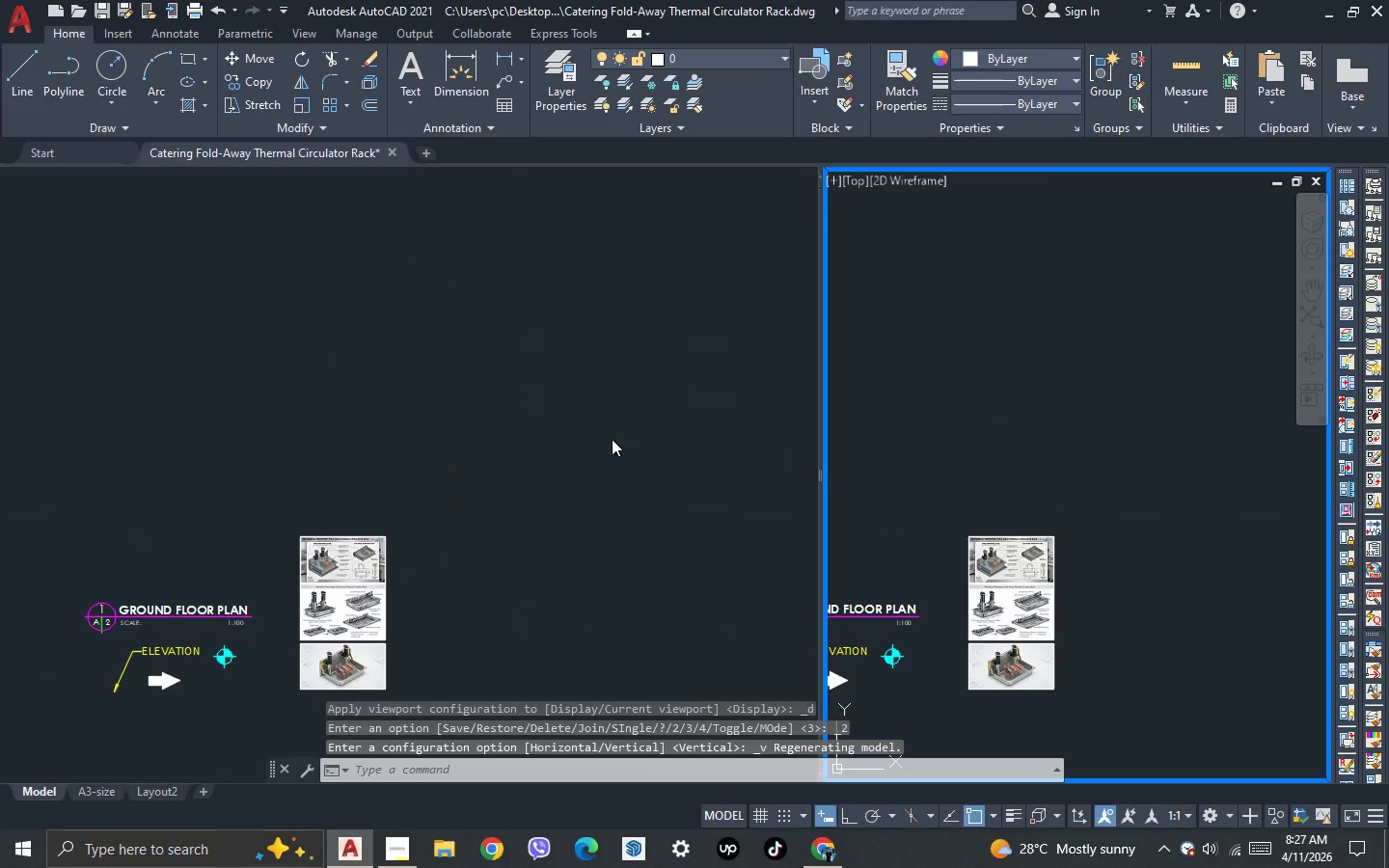 
scroll: coordinate [504, 410], scroll_direction: down, amount: 2.0
 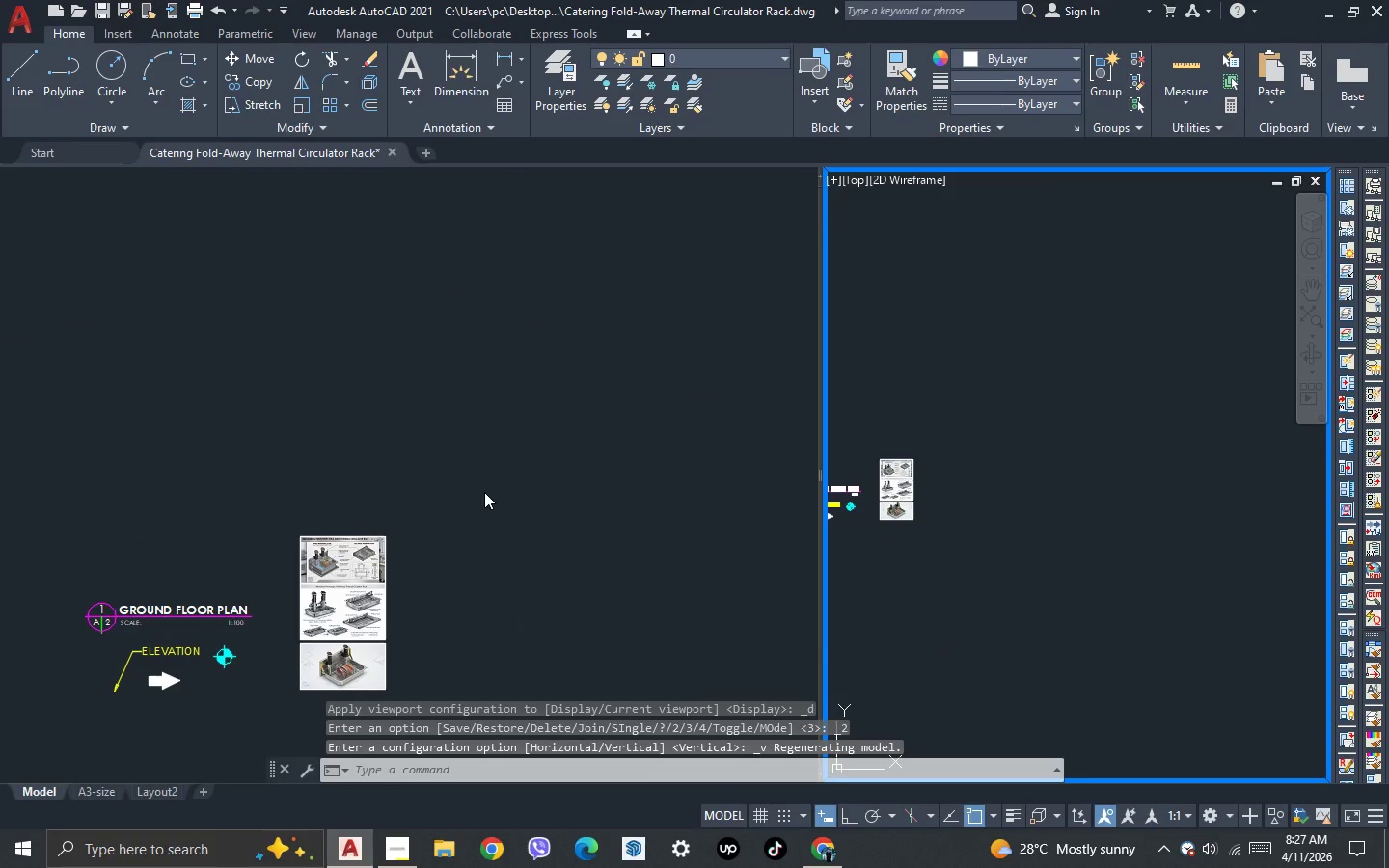 
left_click([484, 494])
 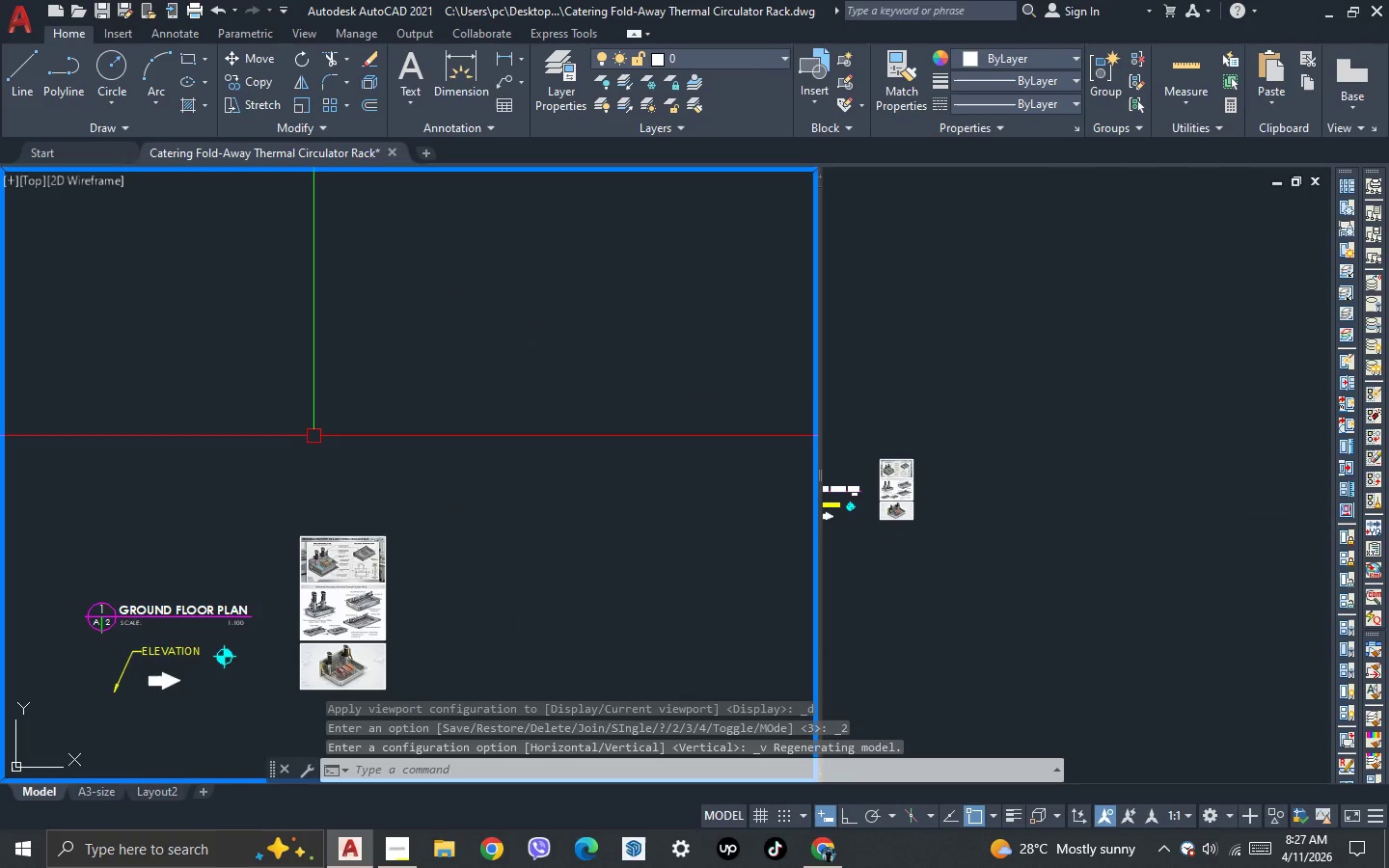 
scroll: coordinate [358, 475], scroll_direction: down, amount: 2.0
 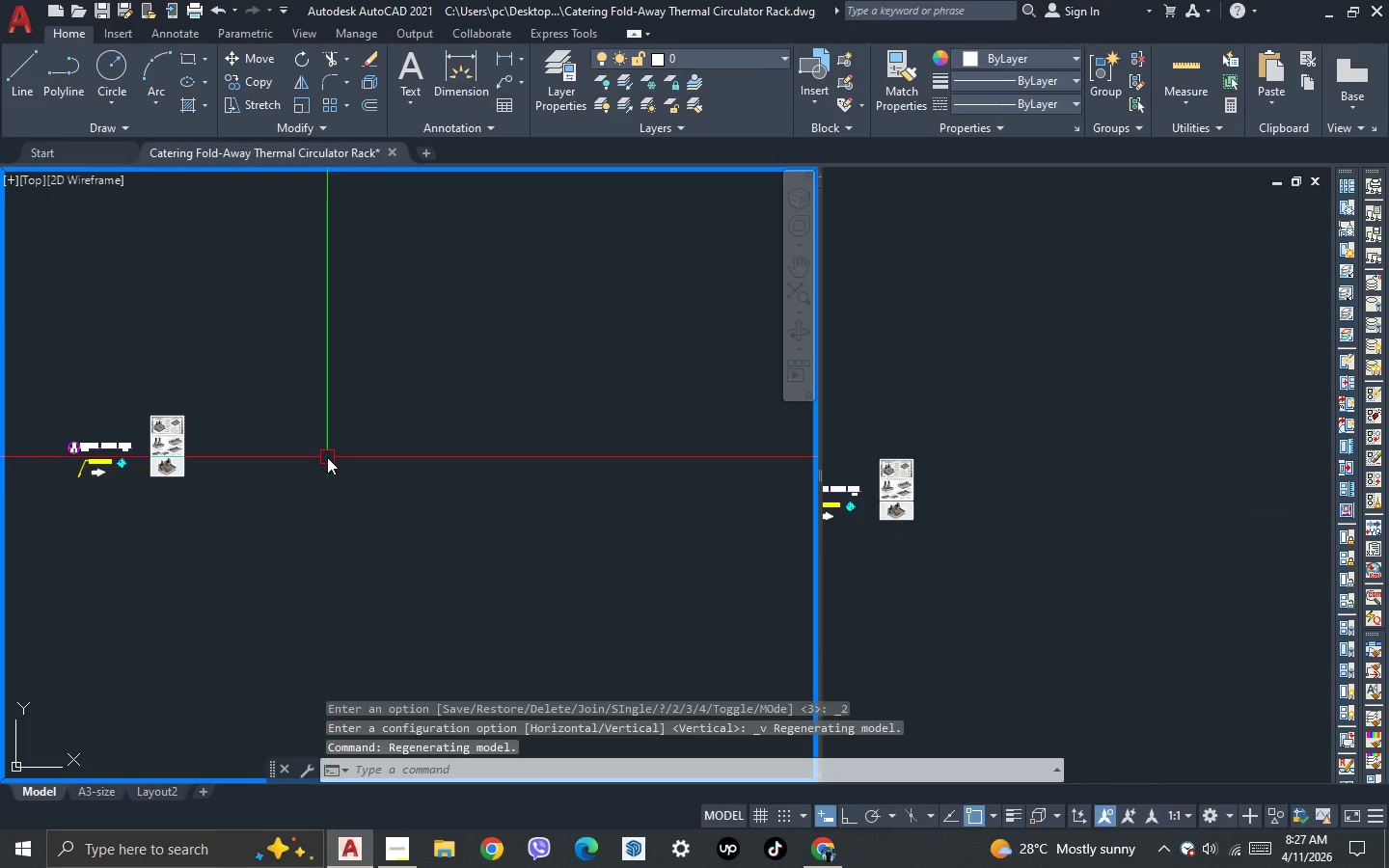 
type(rec )
 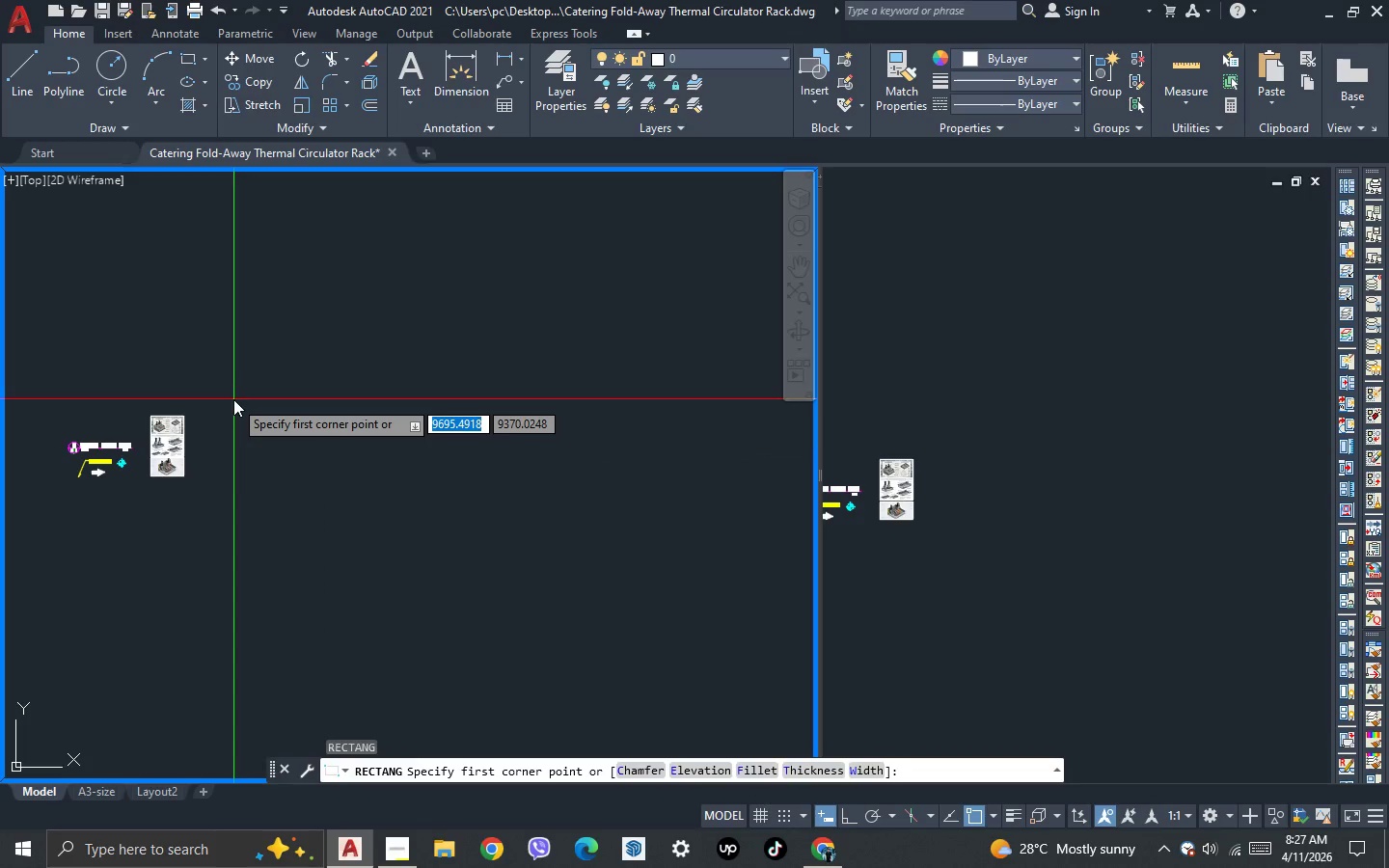 
left_click_drag(start_coordinate=[232, 398], to_coordinate=[241, 414])
 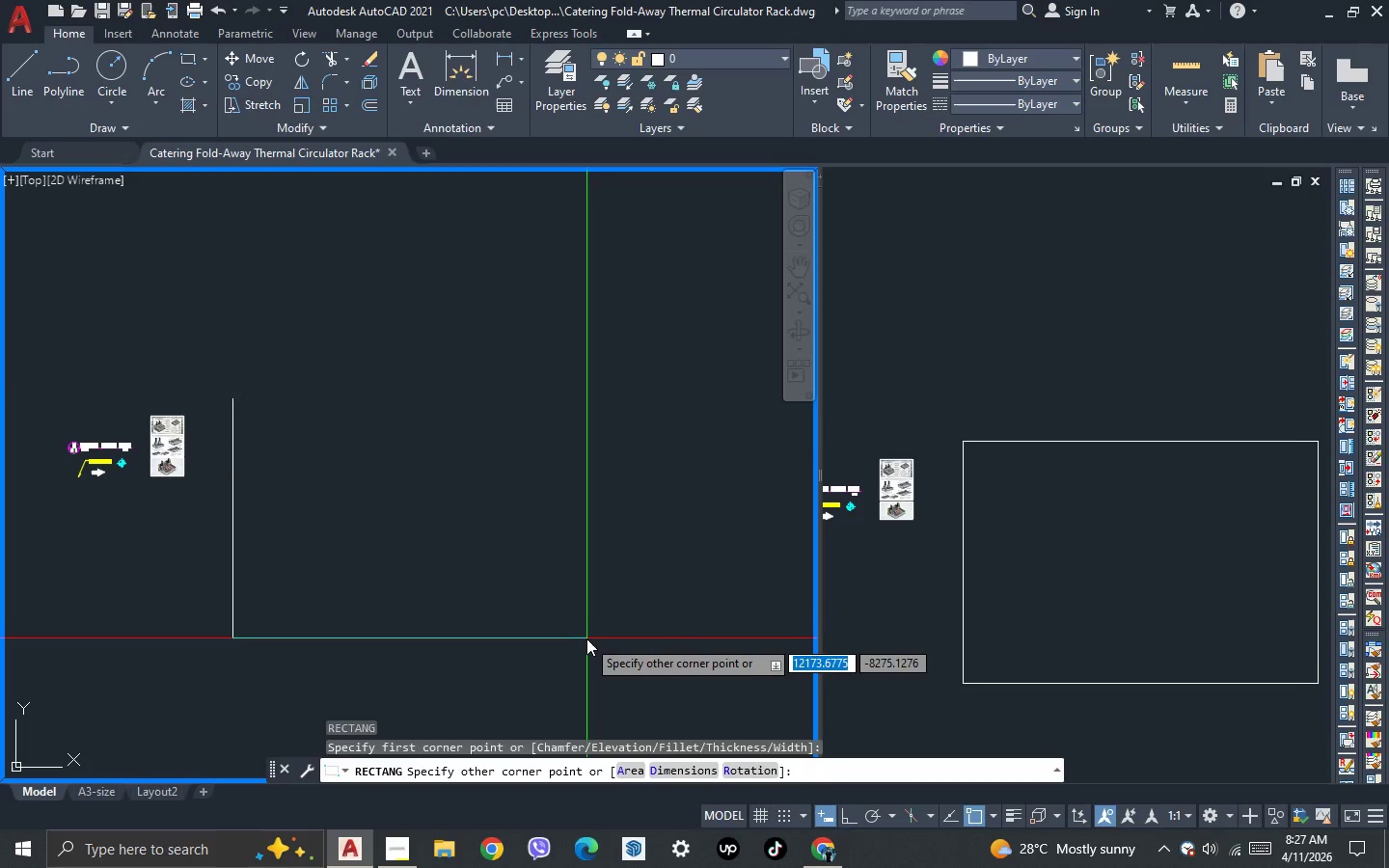 
left_click([594, 642])
 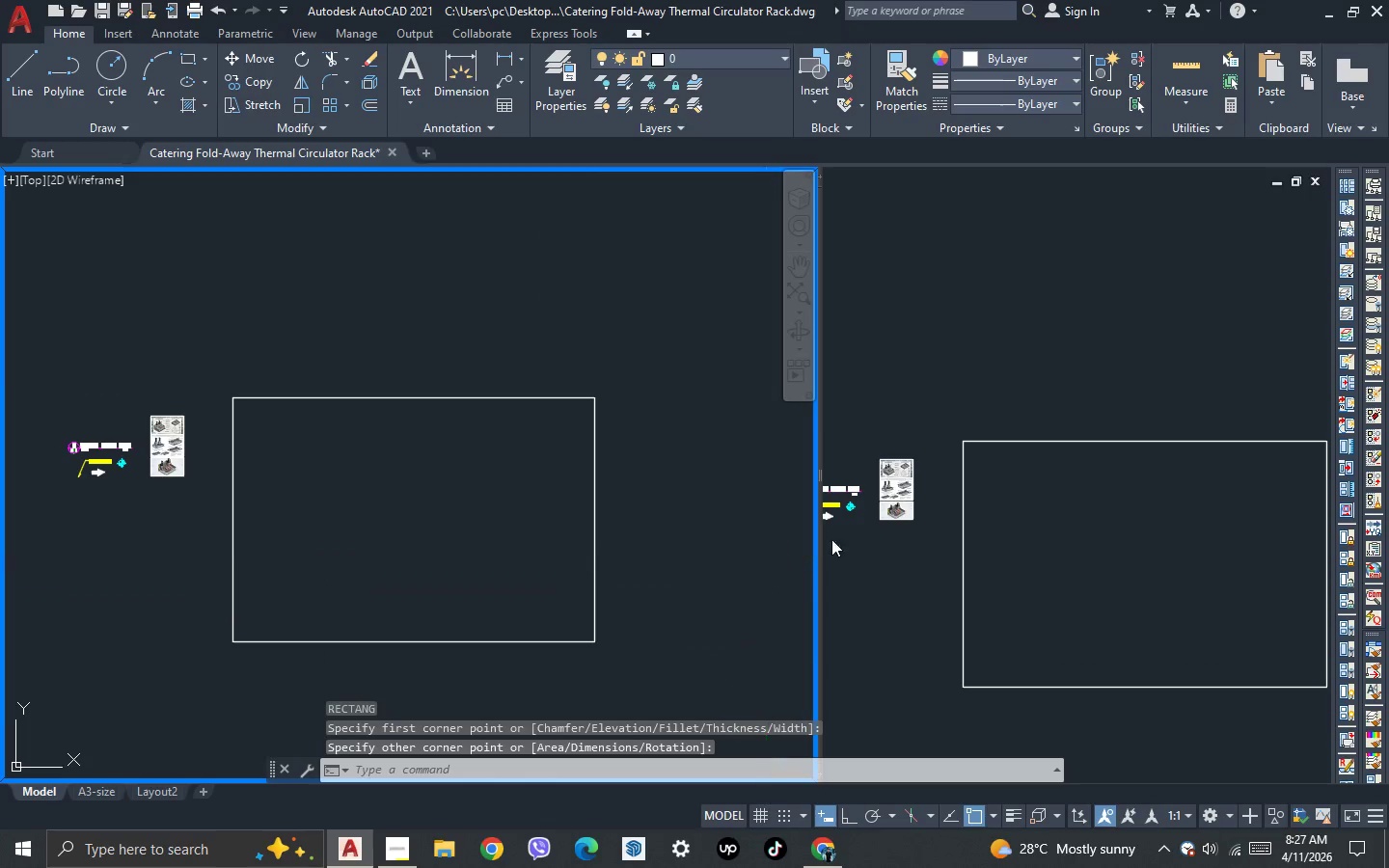 
left_click([858, 535])
 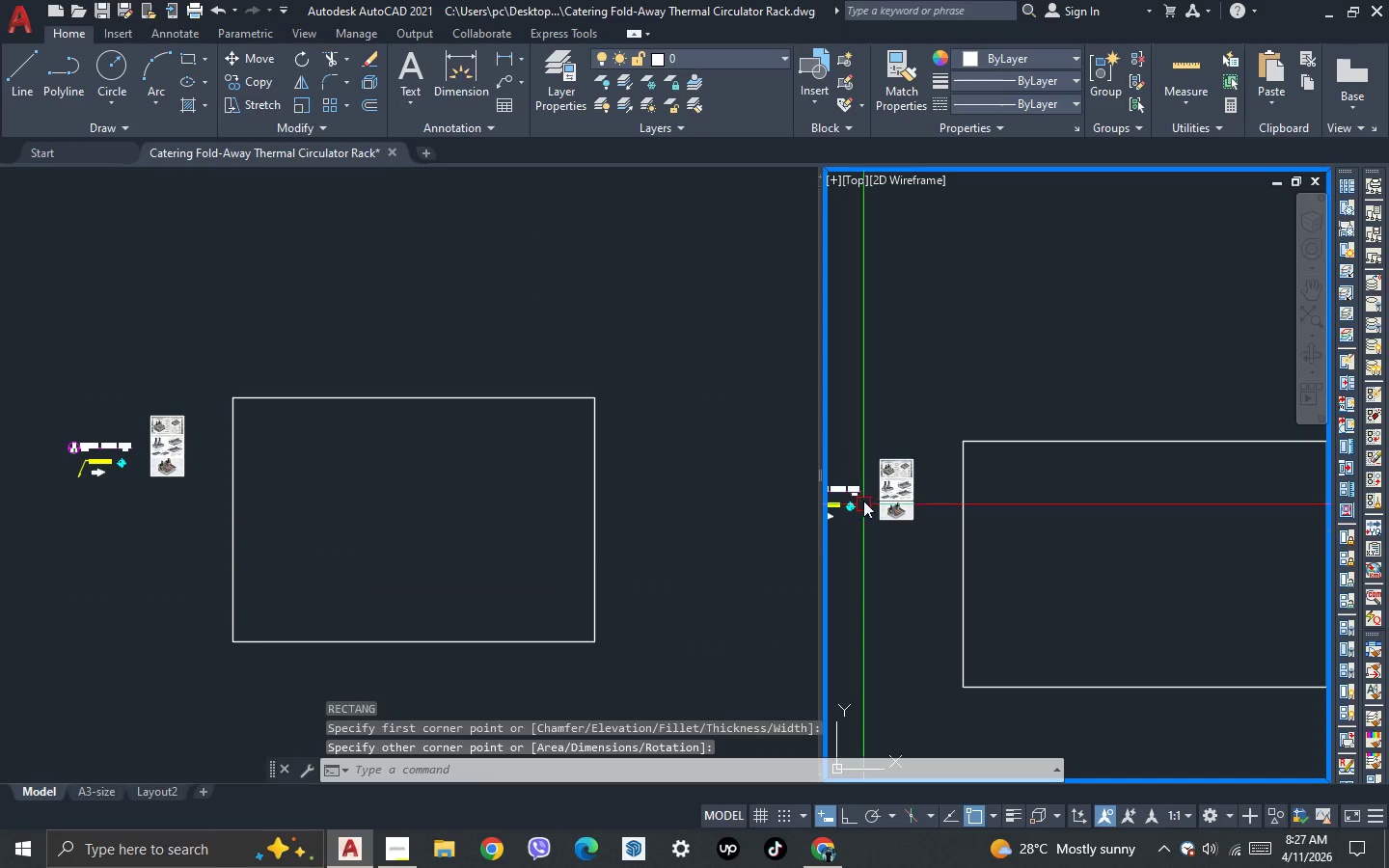 
scroll: coordinate [966, 638], scroll_direction: up, amount: 7.0
 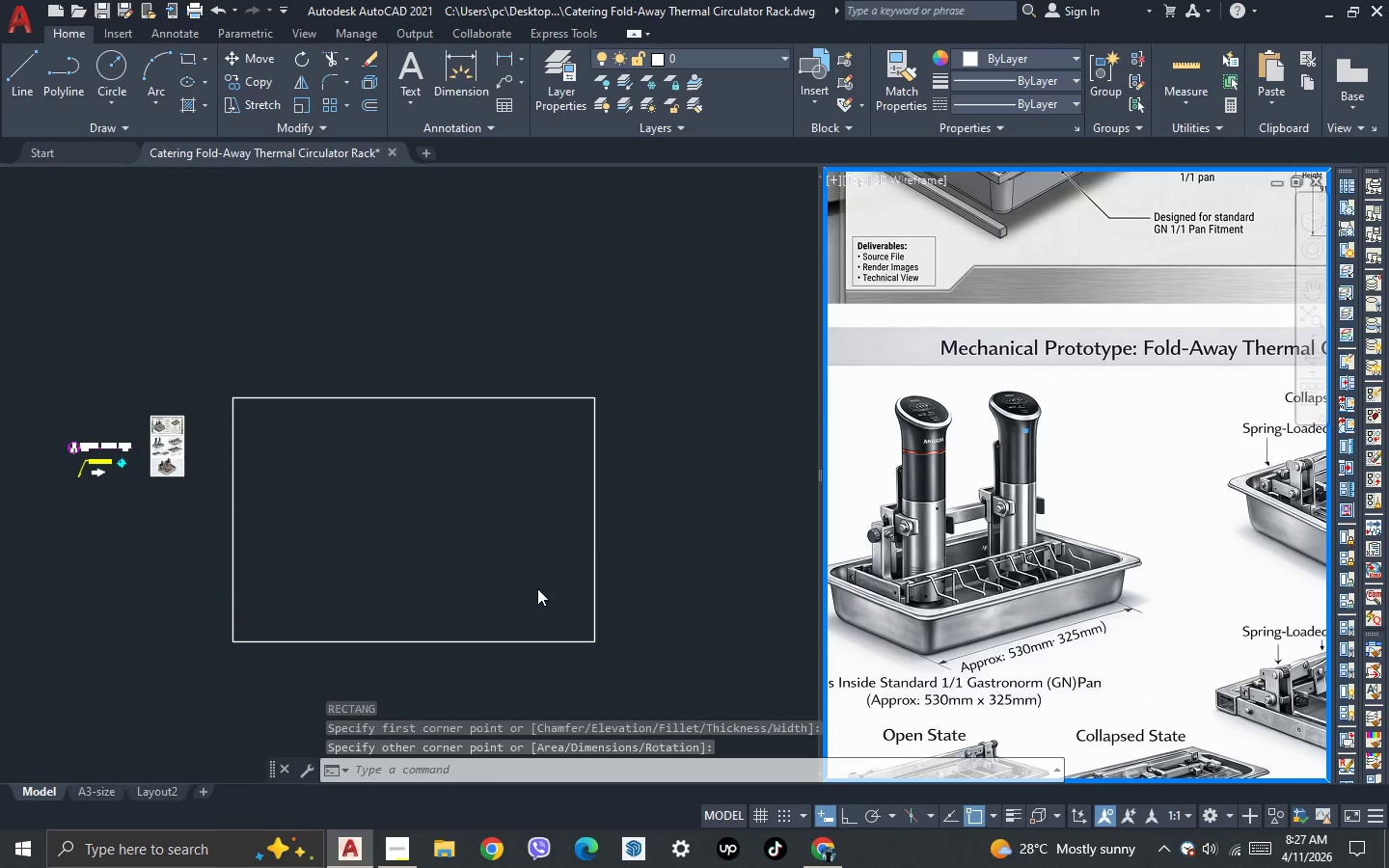 
left_click([455, 551])
 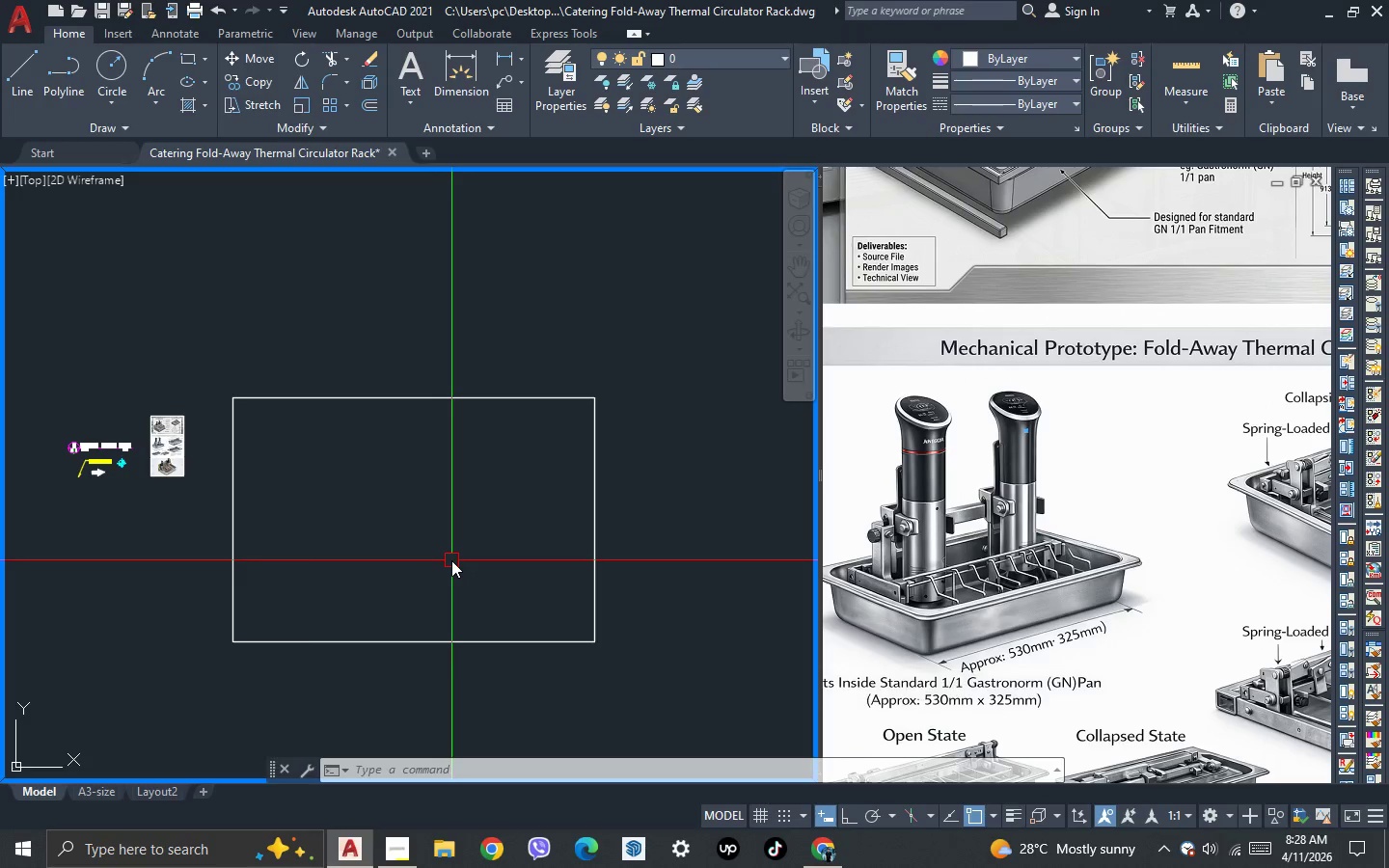 
wait(6.39)
 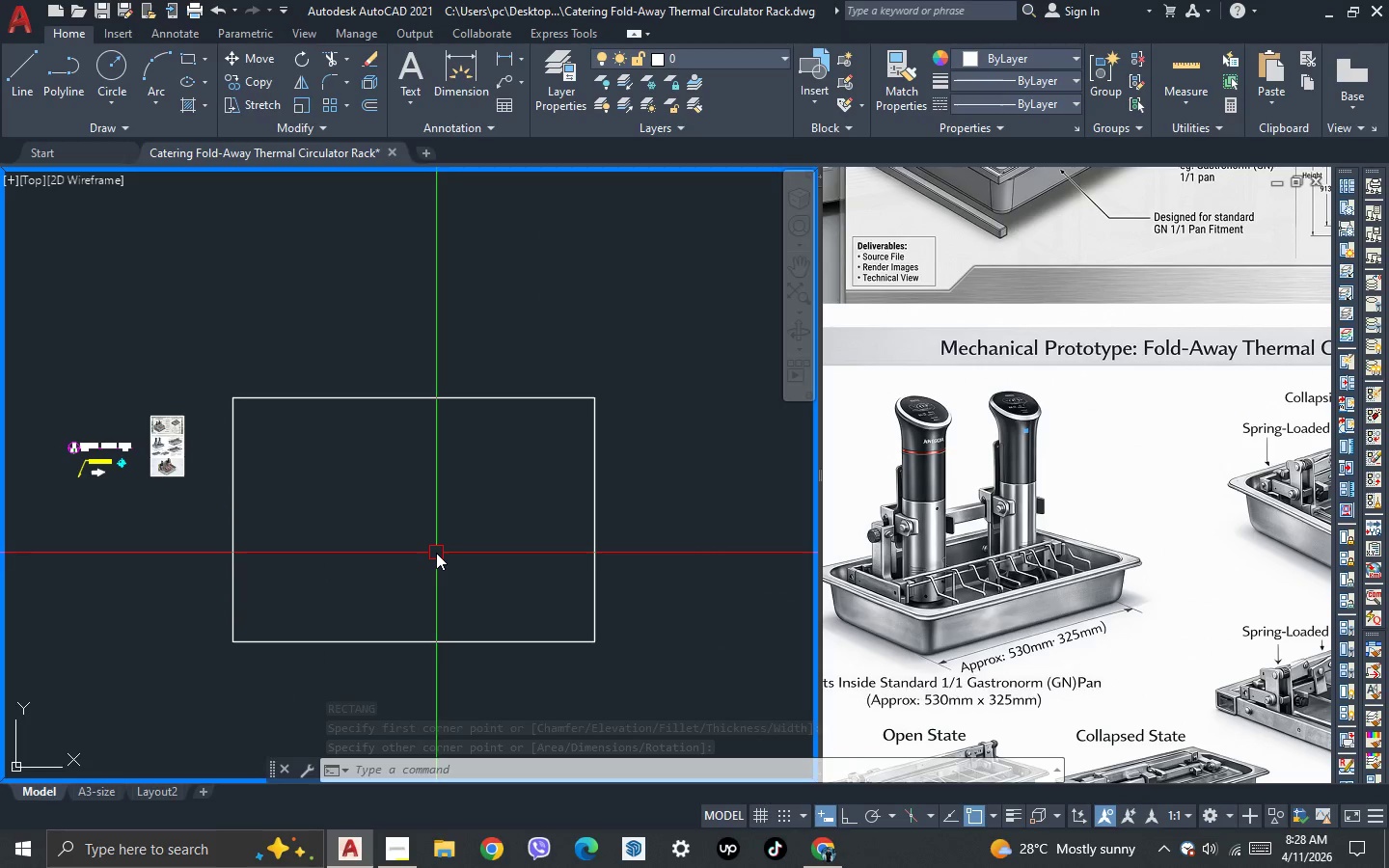 
type(rec )
 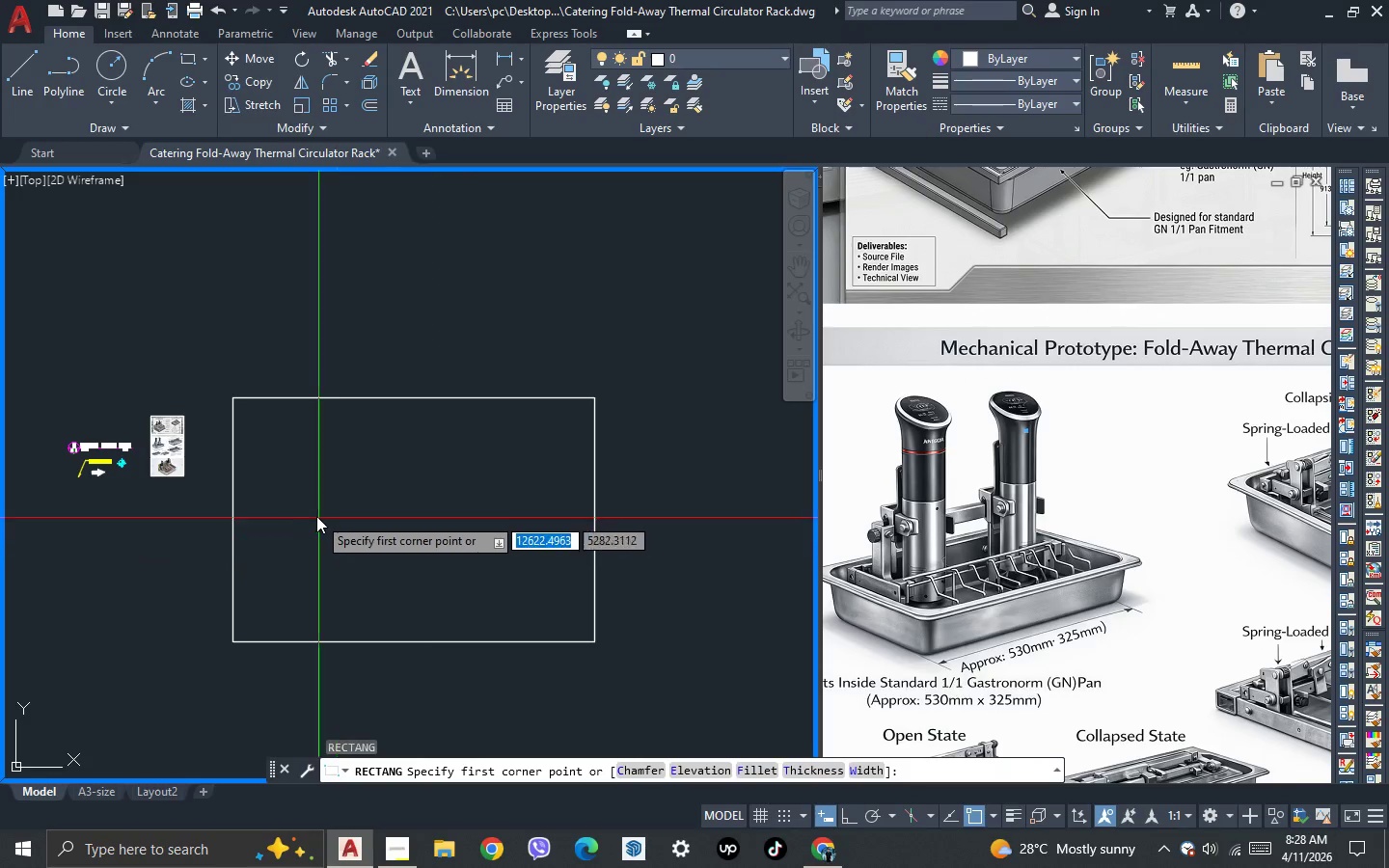 
scroll: coordinate [294, 494], scroll_direction: up, amount: 1.0
 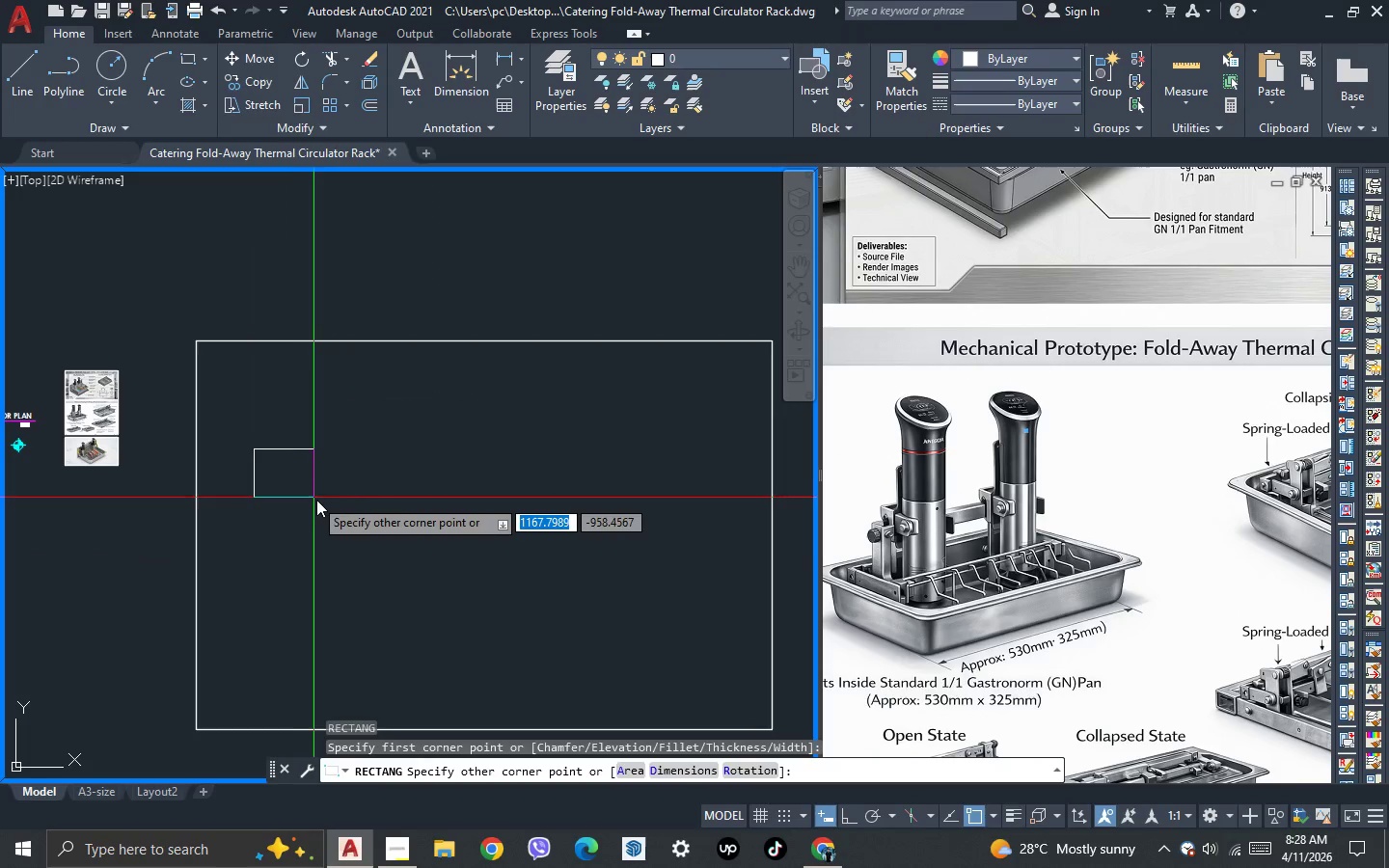 
type(@52)
key(Backspace)
type(30,325)
 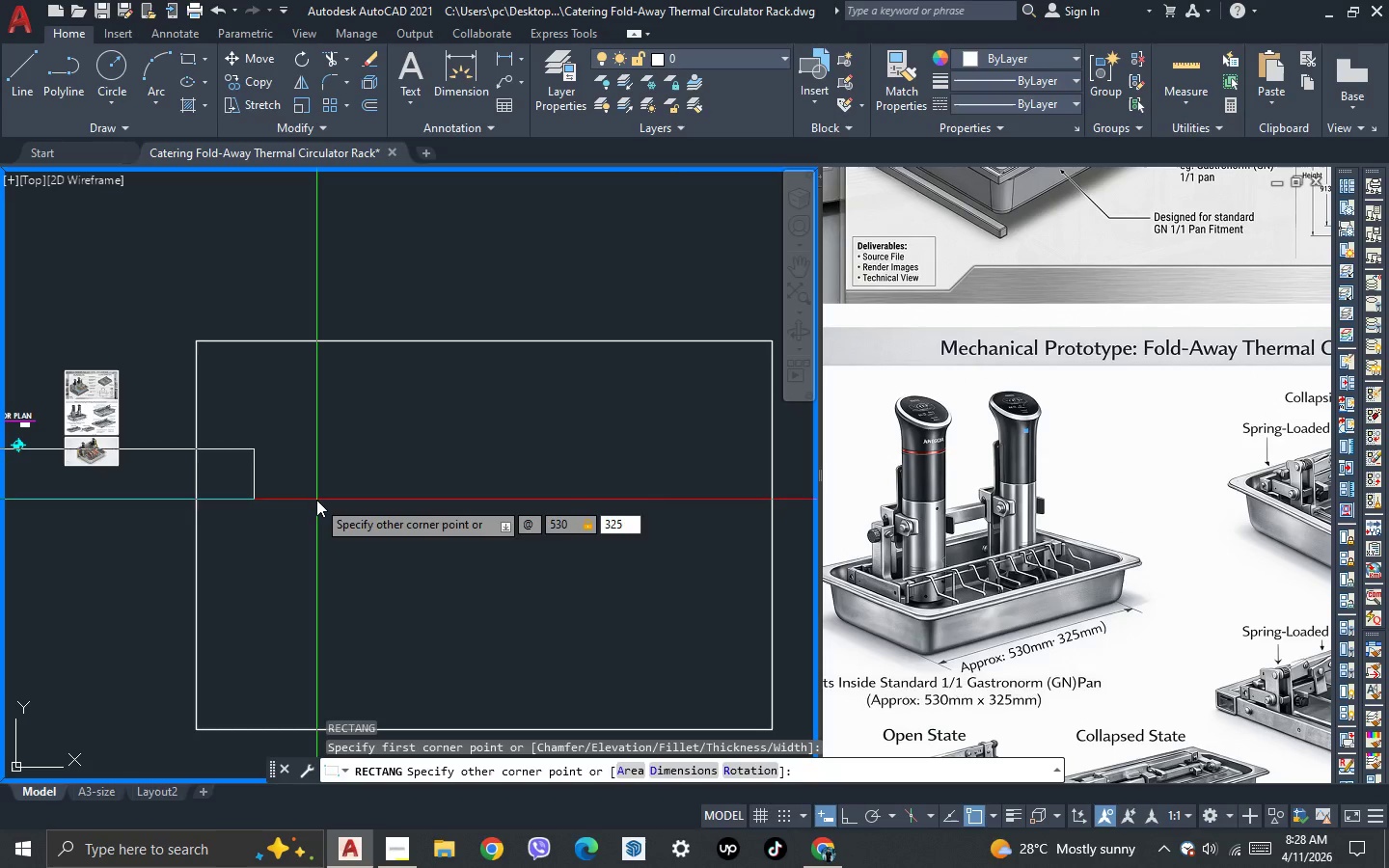 
key(Enter)
 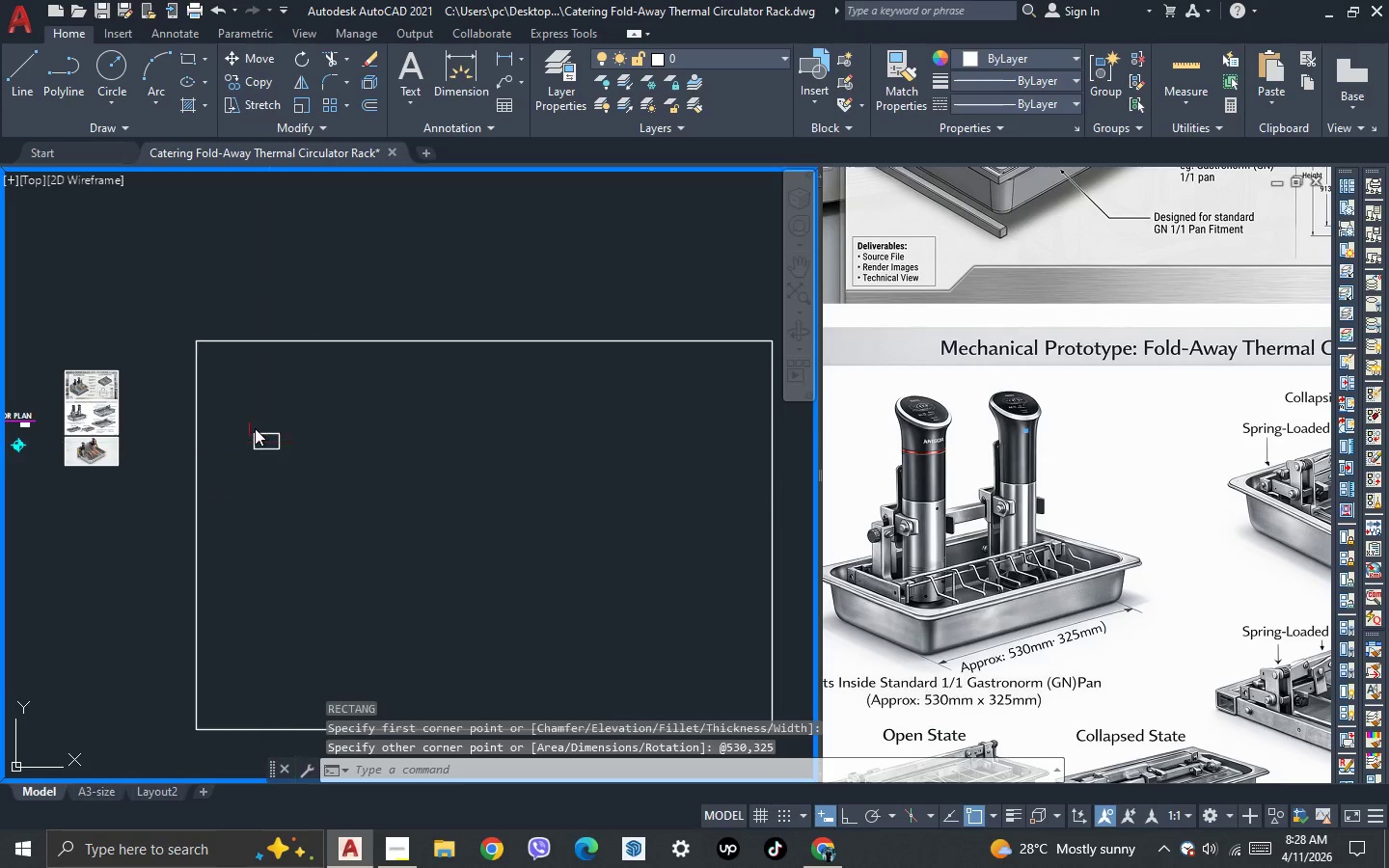 
scroll: coordinate [340, 413], scroll_direction: up, amount: 3.0
 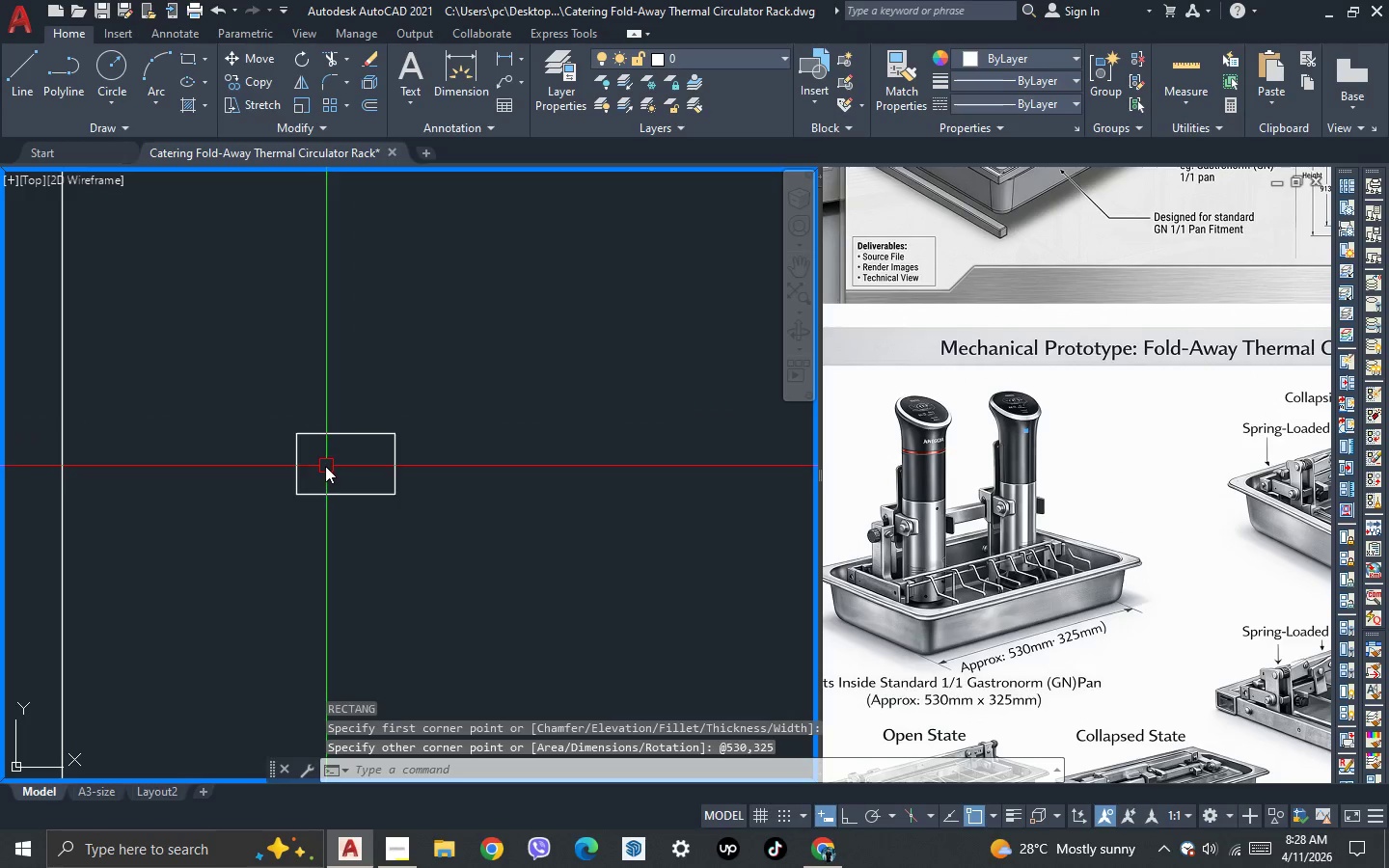 
scroll: coordinate [316, 437], scroll_direction: down, amount: 4.0
 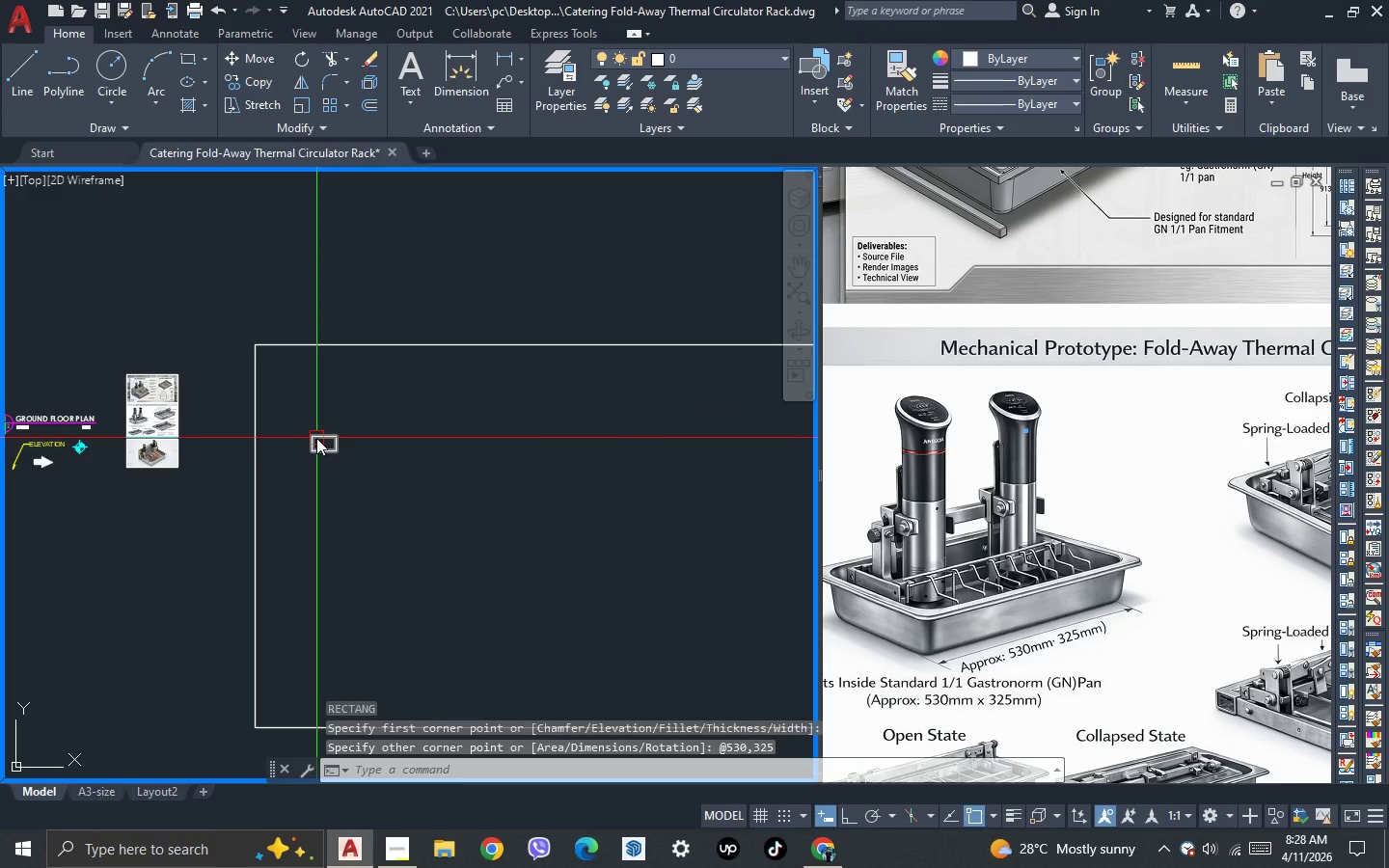 
scroll: coordinate [316, 438], scroll_direction: up, amount: 2.0
 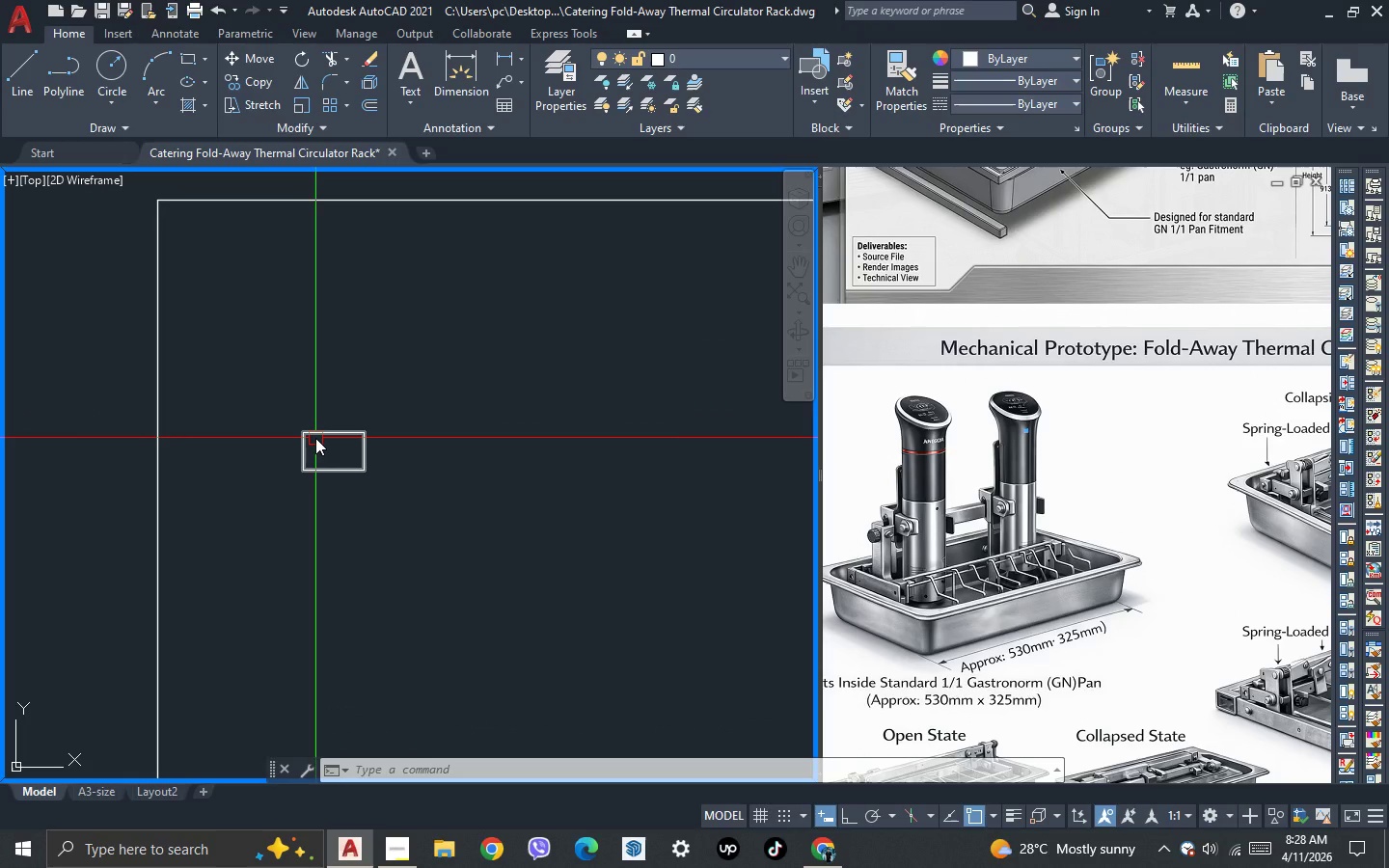 
wait(11.95)
 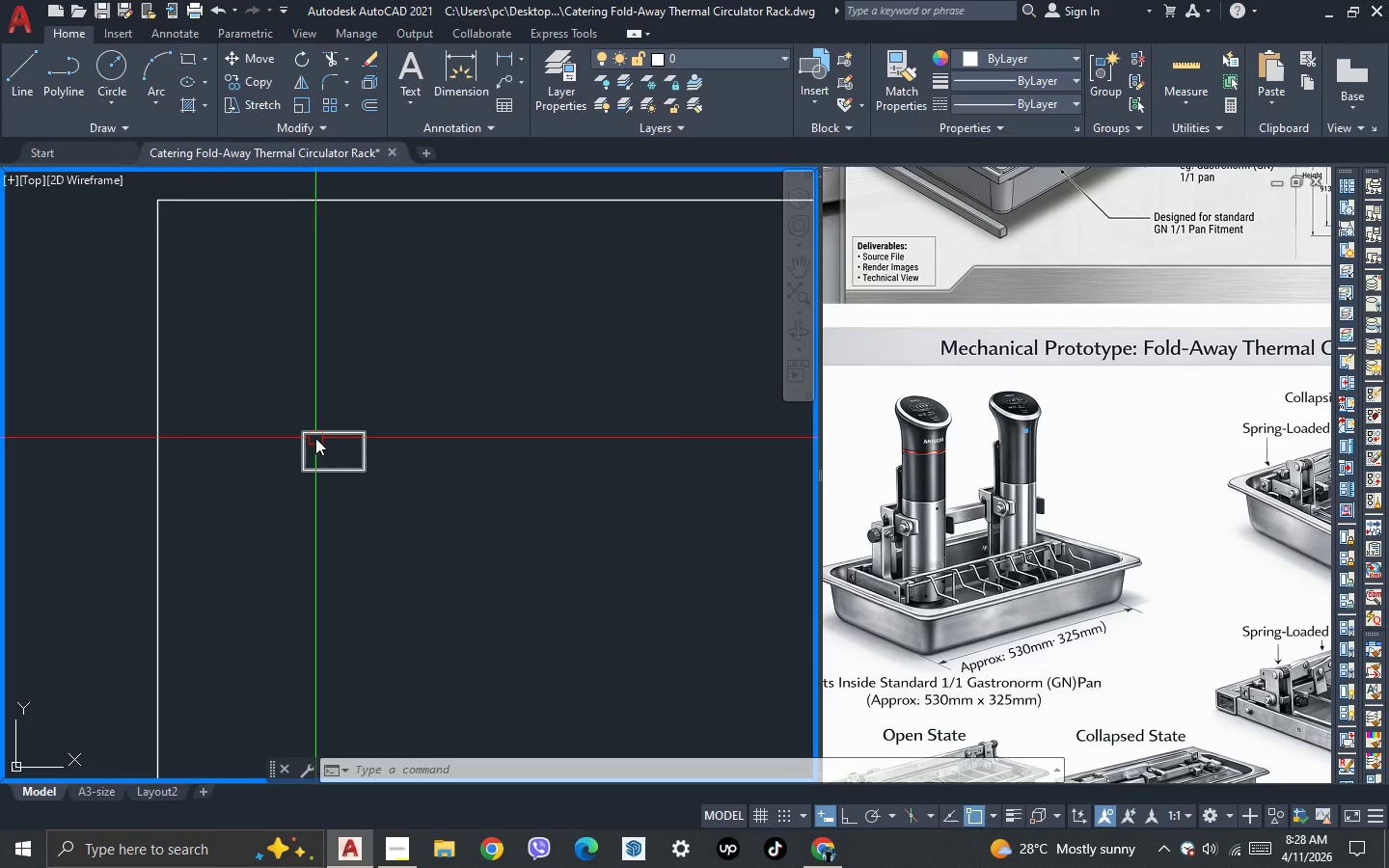 
scroll: coordinate [313, 445], scroll_direction: up, amount: 3.0
 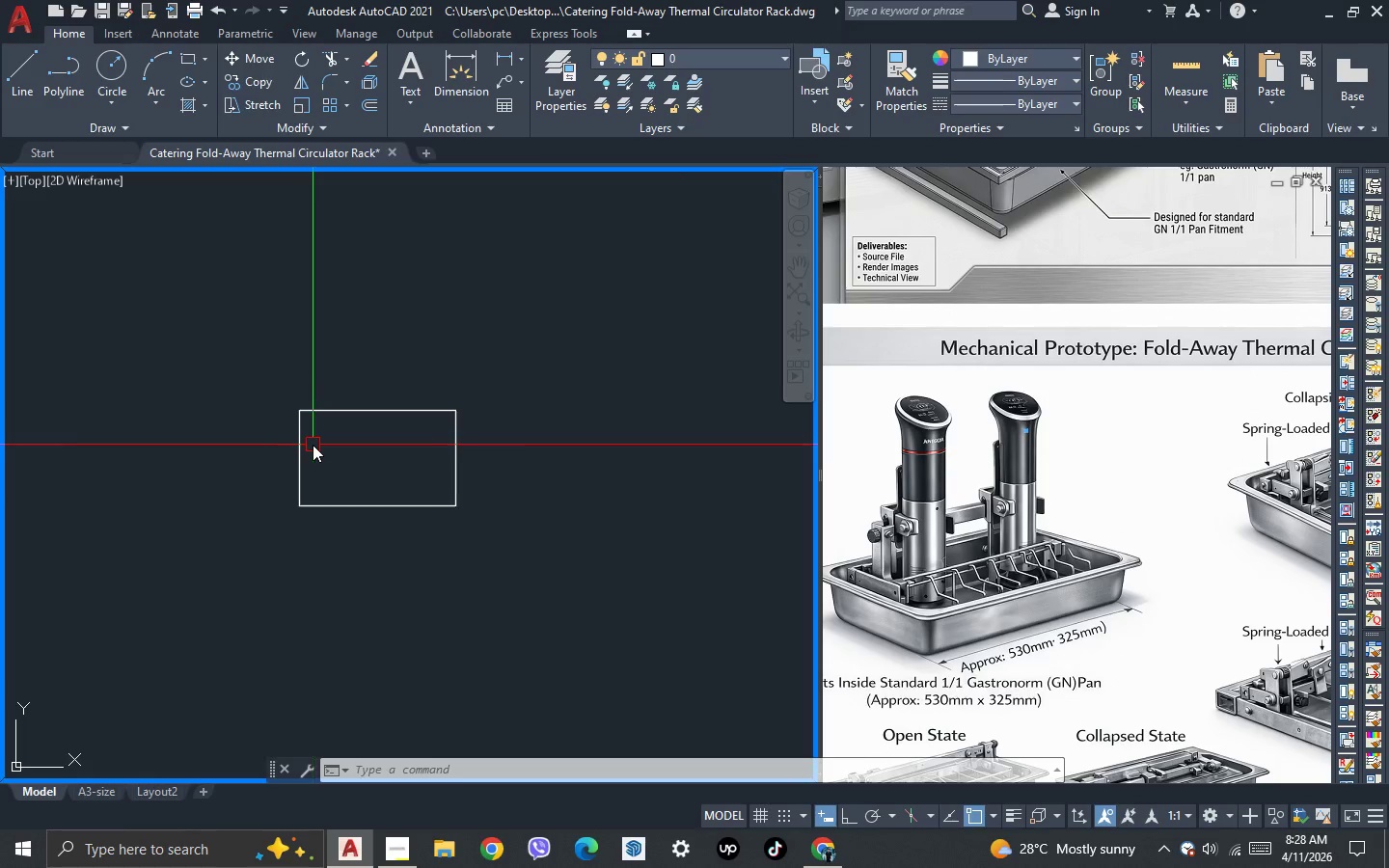 
scroll: coordinate [313, 445], scroll_direction: down, amount: 1.0
 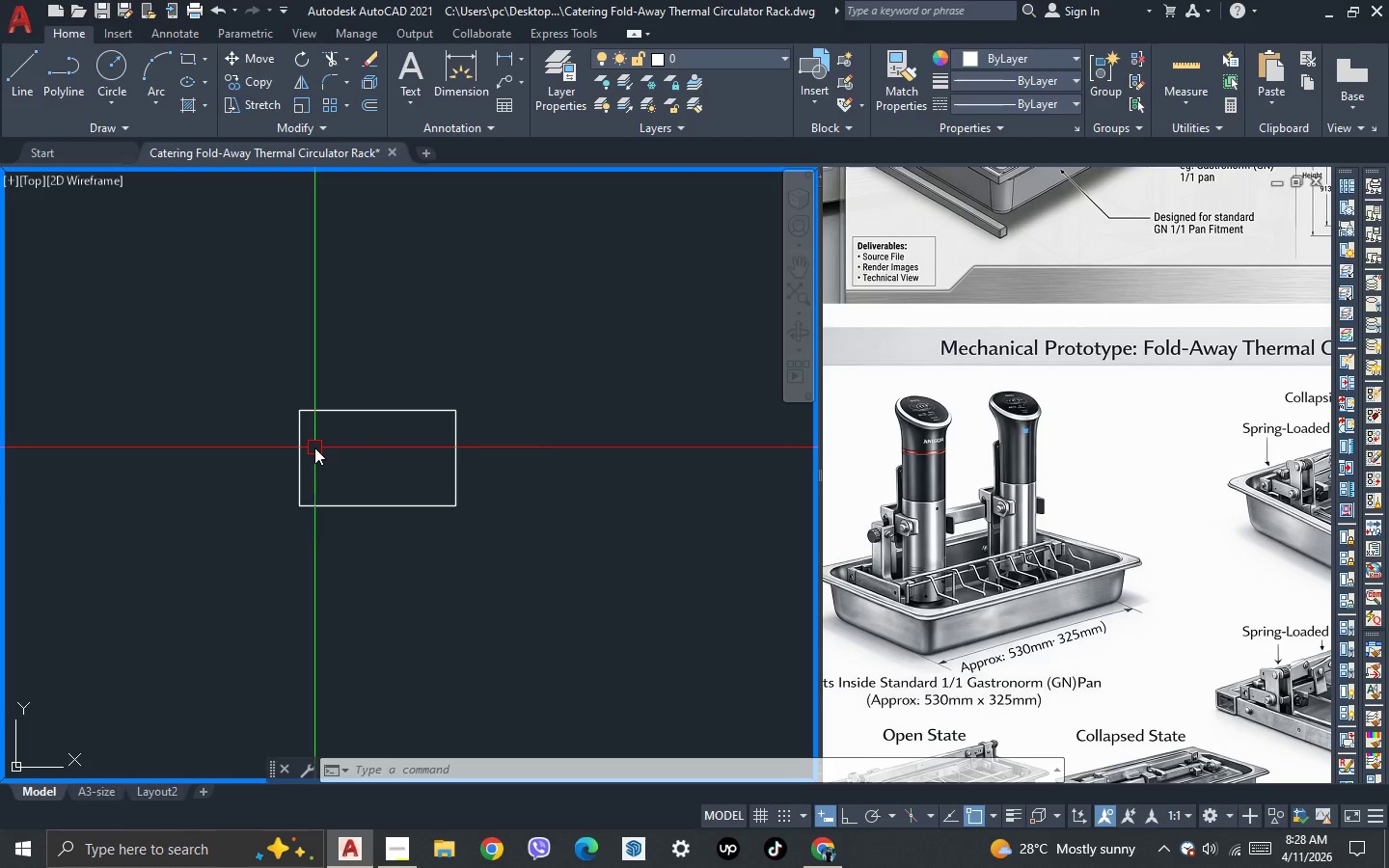 
scroll: coordinate [314, 448], scroll_direction: up, amount: 1.0
 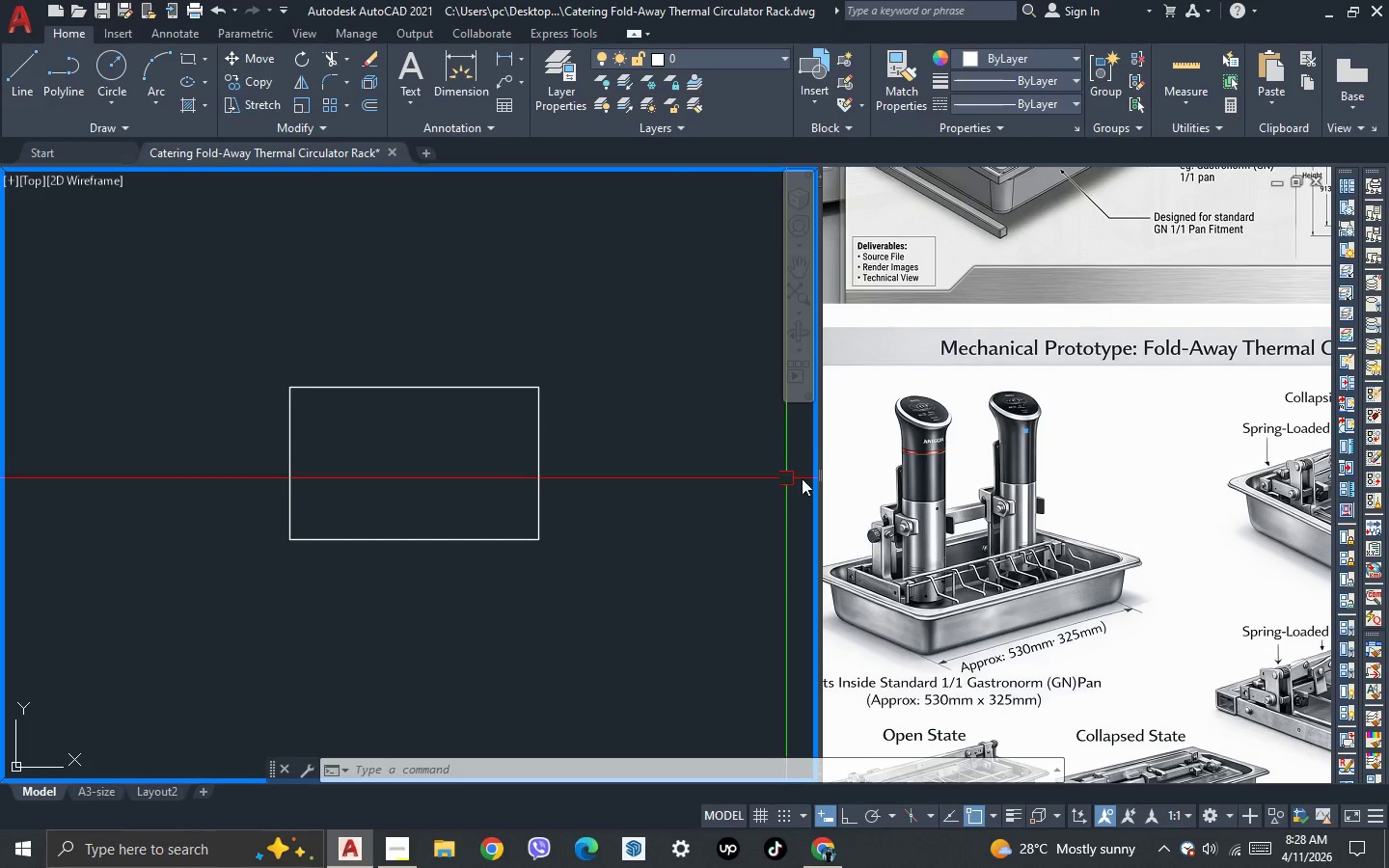 
left_click([942, 463])
 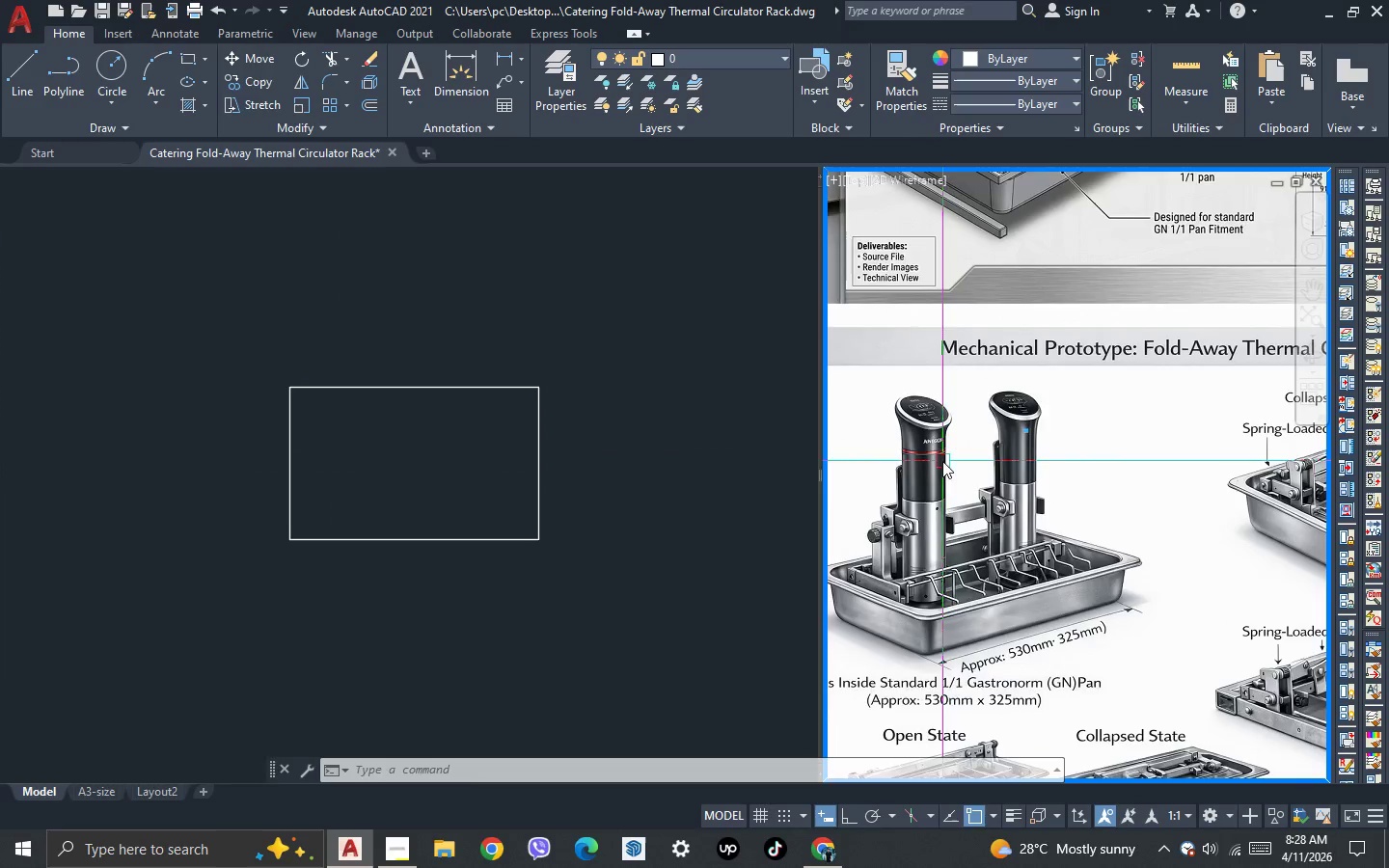 
scroll: coordinate [946, 455], scroll_direction: down, amount: 3.0
 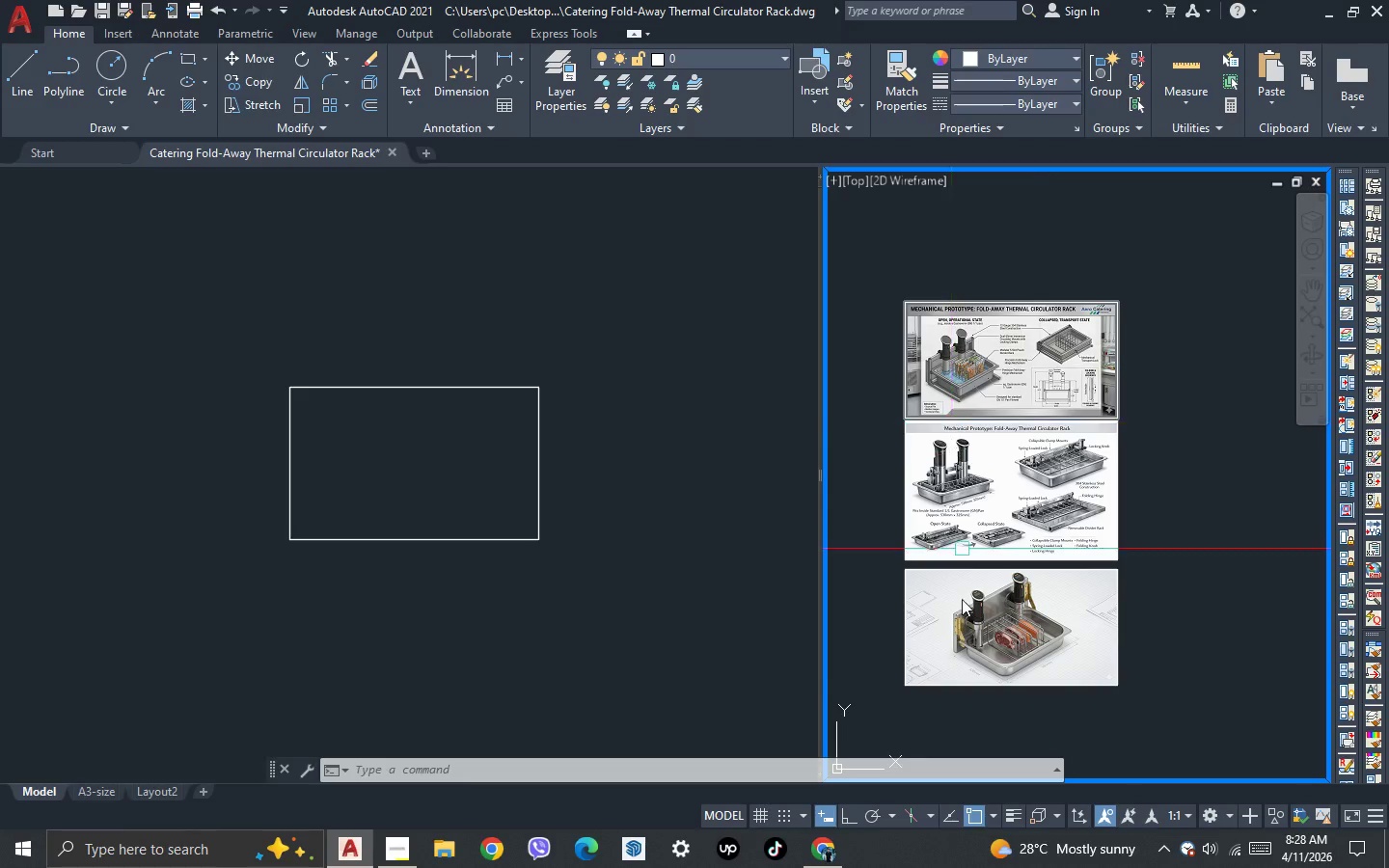 
scroll: coordinate [962, 652], scroll_direction: up, amount: 2.0
 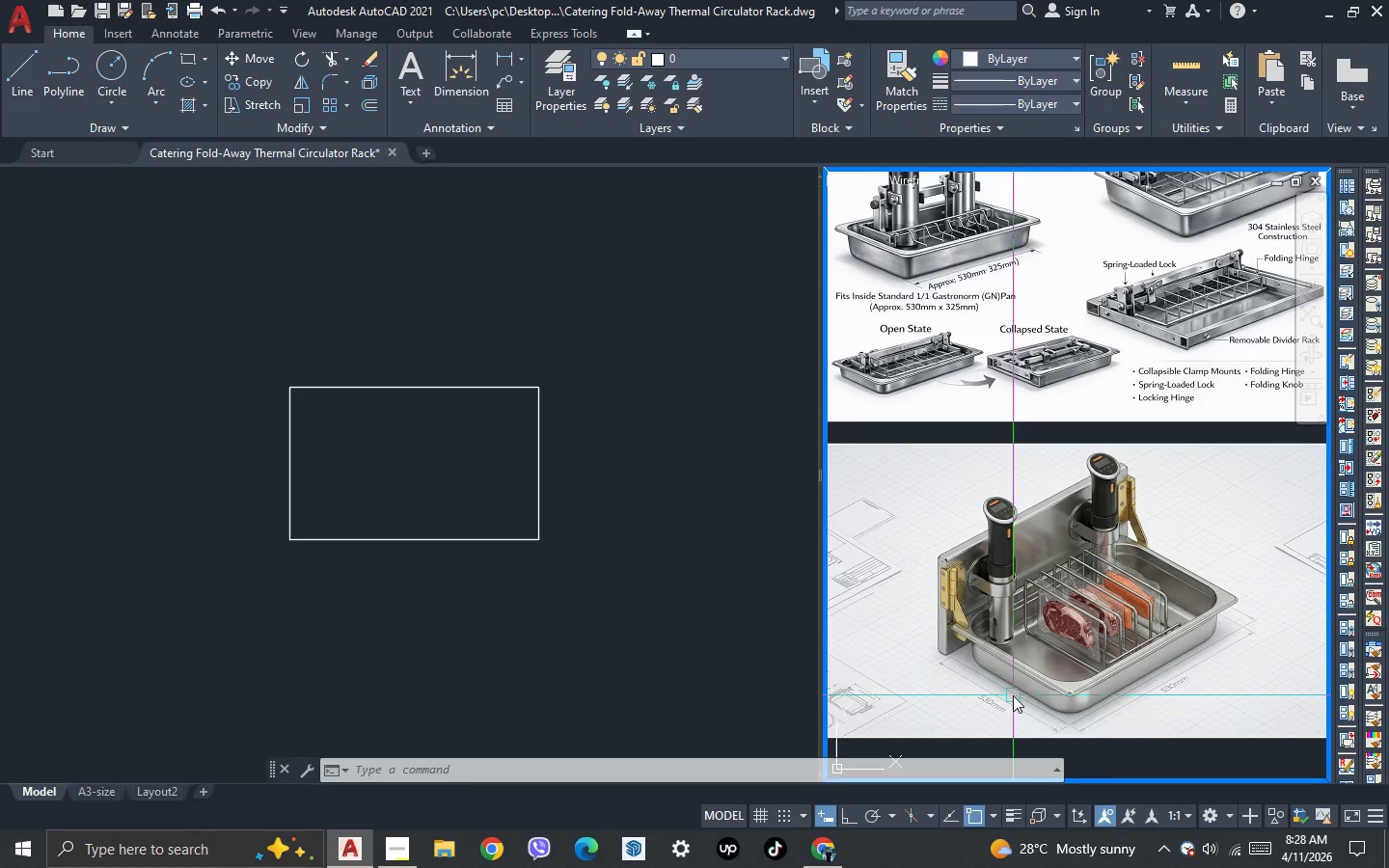 
scroll: coordinate [901, 438], scroll_direction: none, amount: 0.0
 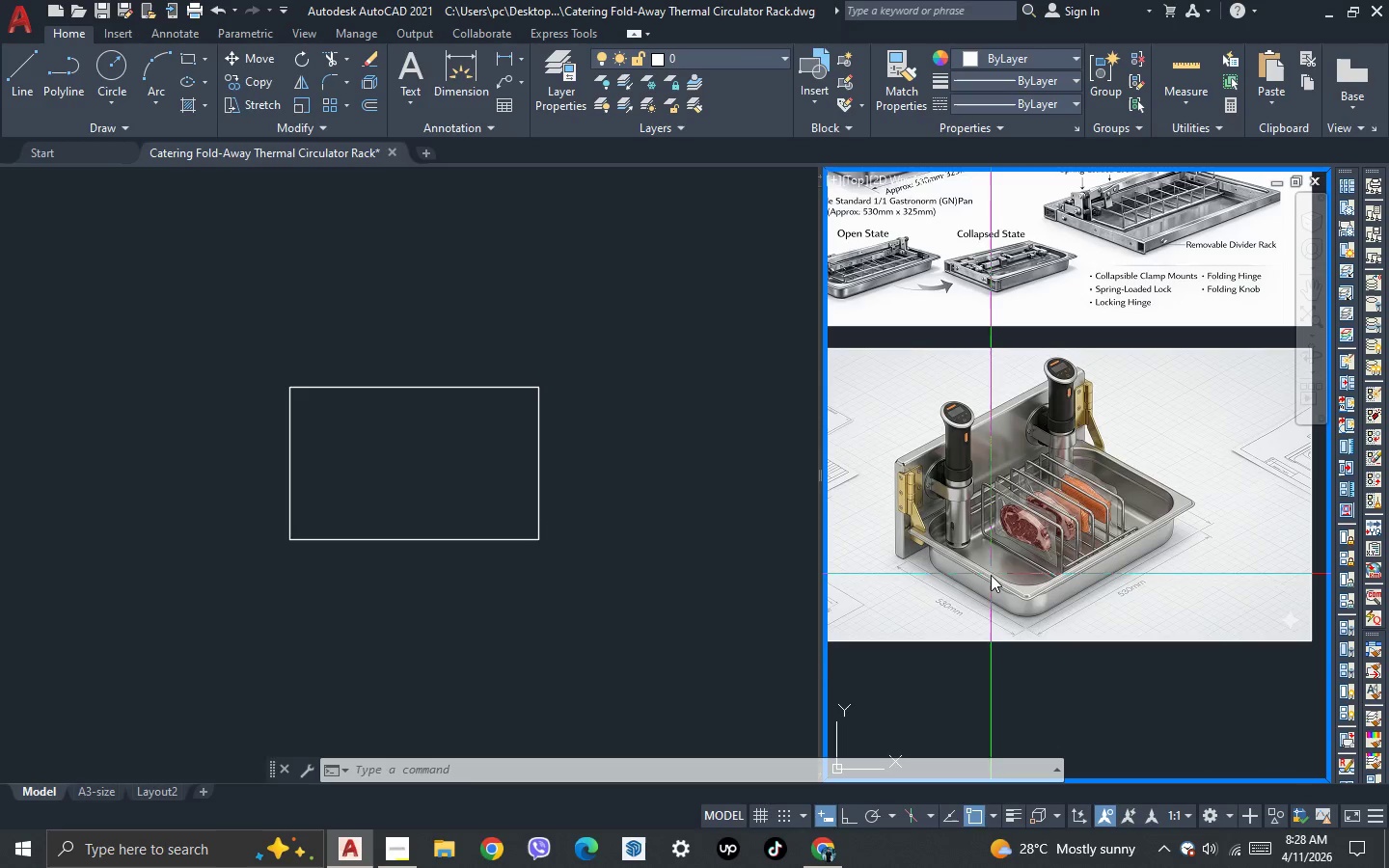 
scroll: coordinate [991, 579], scroll_direction: up, amount: 1.0
 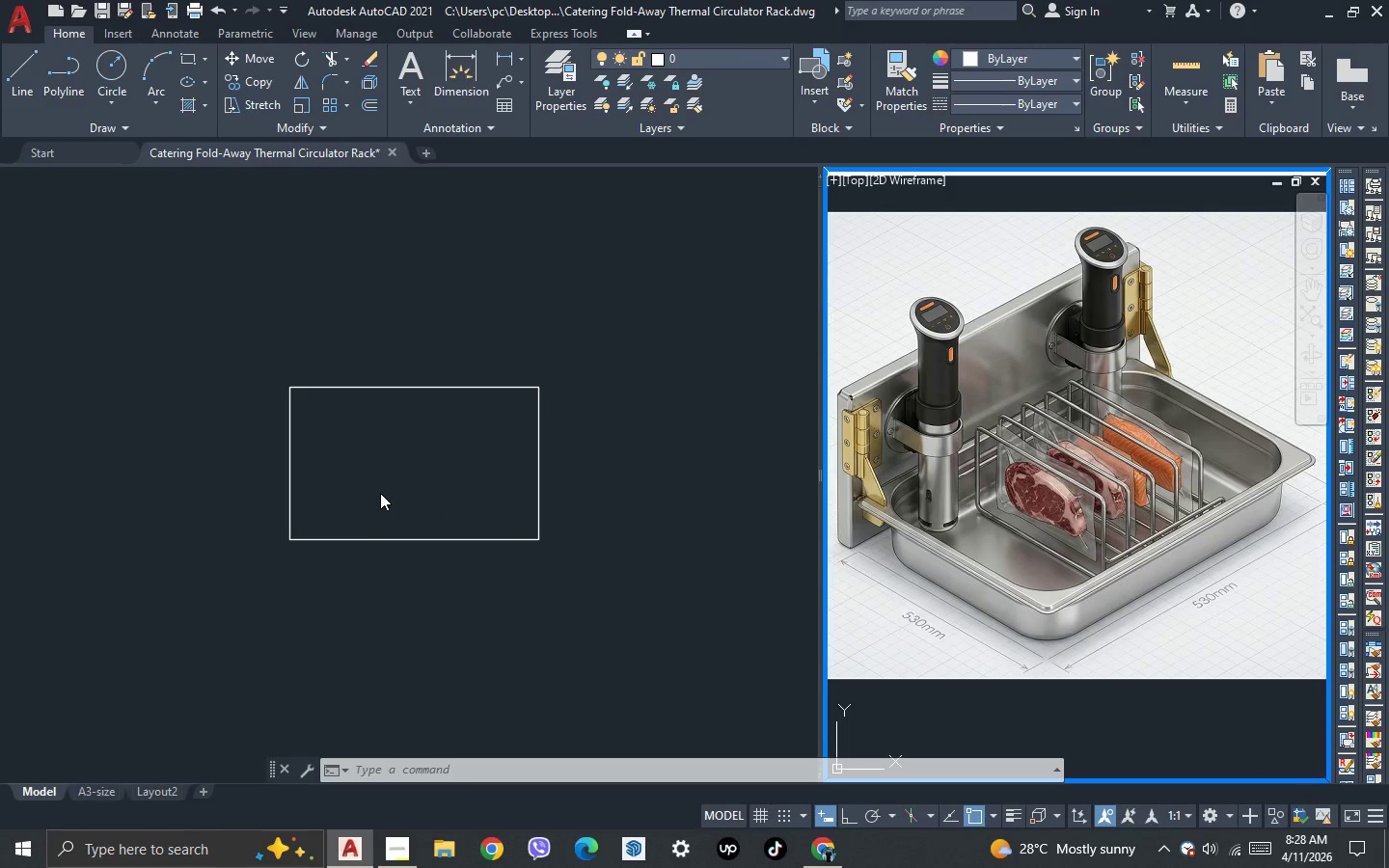 
left_click([372, 482])
 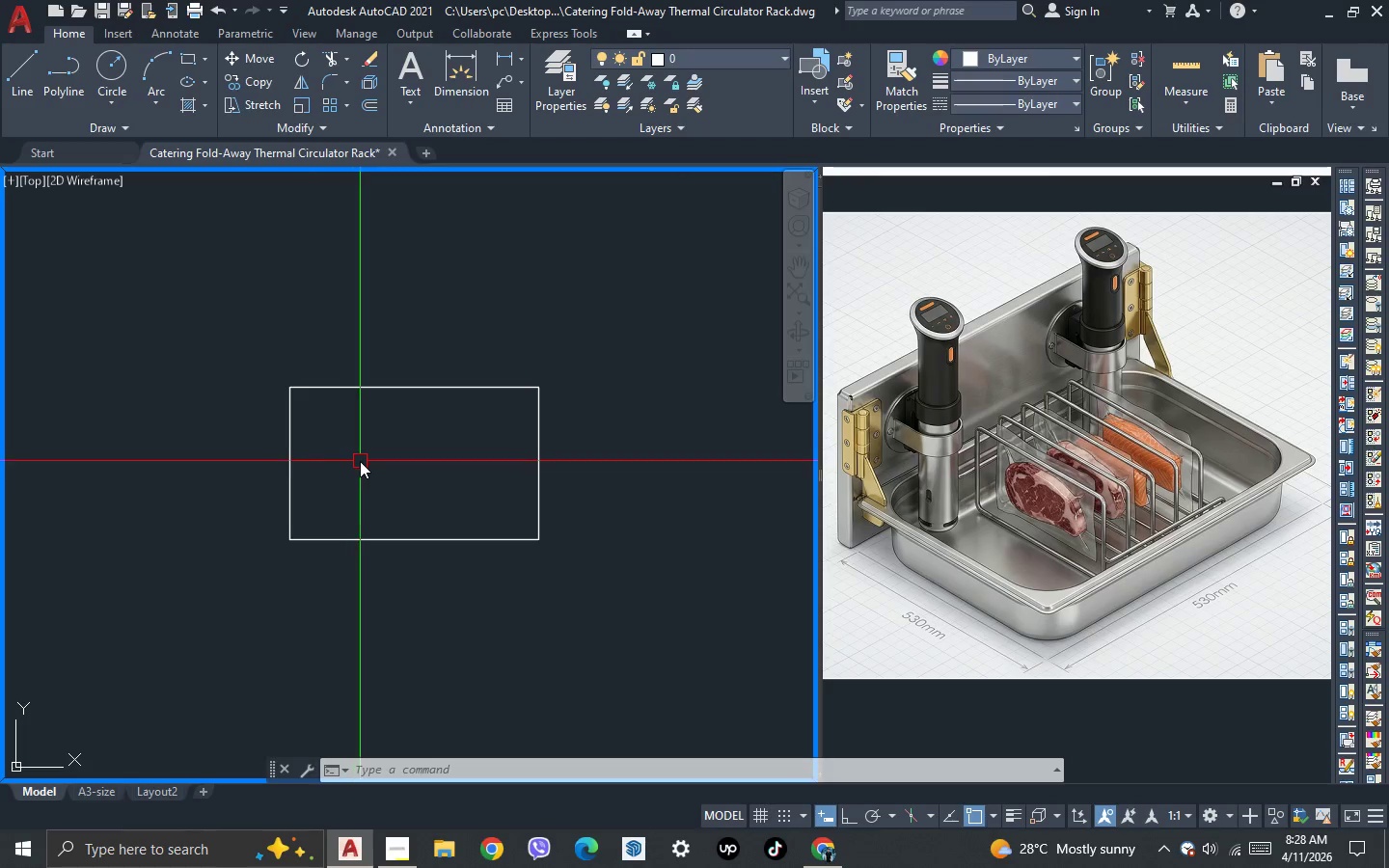 
scroll: coordinate [281, 409], scroll_direction: up, amount: 1.0
 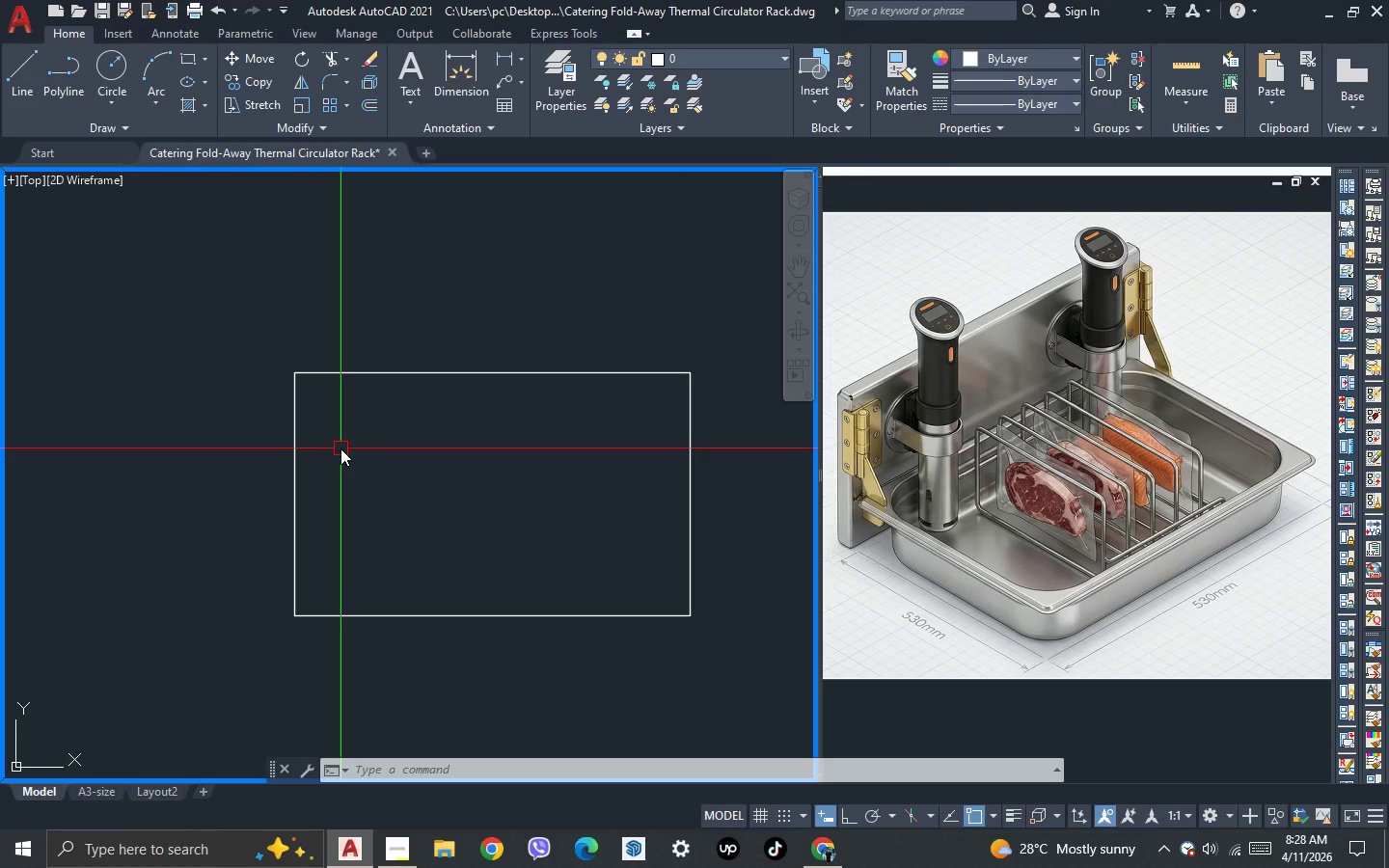 
type(f r 20 )
 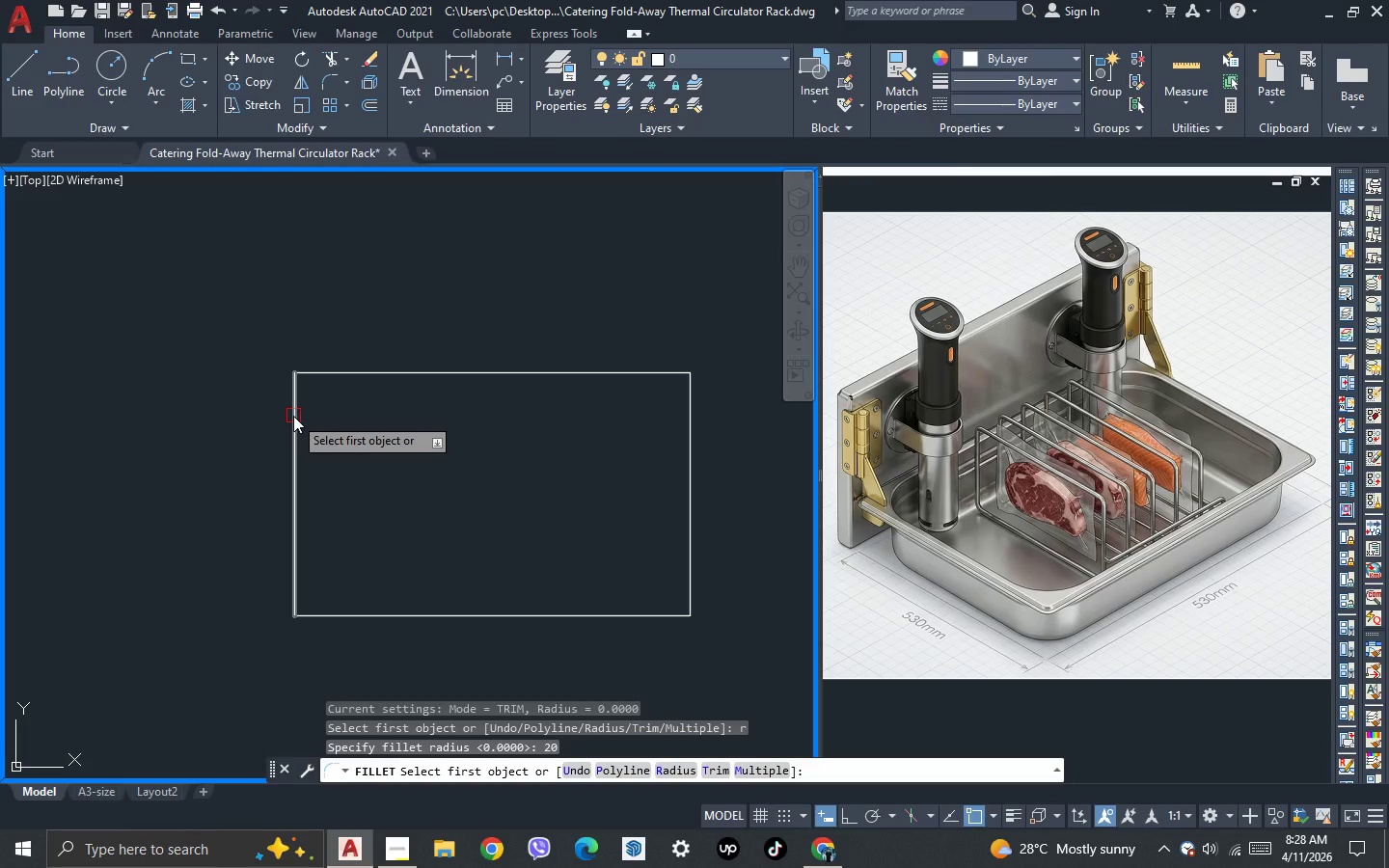 
key(Escape)
 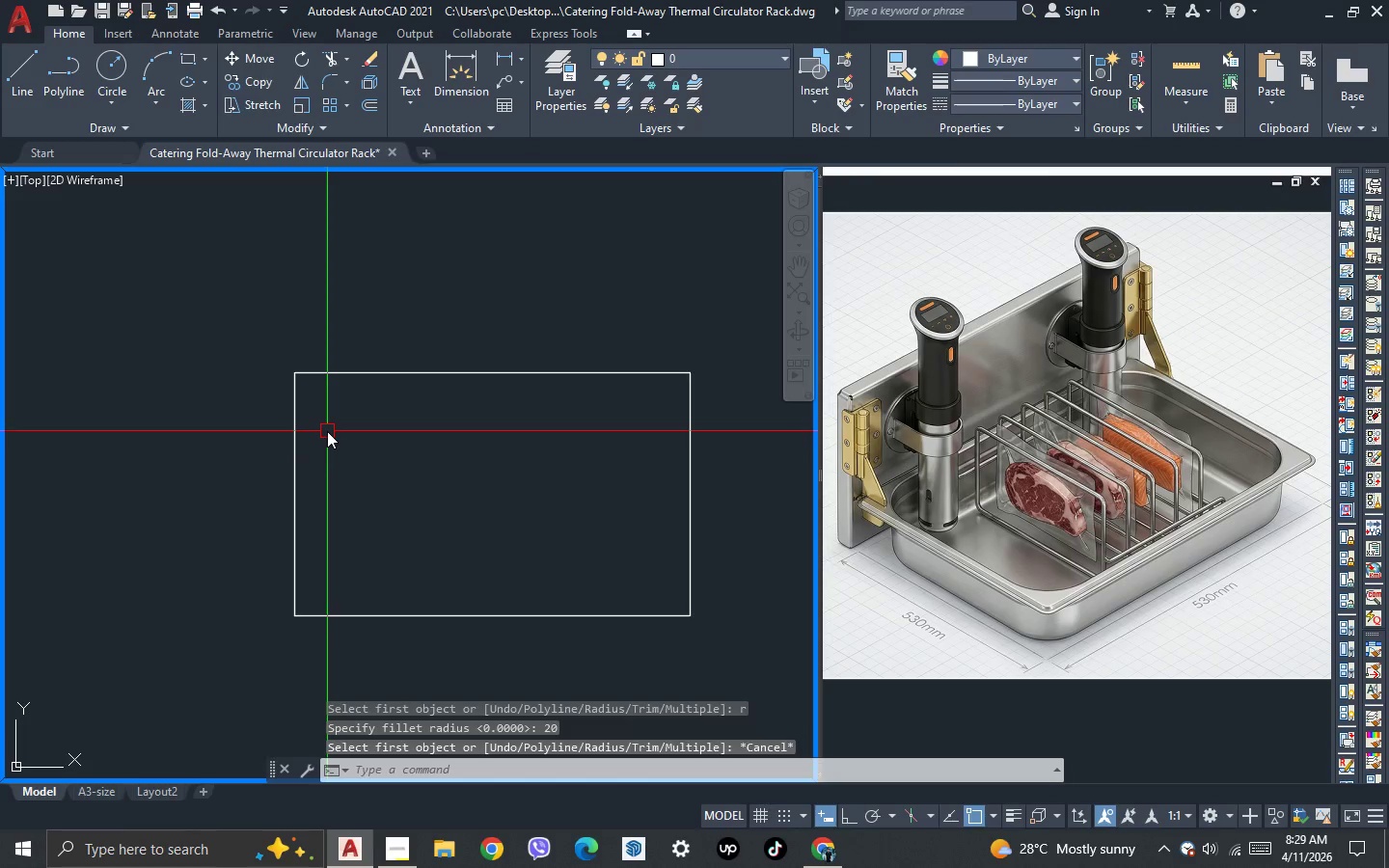 
key(Escape)
 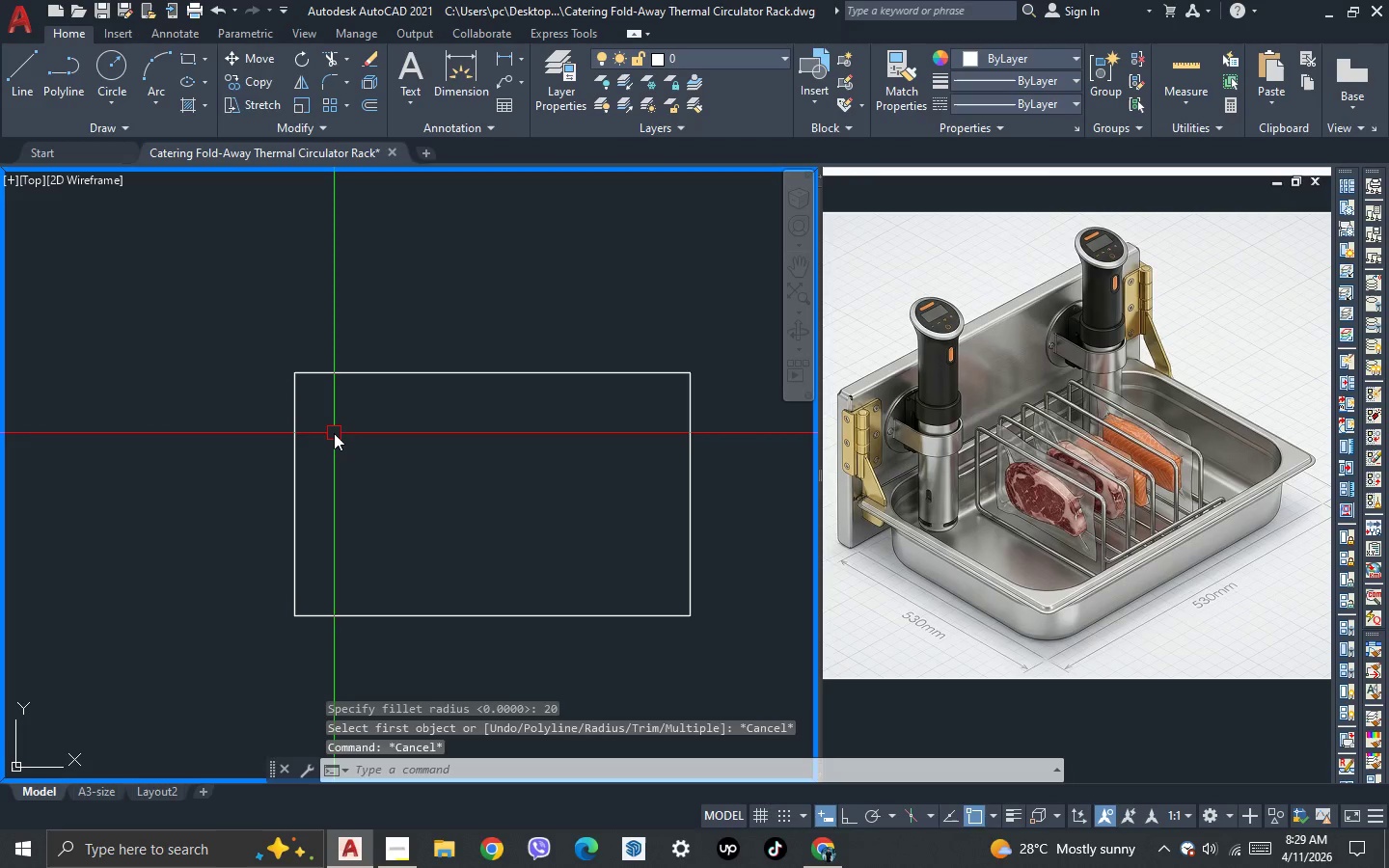 
type(f r 50 )
 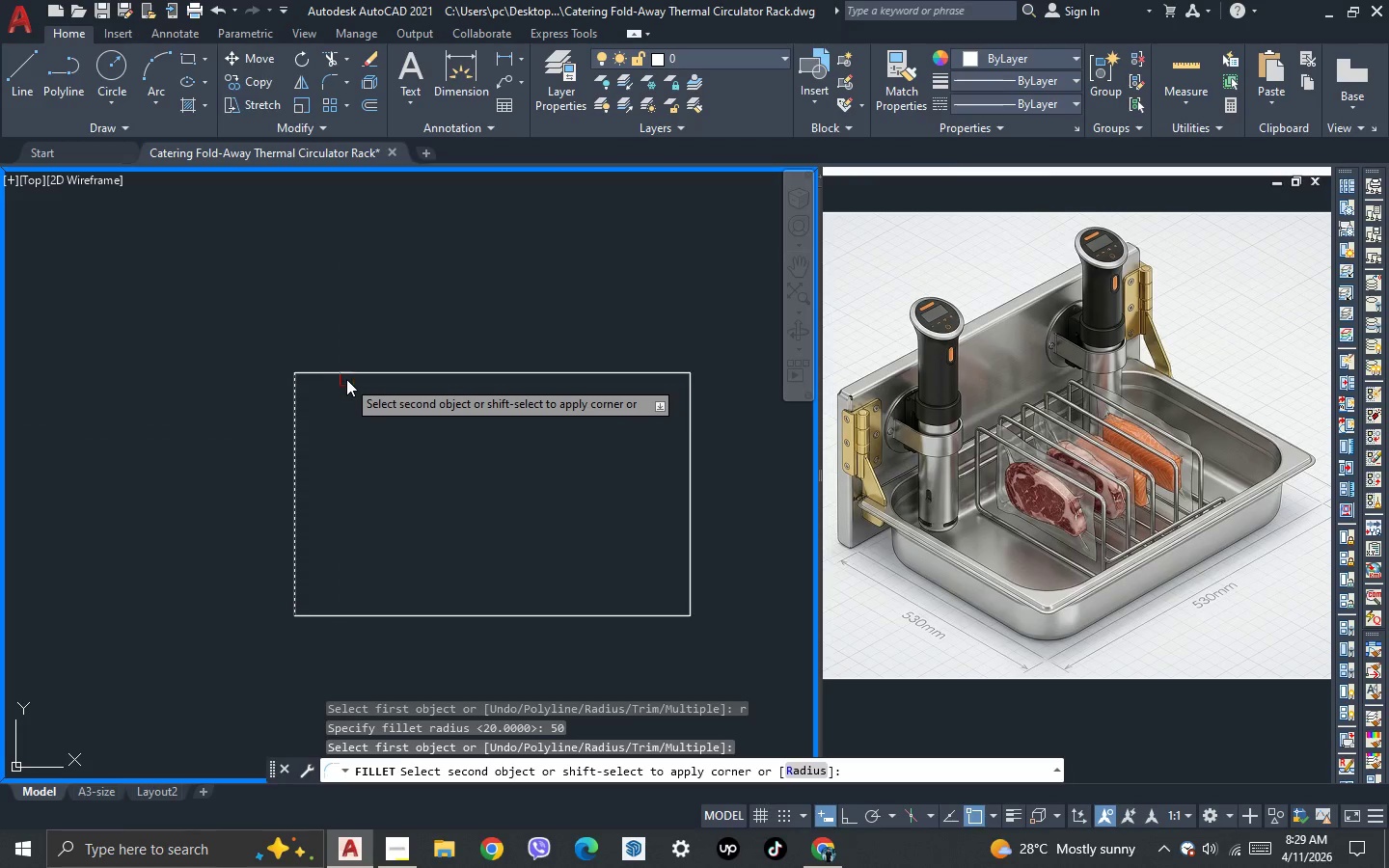 
left_click([348, 378])
 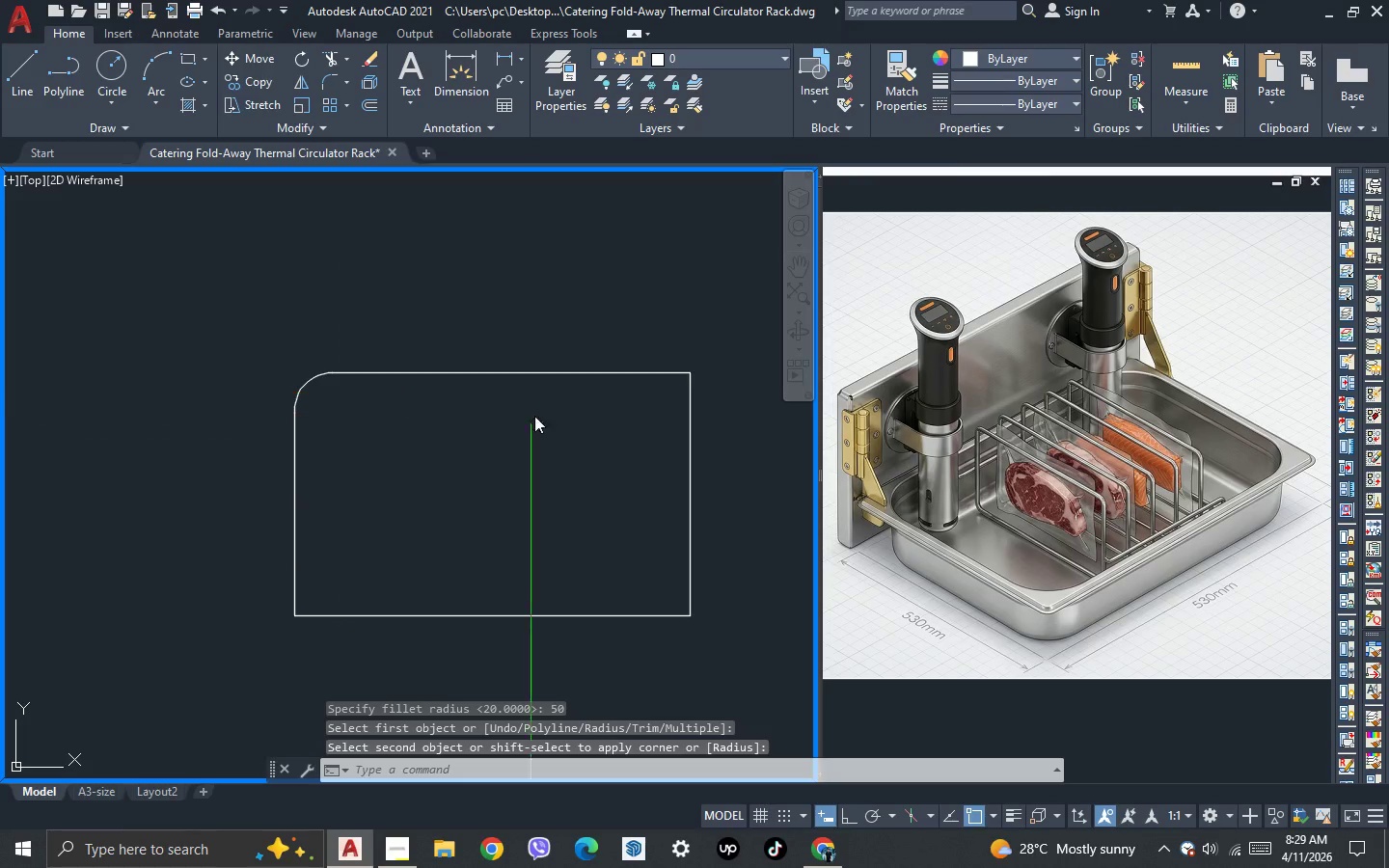 
key(Space)
 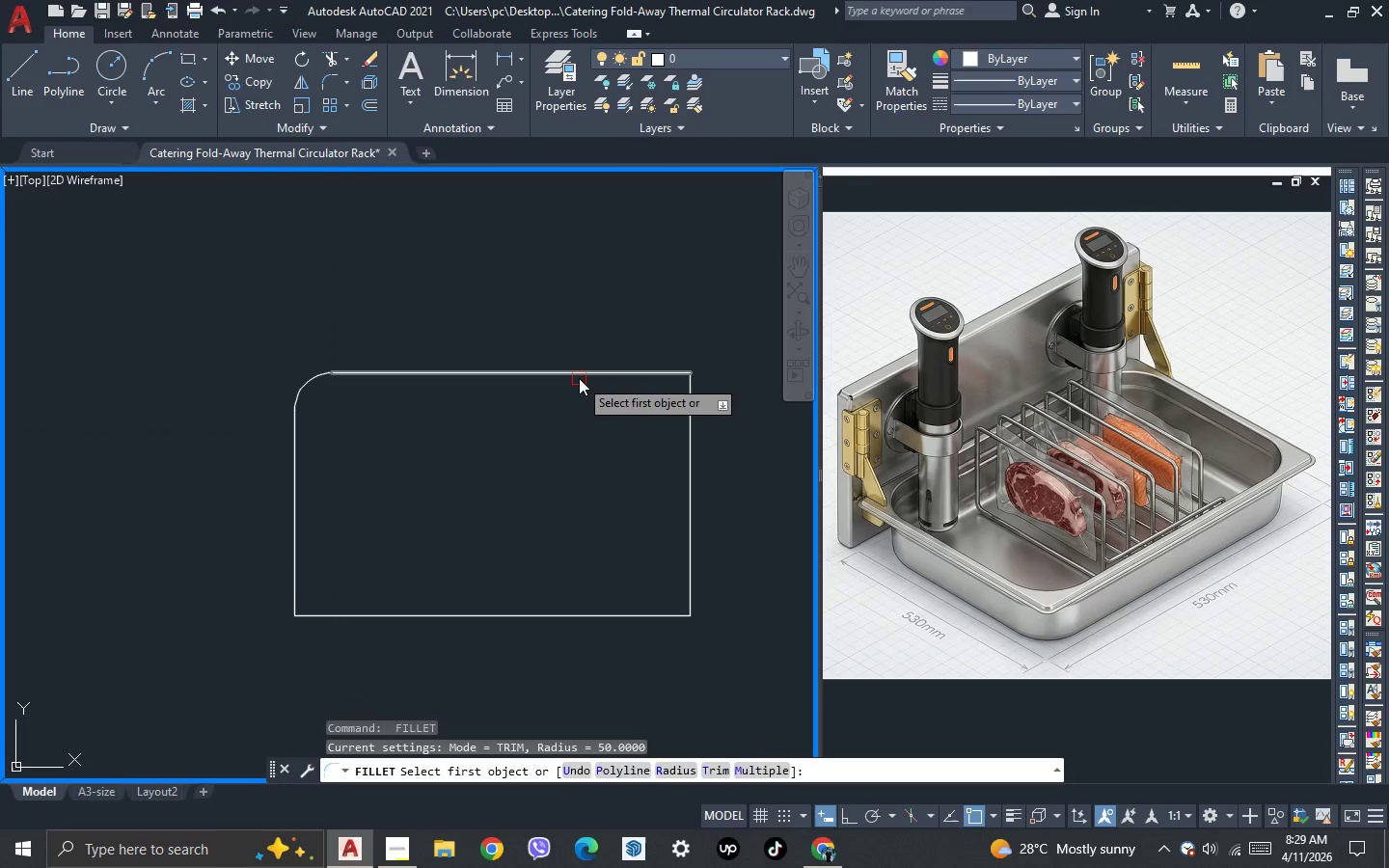 
left_click([579, 378])
 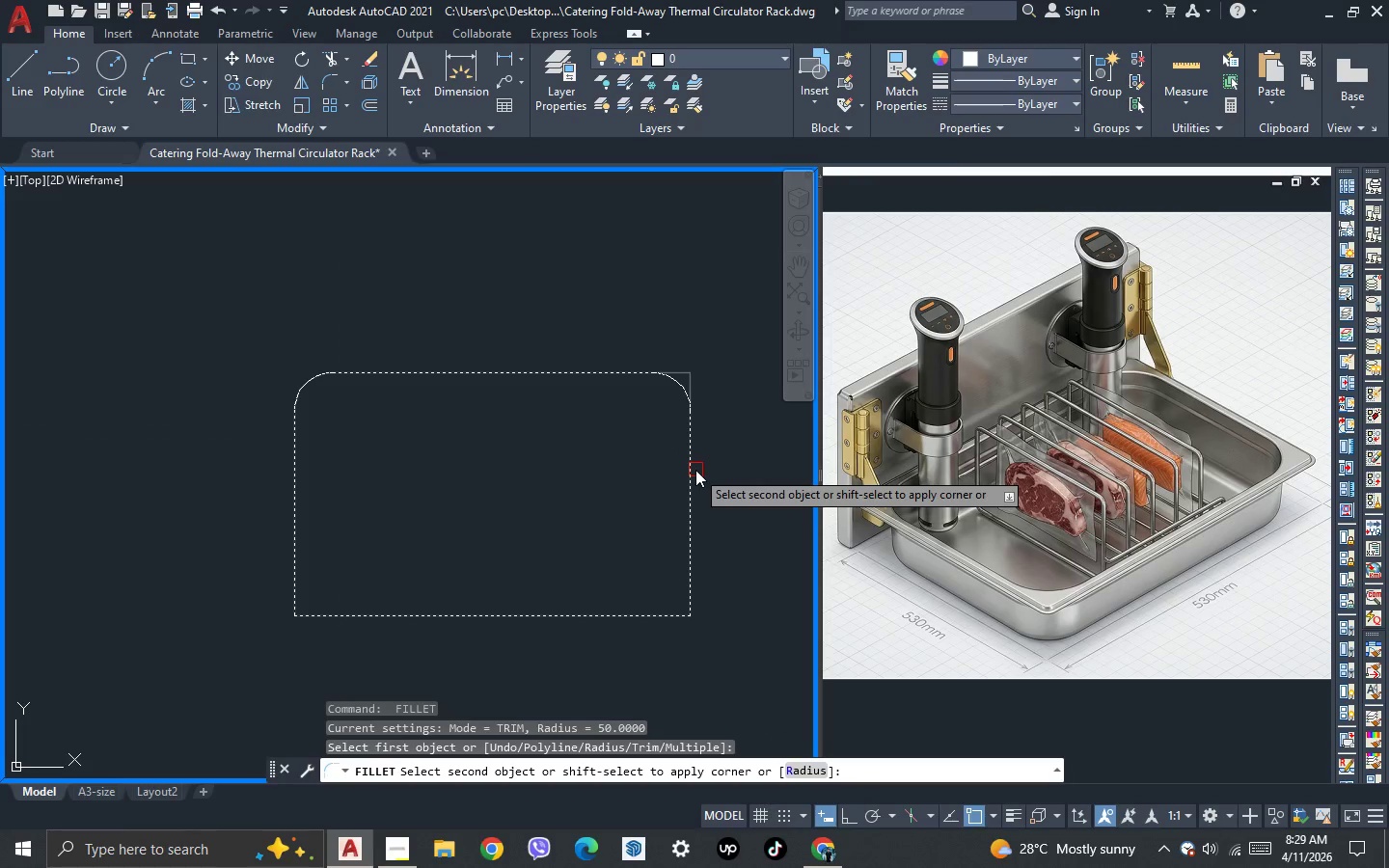 
left_click([695, 470])
 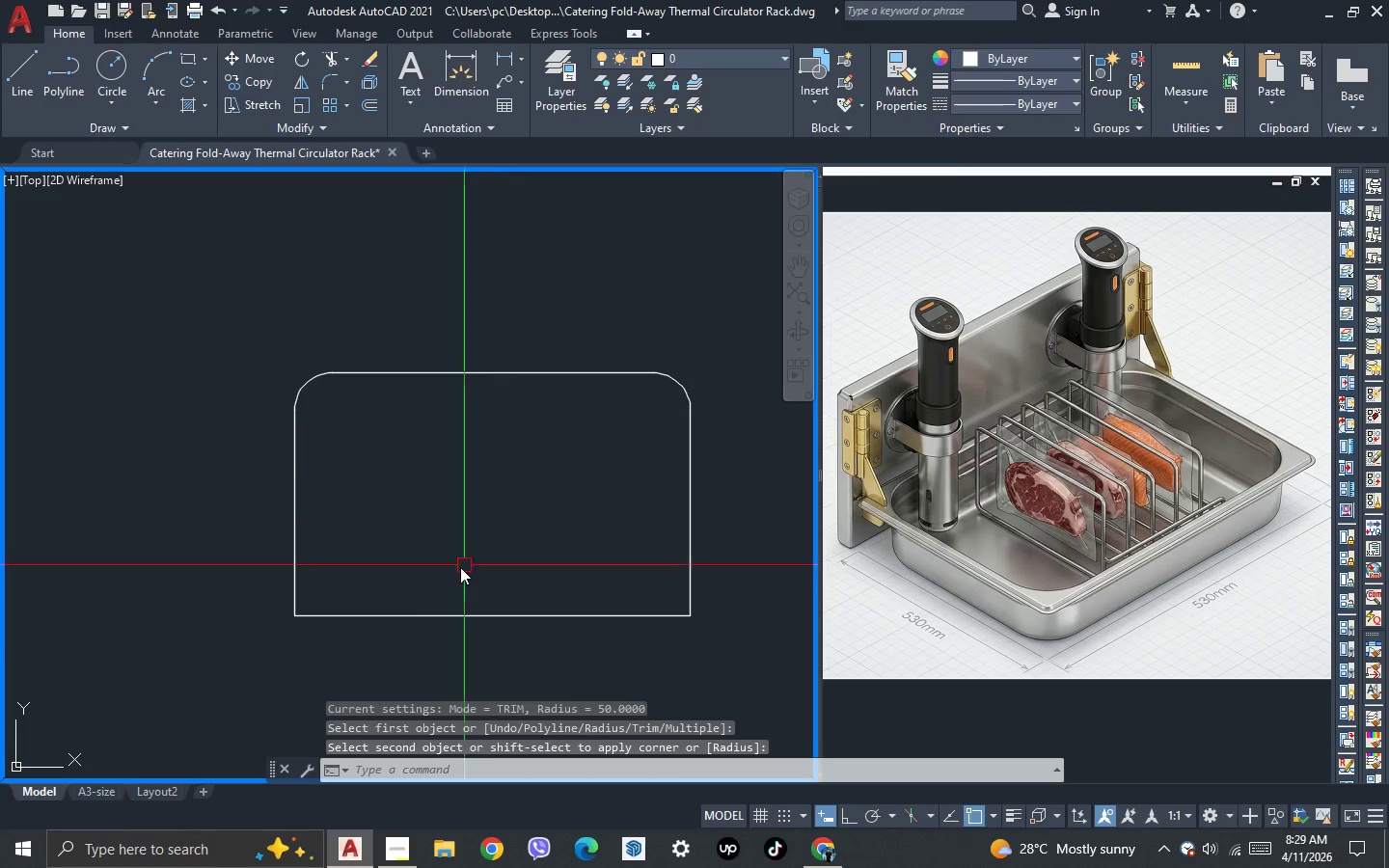 
key(Space)
 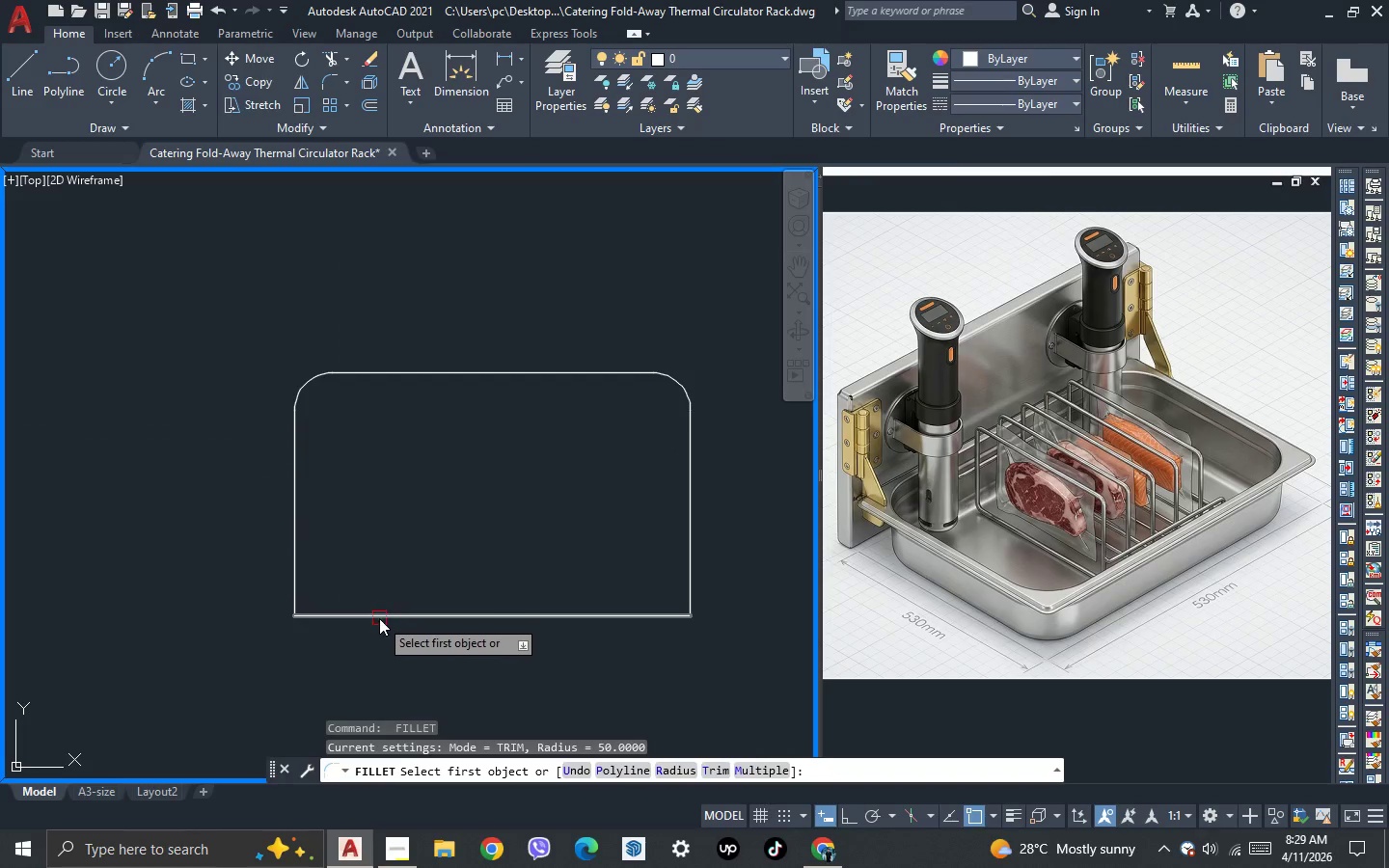 
left_click([379, 618])
 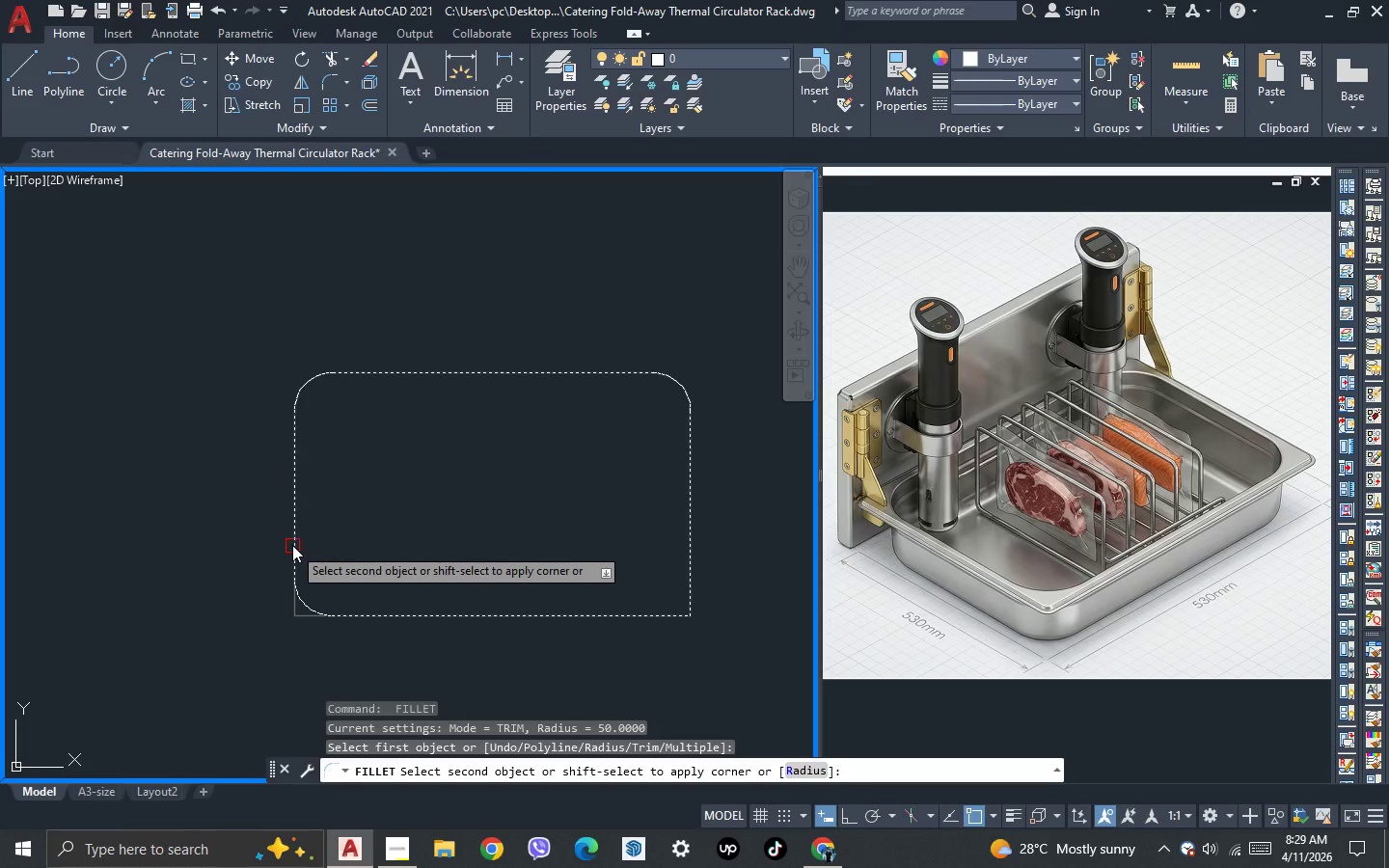 
left_click([292, 544])
 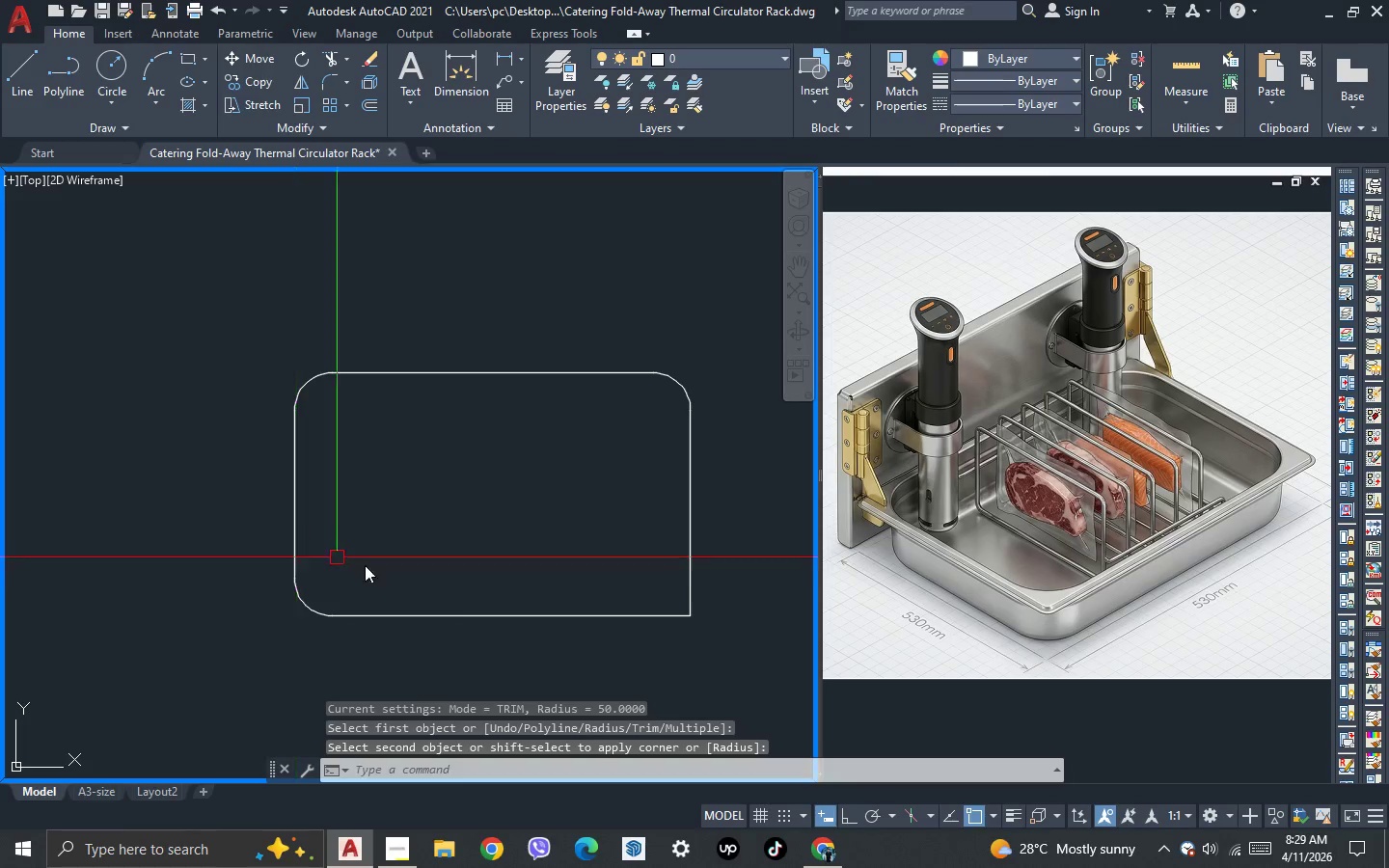 
key(Space)
 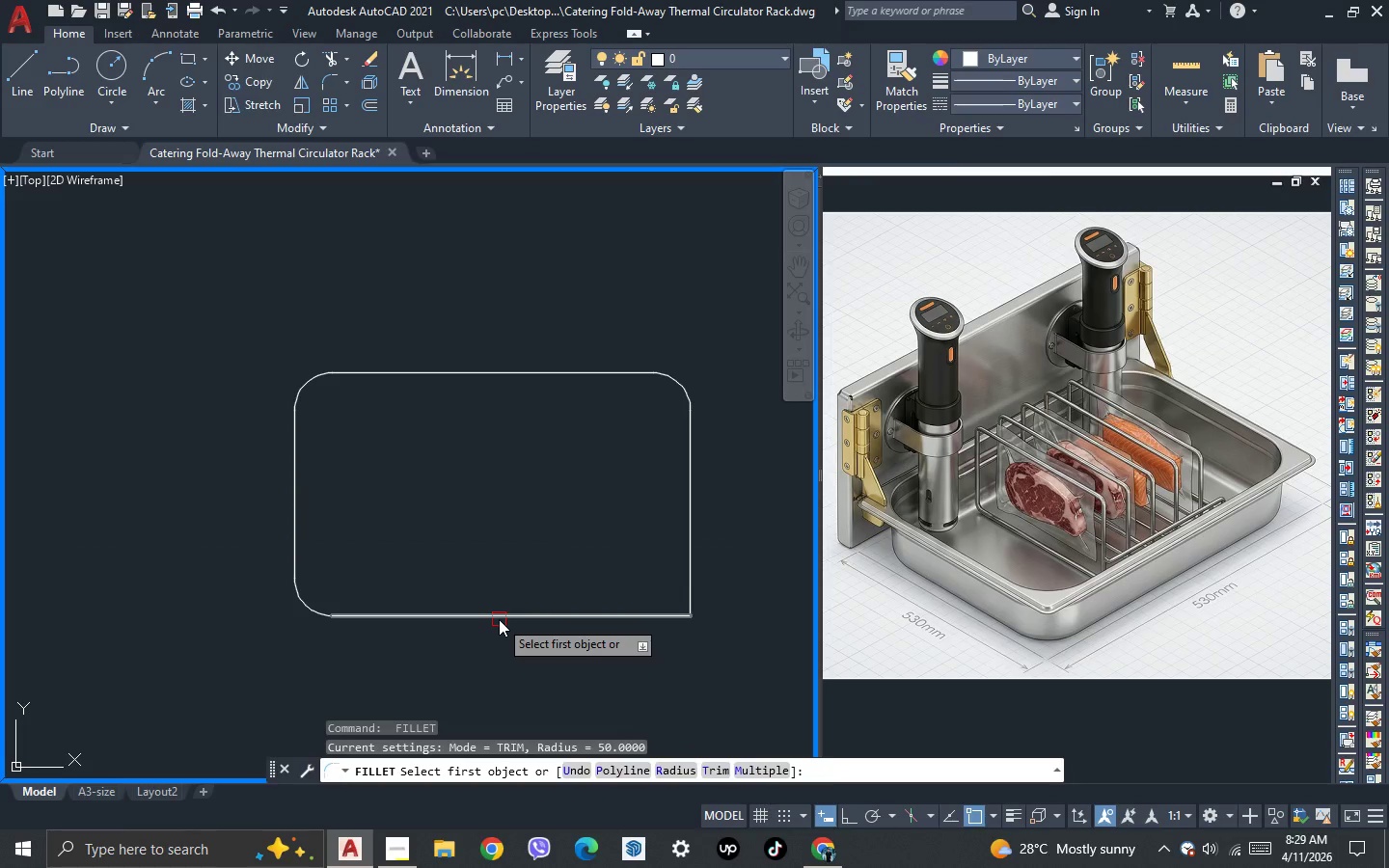 
left_click_drag(start_coordinate=[499, 619], to_coordinate=[504, 619])
 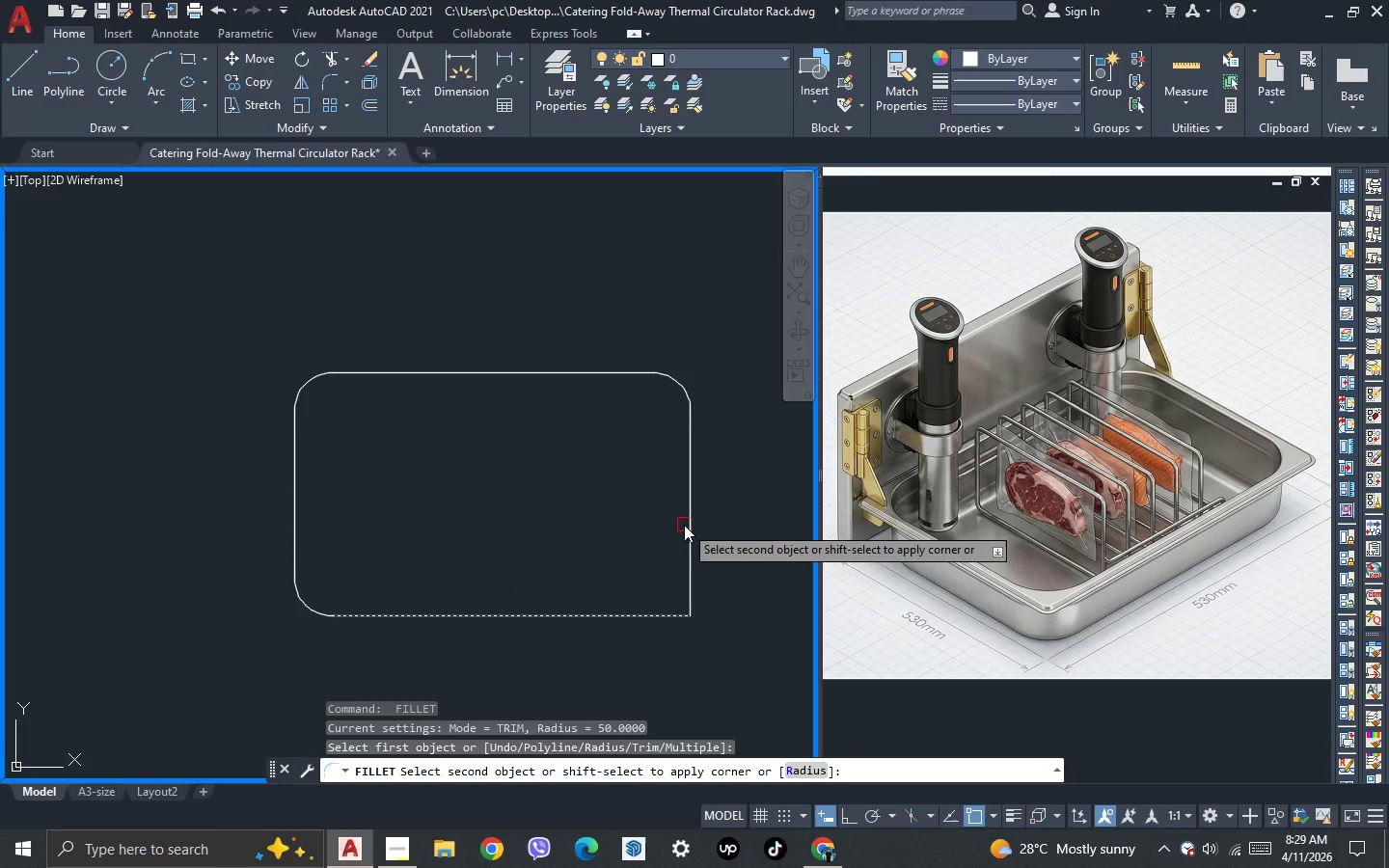 
left_click([686, 524])
 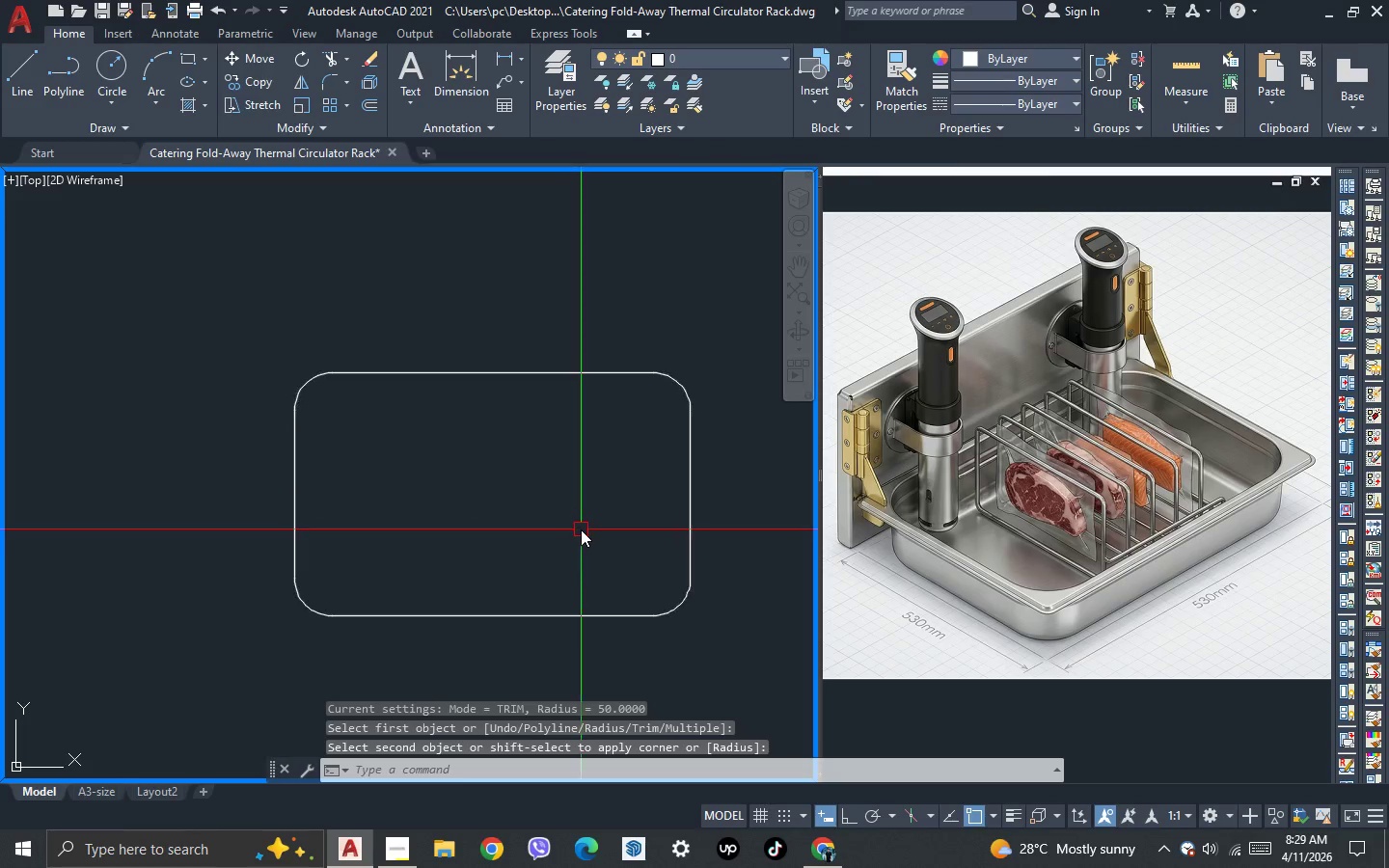 
key(Escape)
 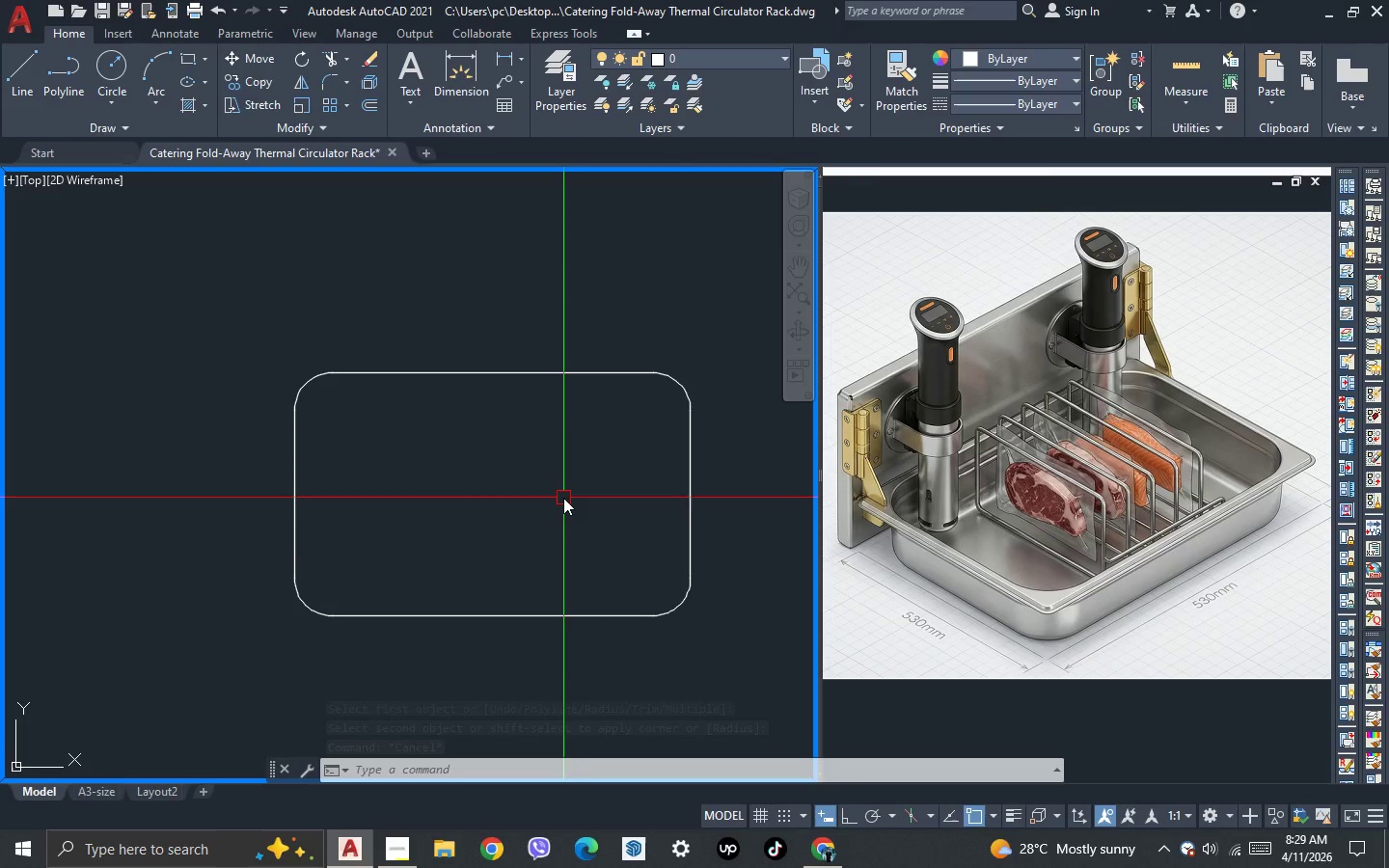 
wait(7.62)
 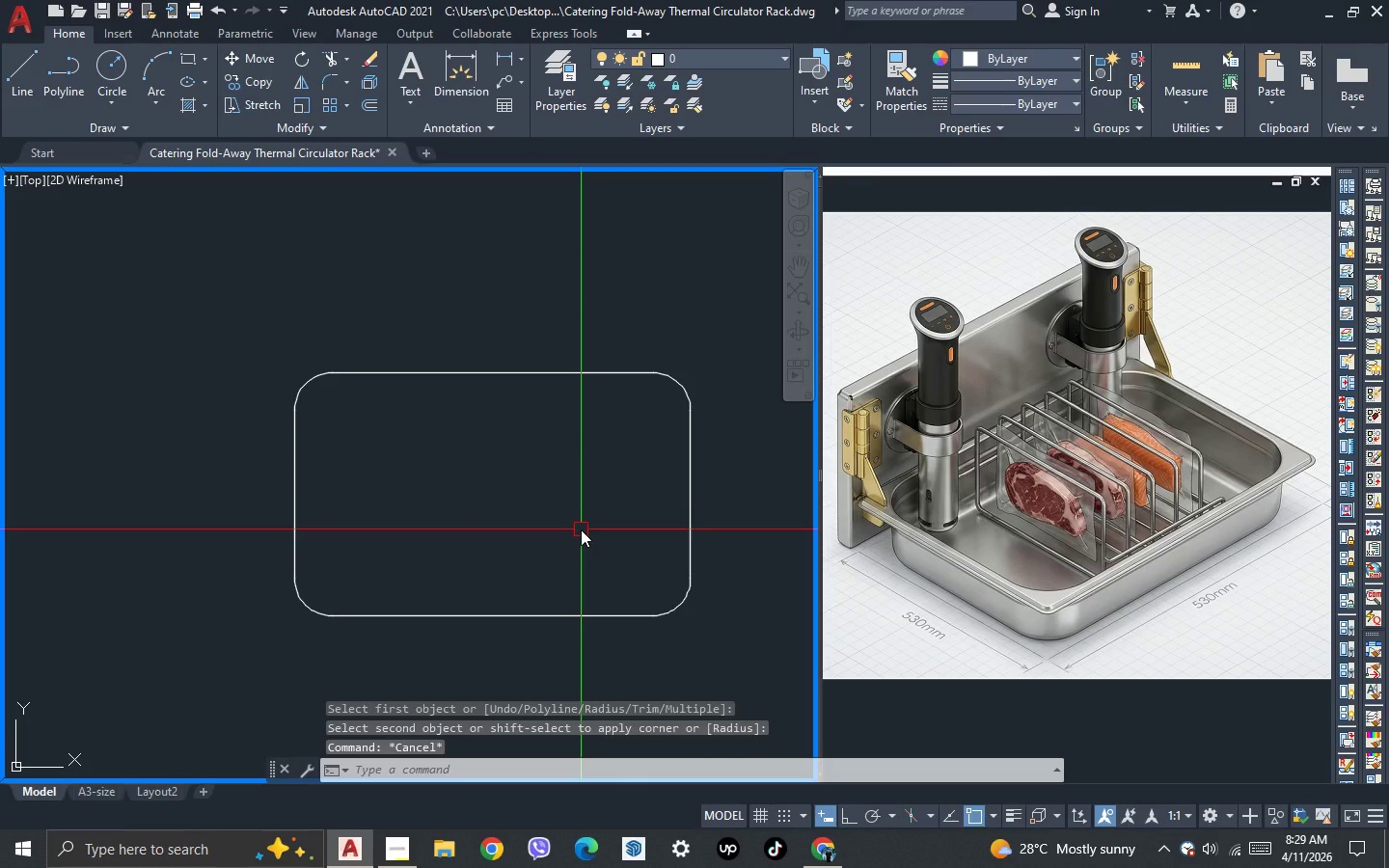 
left_click([903, 456])
 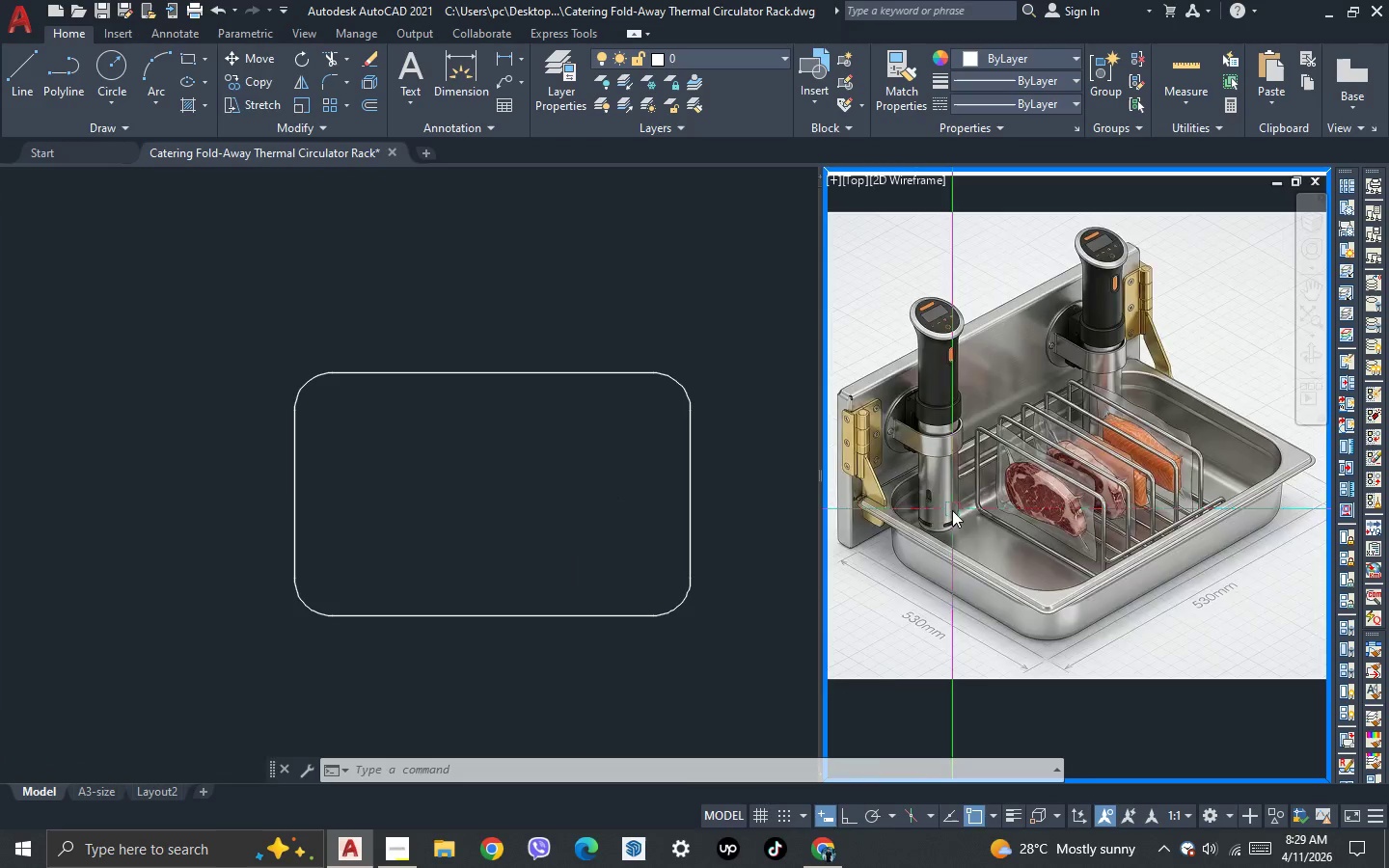 
scroll: coordinate [952, 510], scroll_direction: down, amount: 3.0
 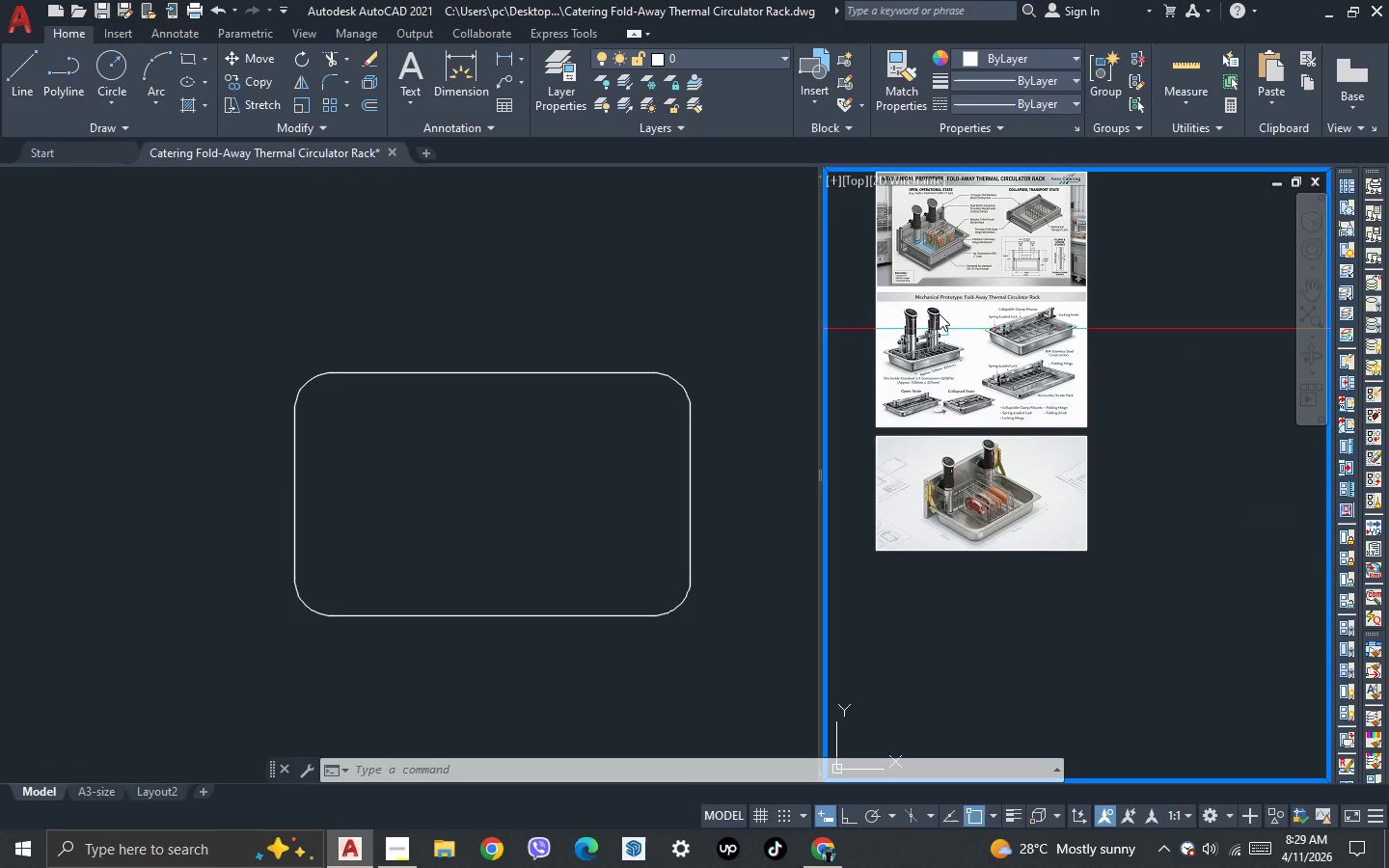 
scroll: coordinate [919, 484], scroll_direction: up, amount: 5.0
 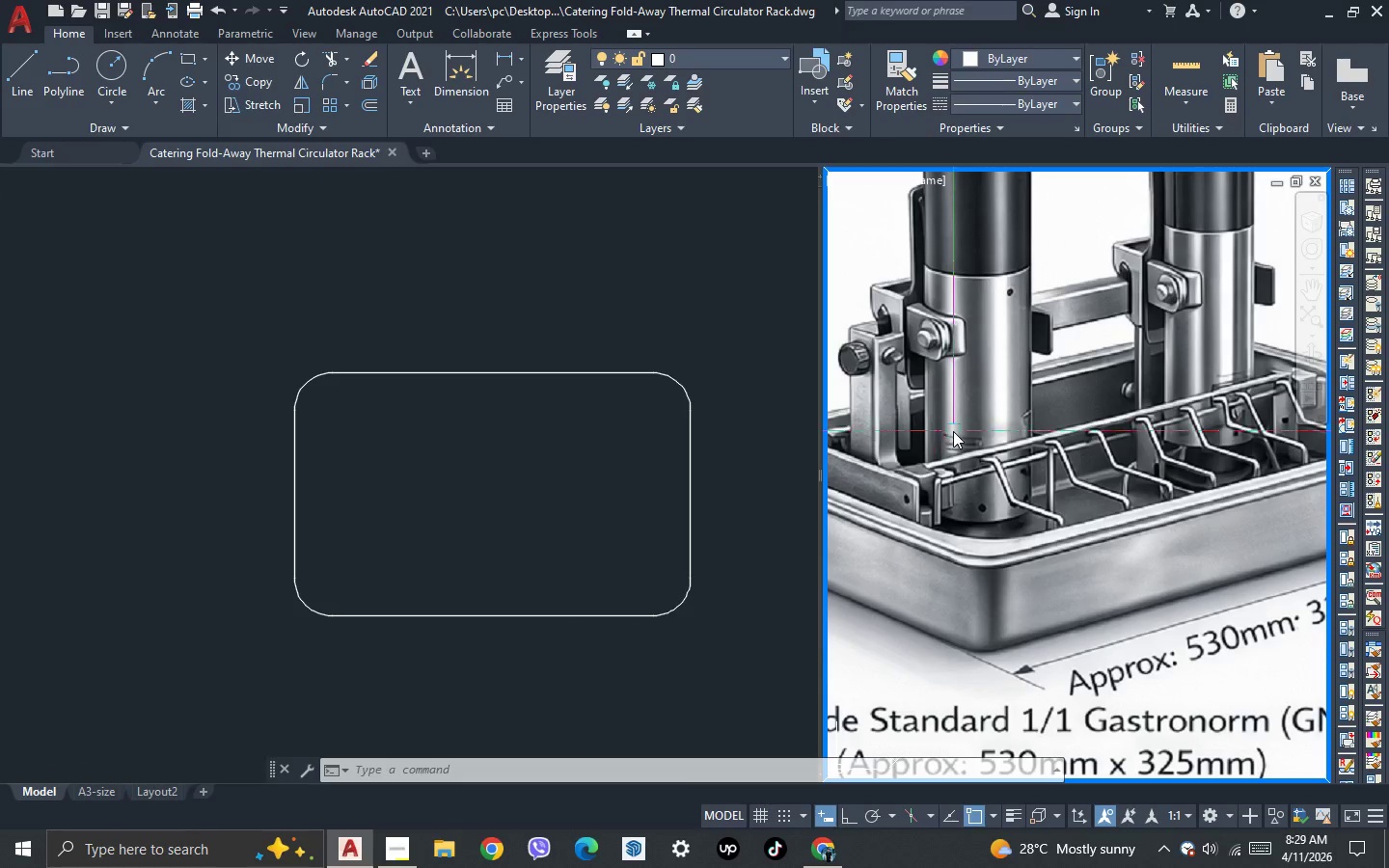 
scroll: coordinate [954, 429], scroll_direction: down, amount: 4.0
 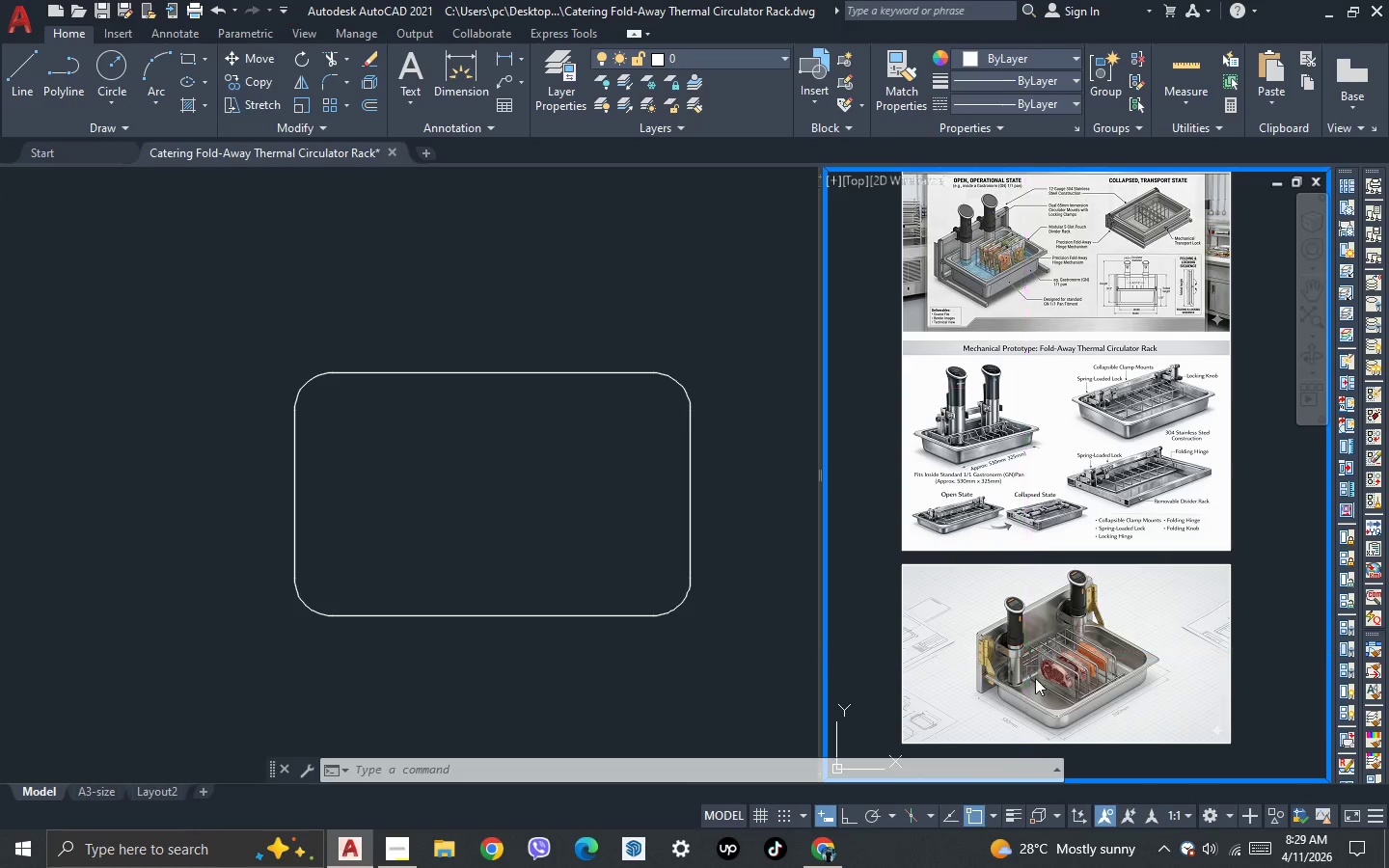 
scroll: coordinate [955, 567], scroll_direction: up, amount: 2.0
 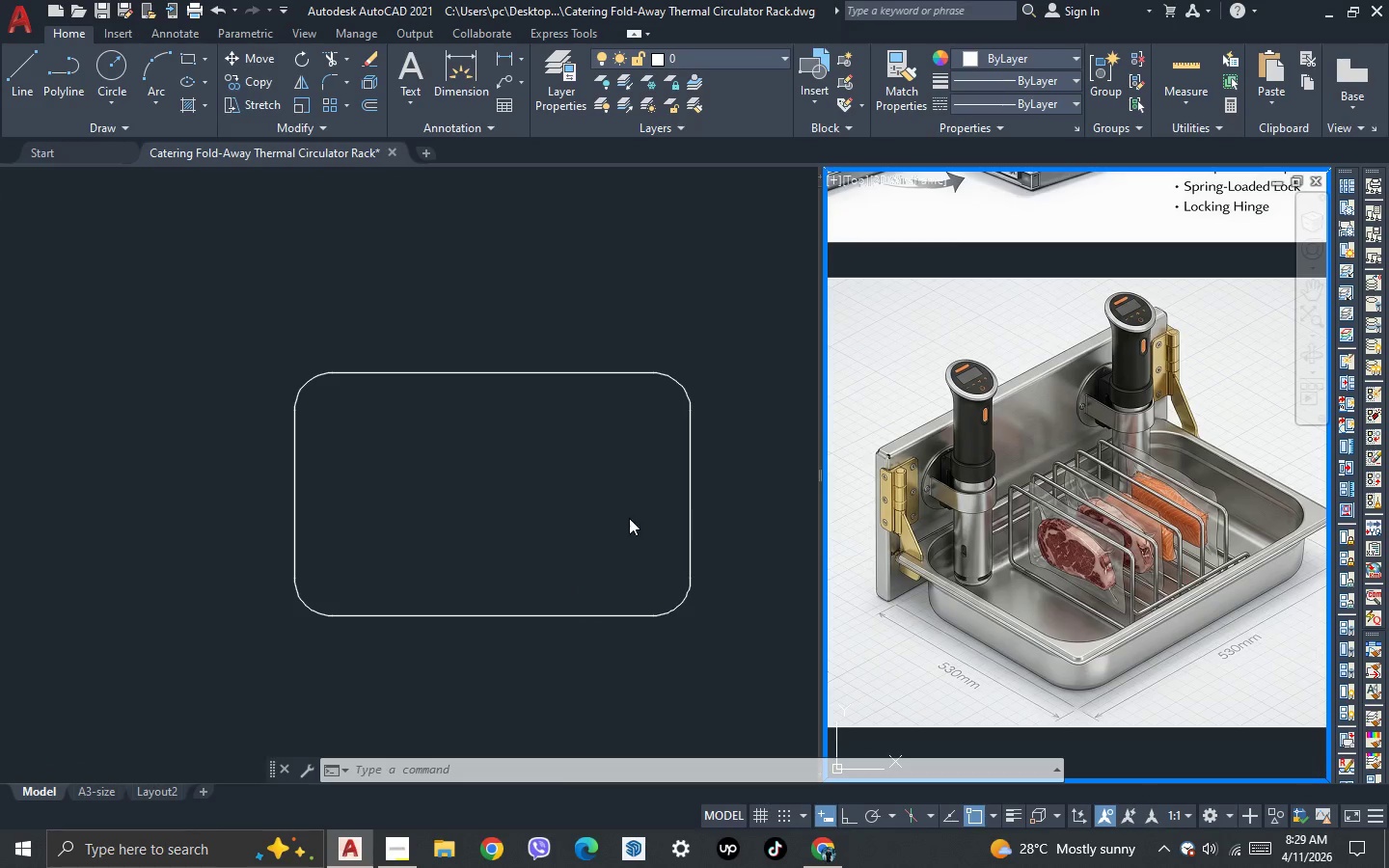 
left_click([563, 511])
 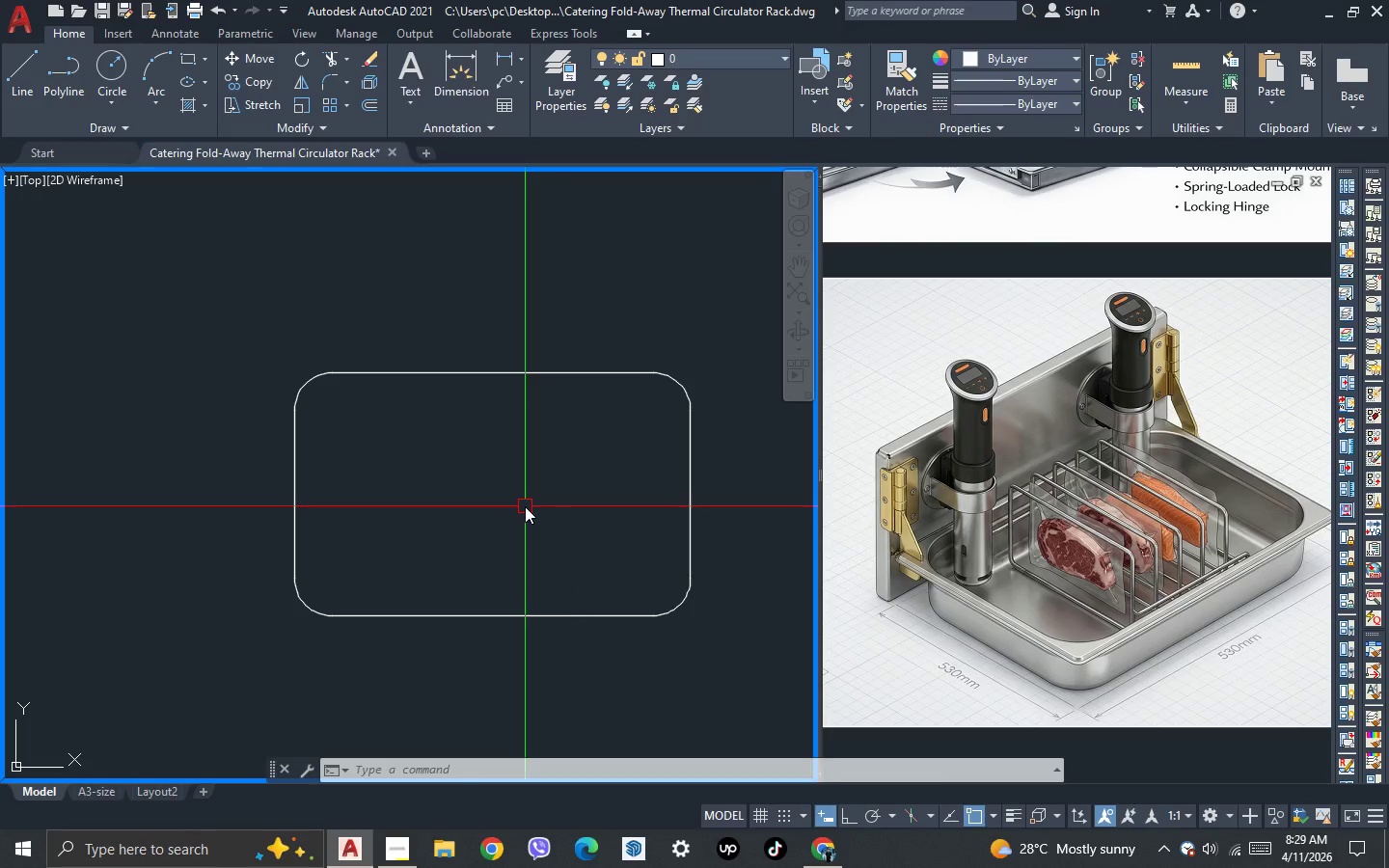 
key(3)
 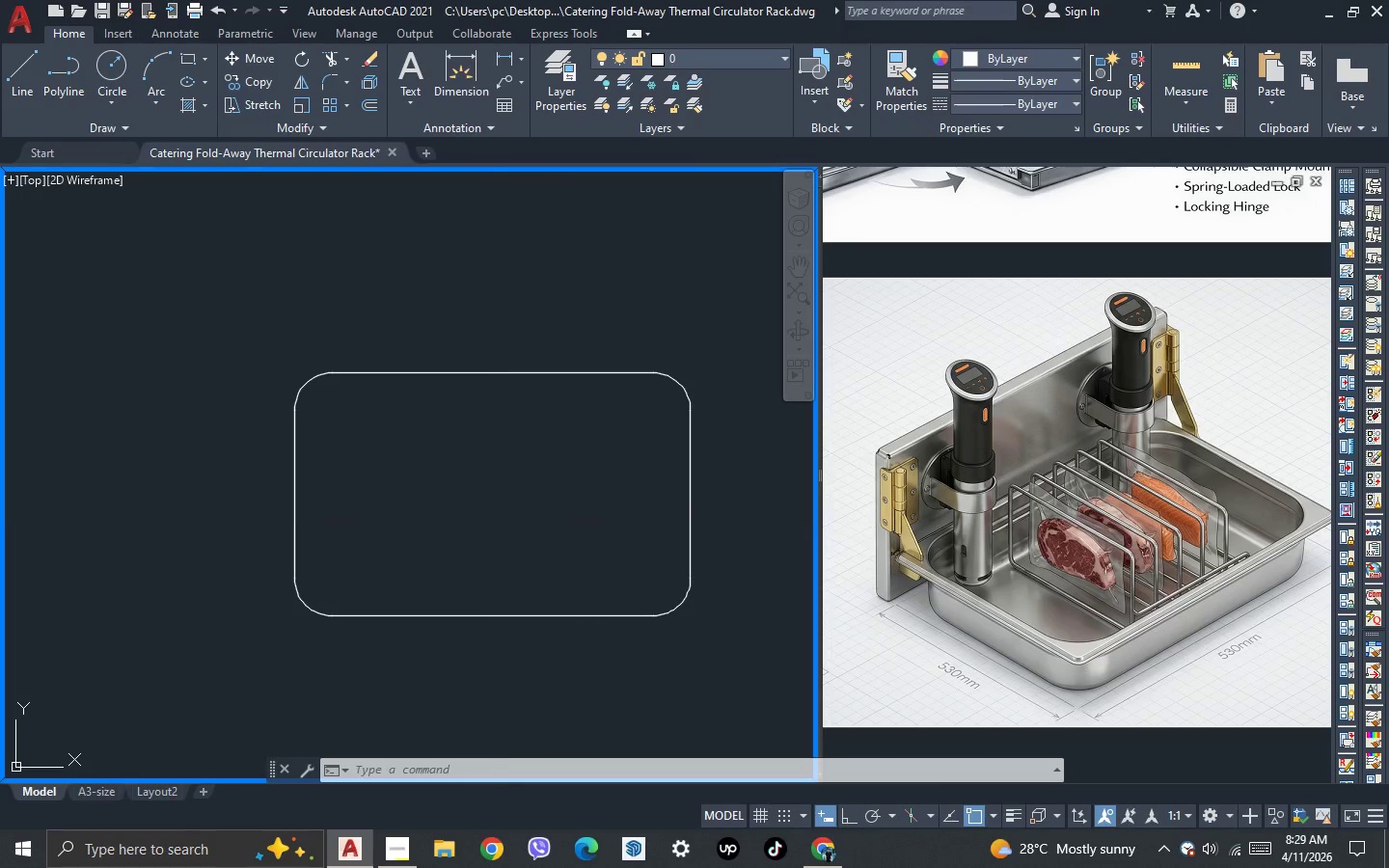 
key(Space)
 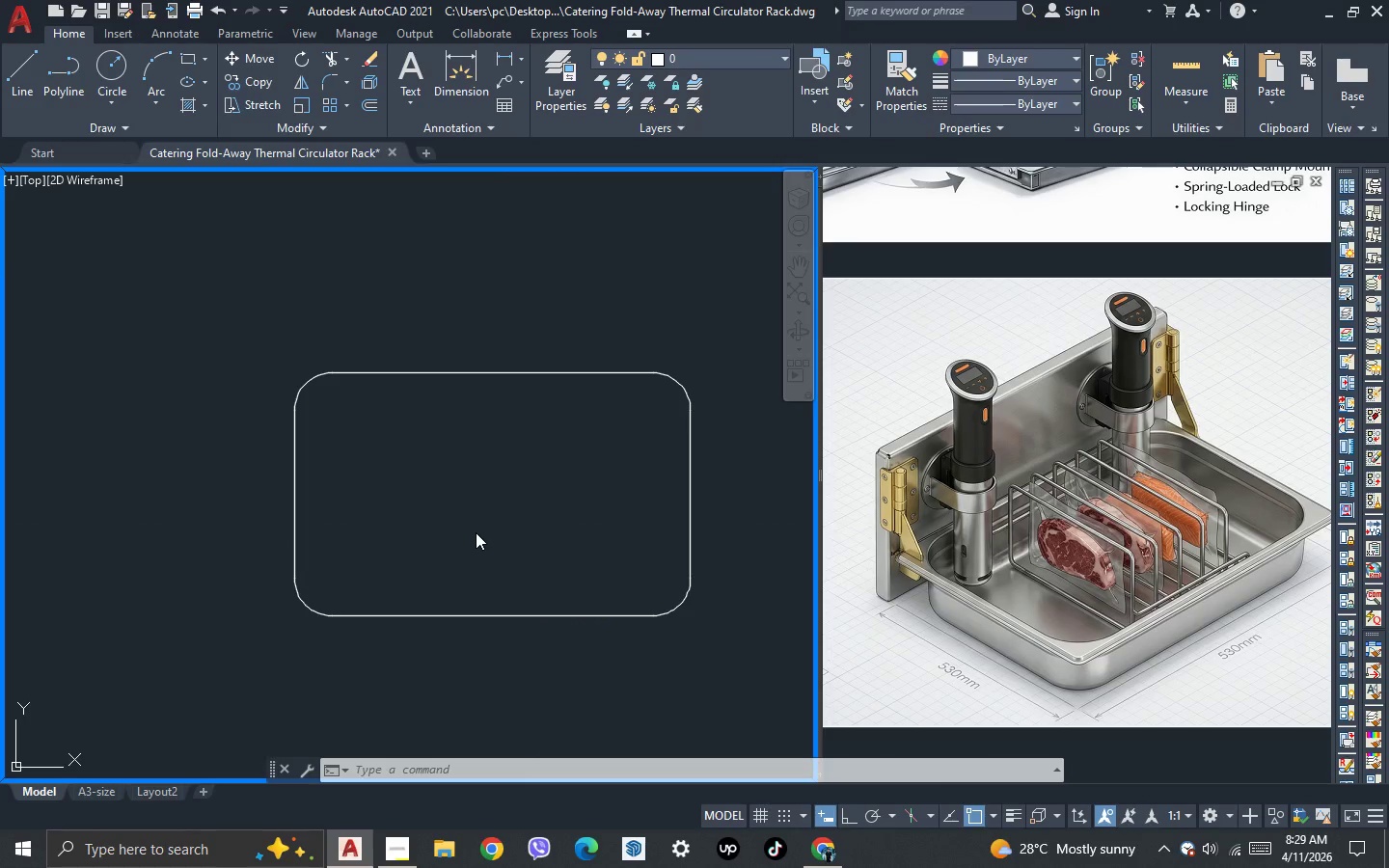 
left_click_drag(start_coordinate=[476, 532], to_coordinate=[374, 465])
 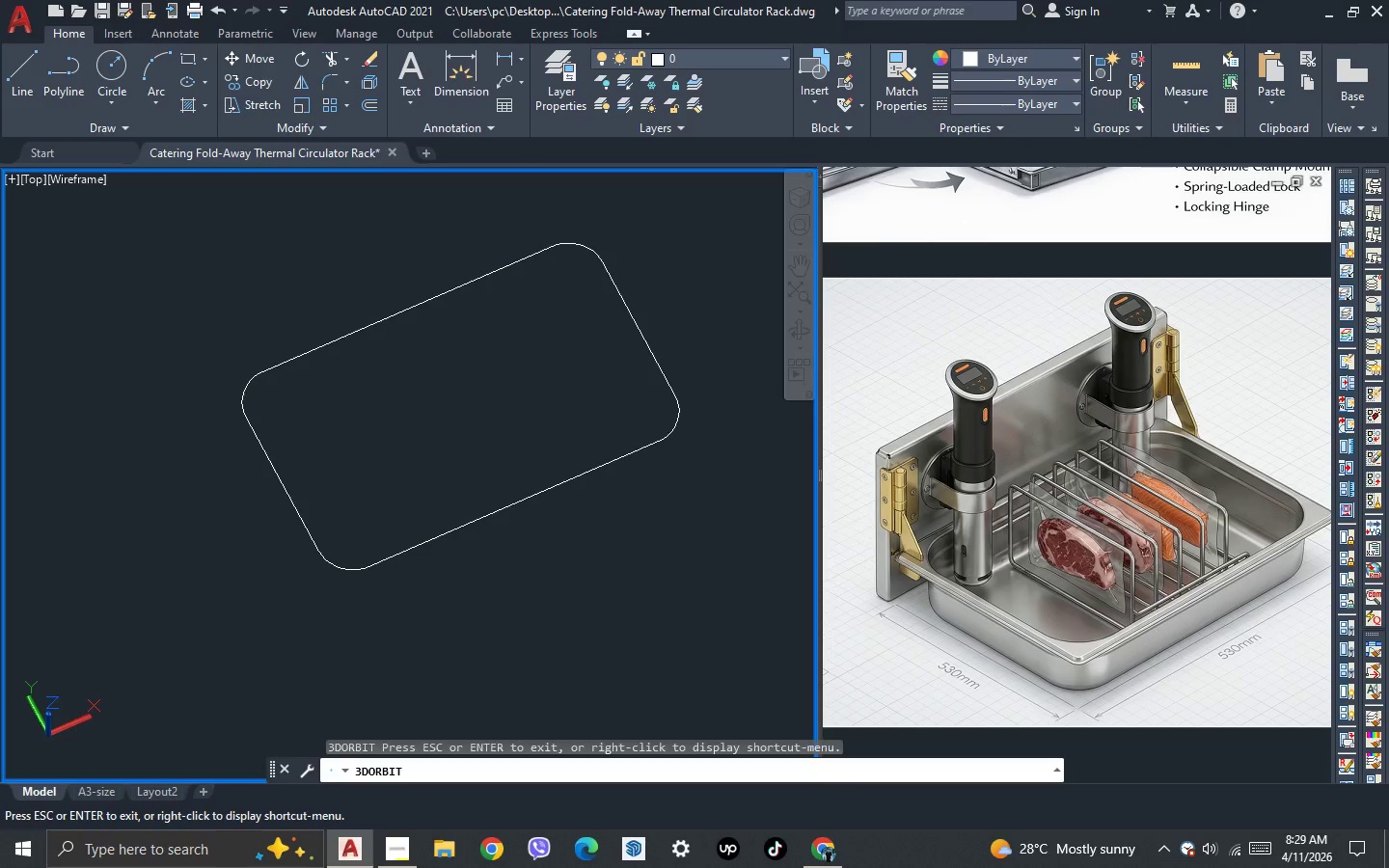 
key(Escape)
 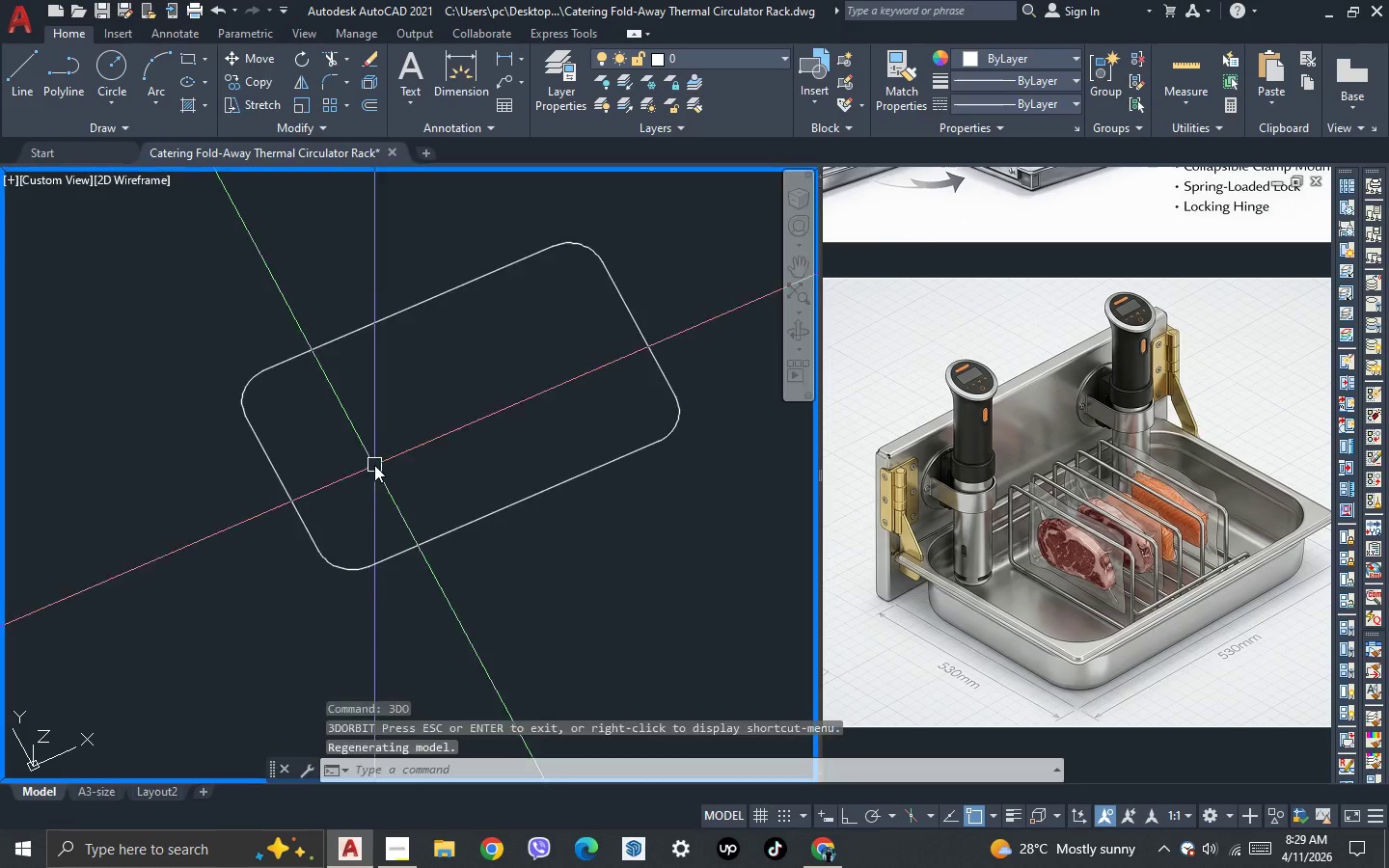 
key(Escape)
 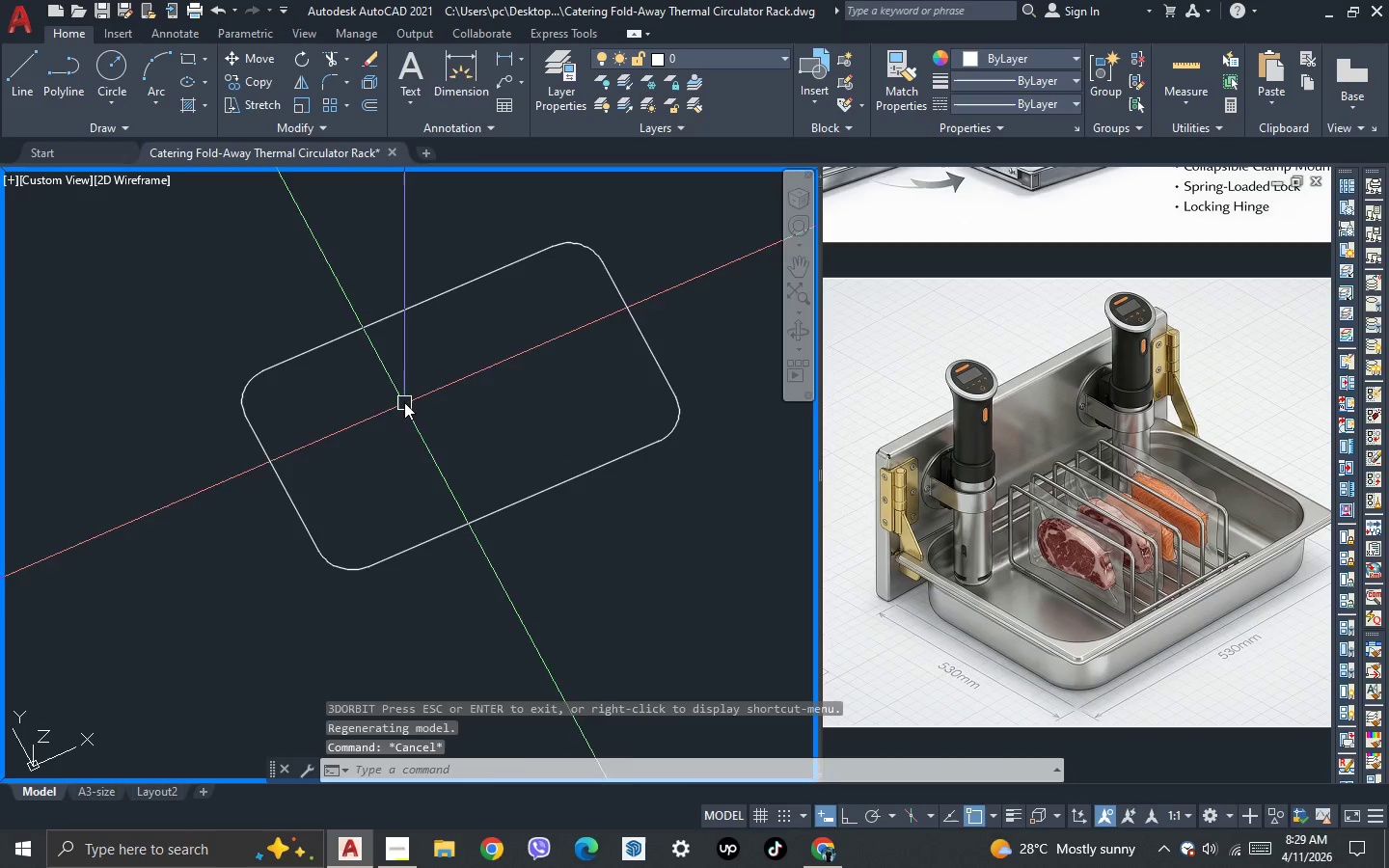 
left_click_drag(start_coordinate=[404, 402], to_coordinate=[382, 365])
 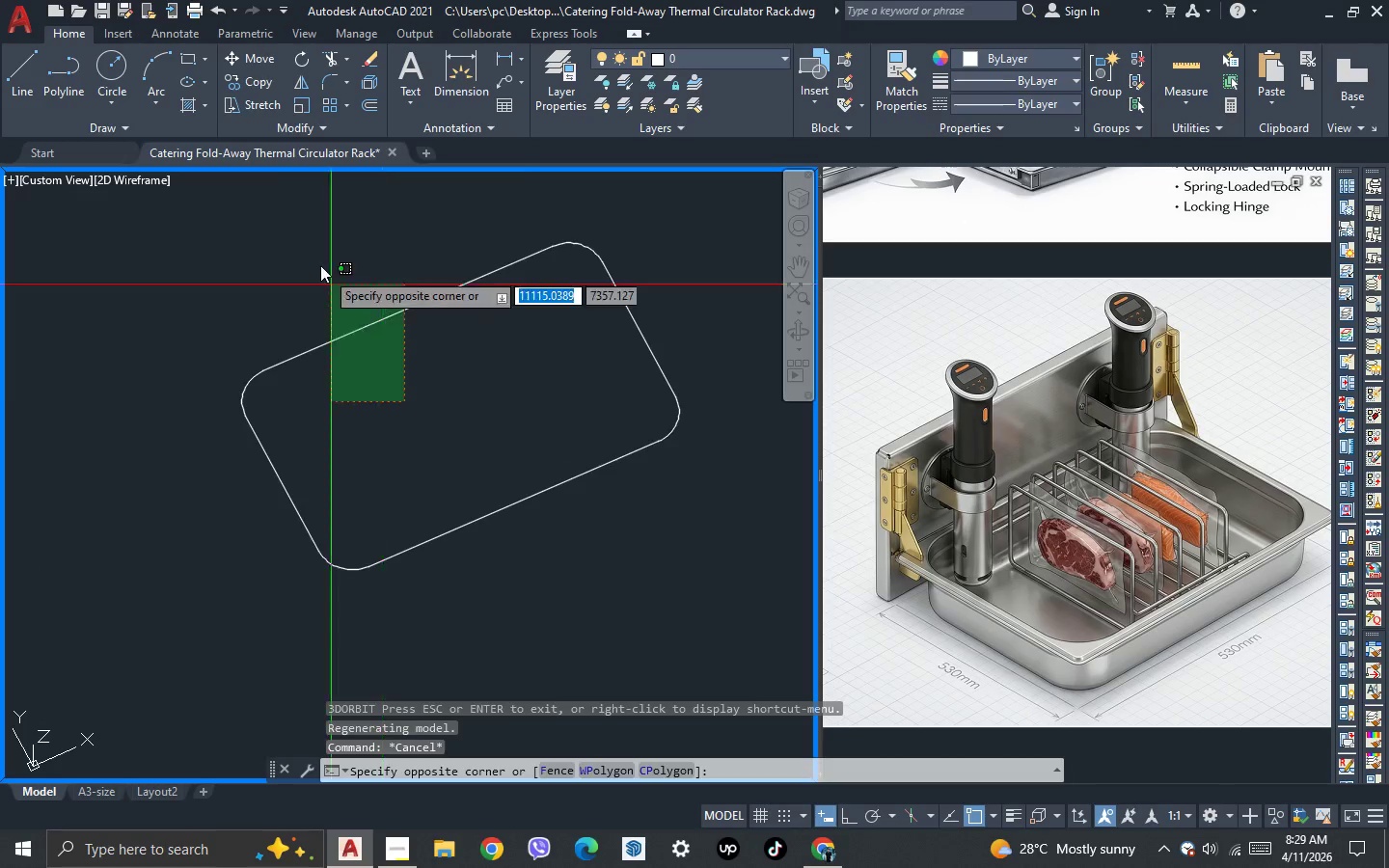 
double_click([317, 261])
 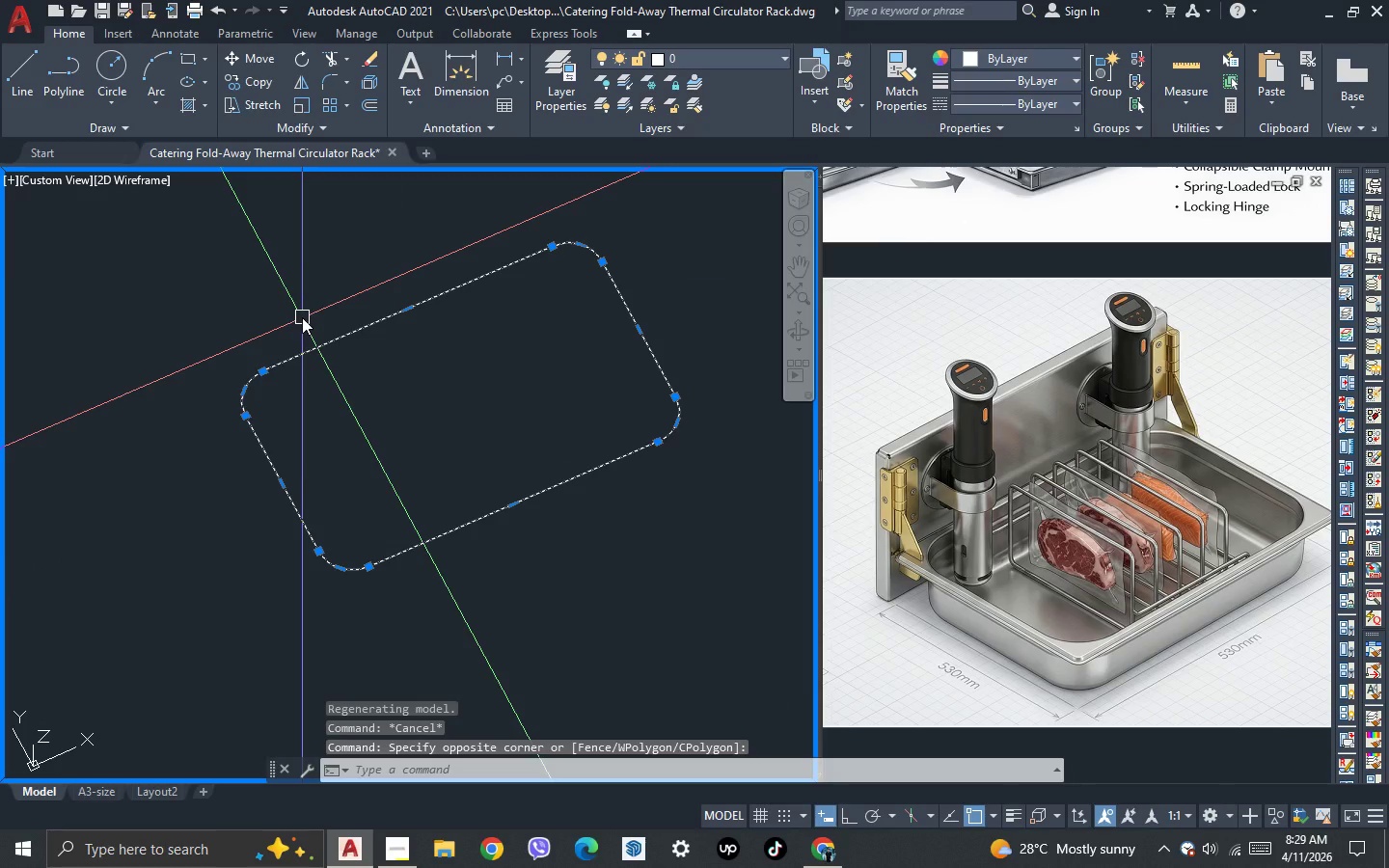 
key(O)
 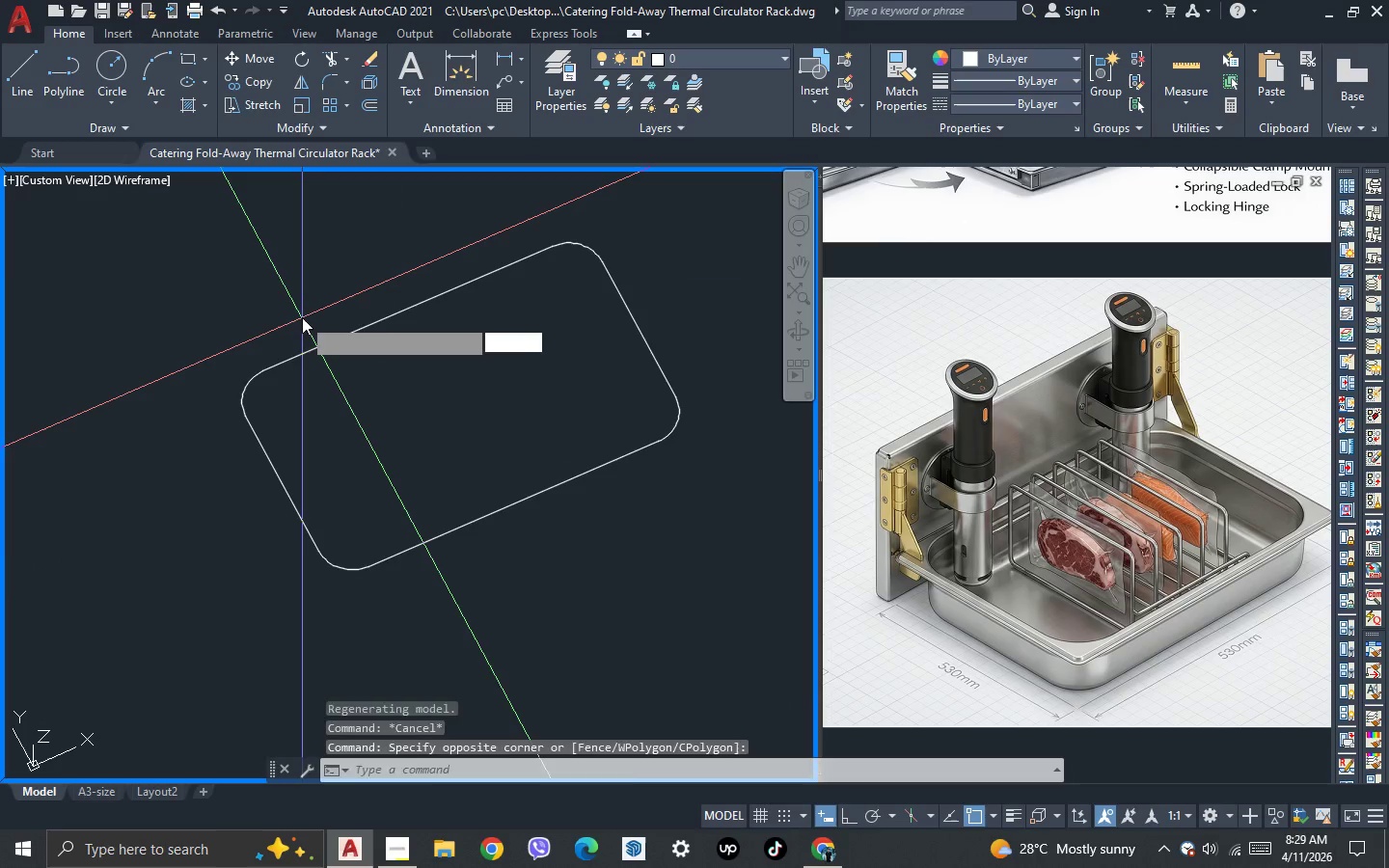 
key(Enter)
 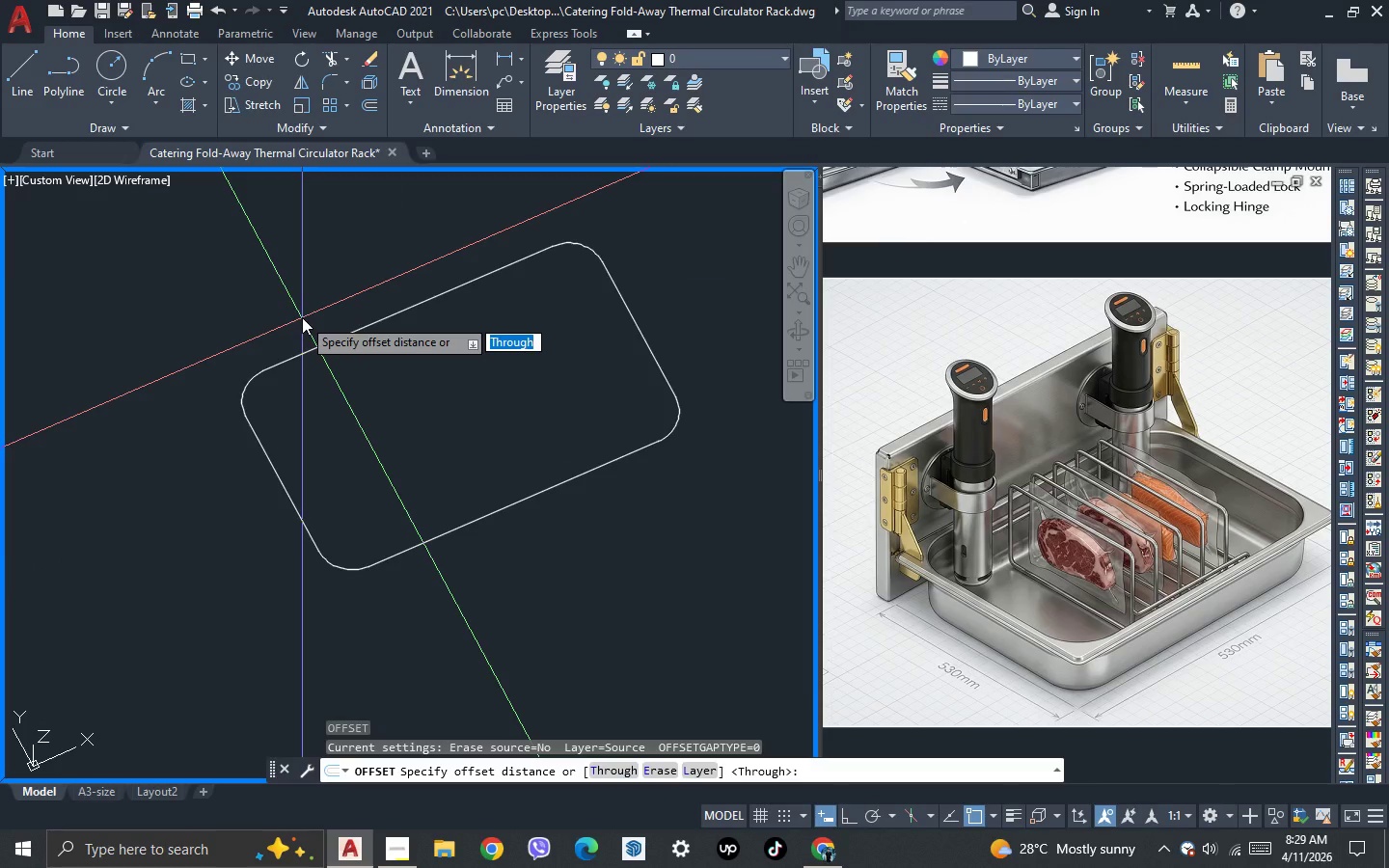 
key(1)
 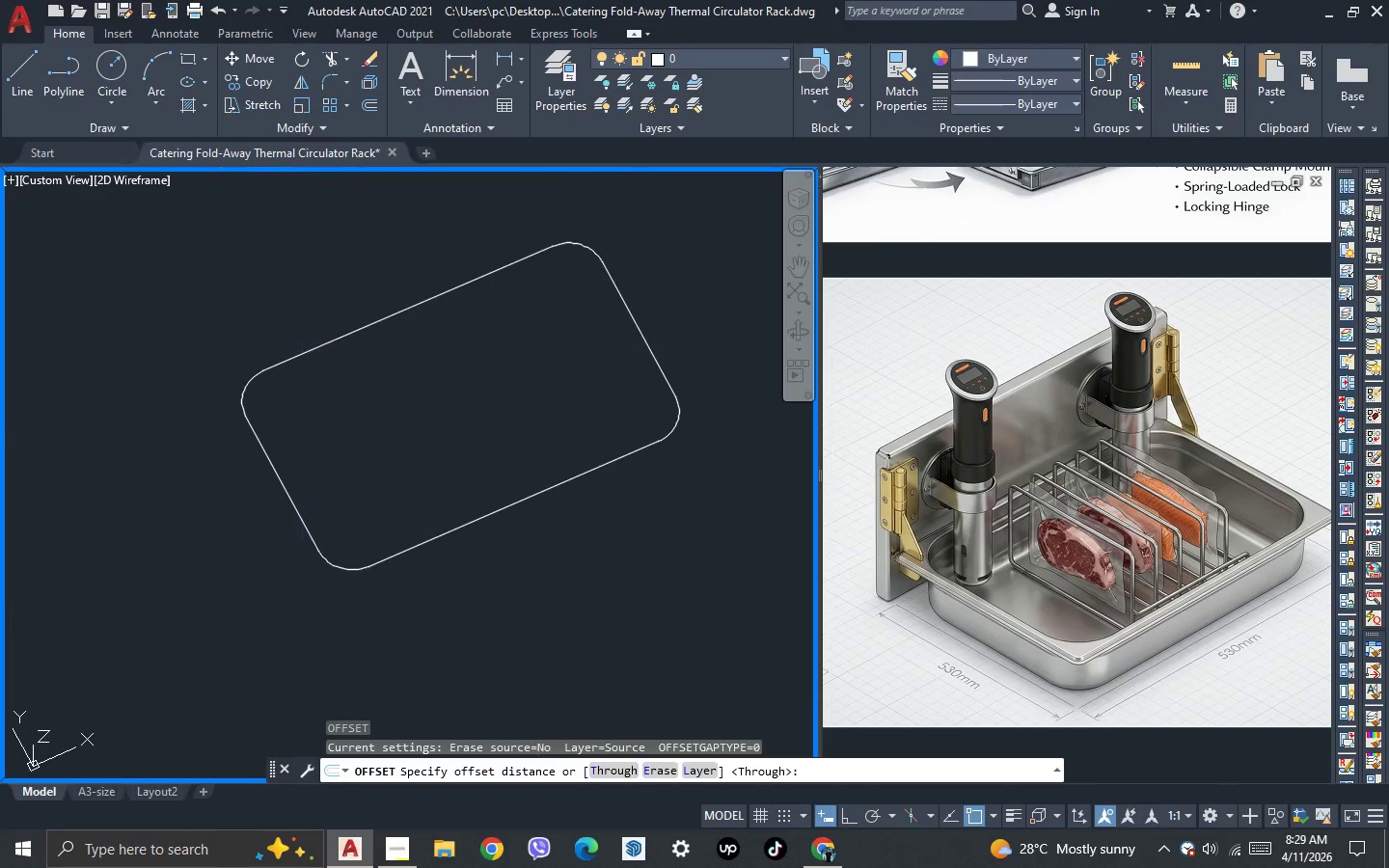 
key(Space)
 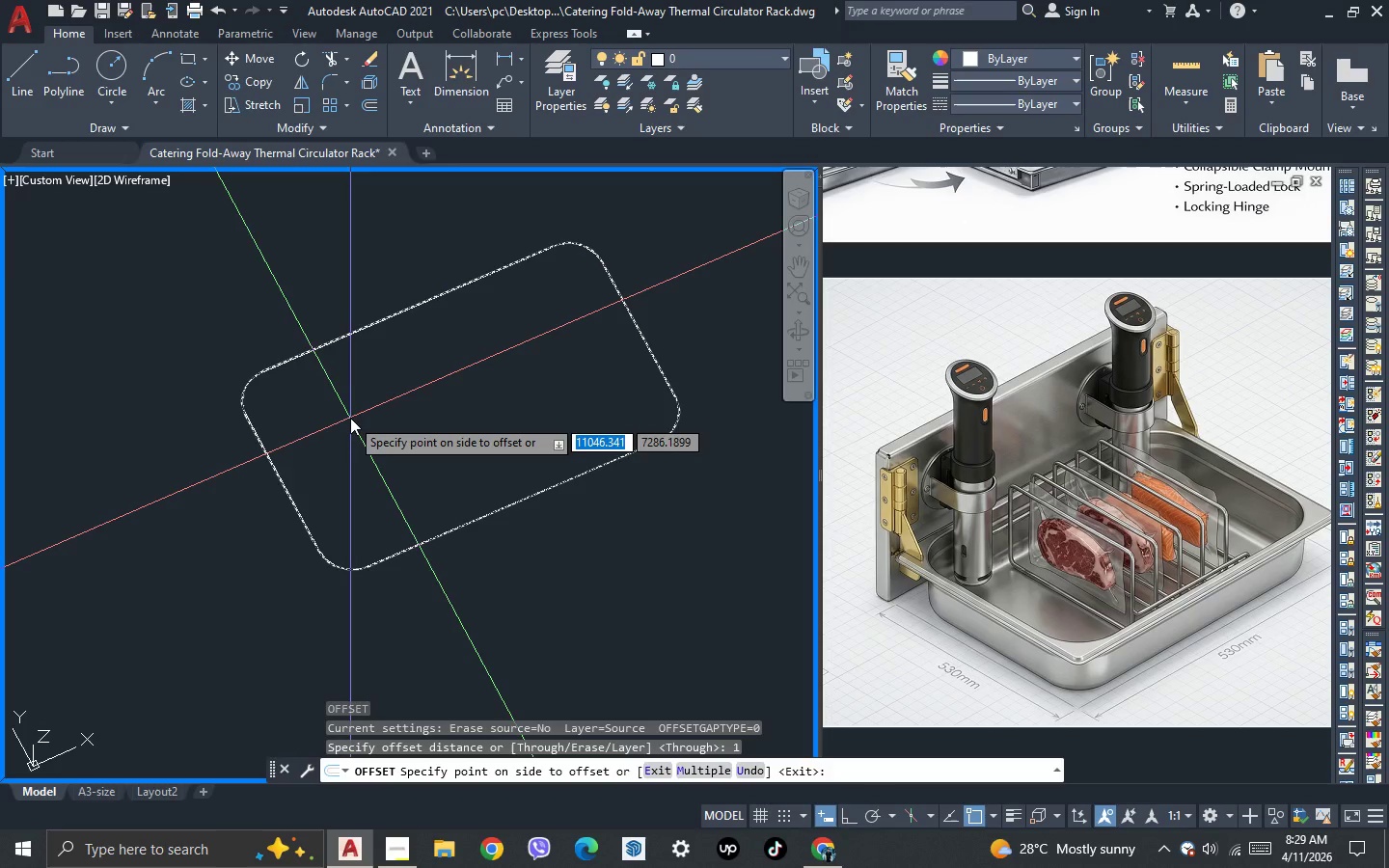 
key(Escape)
 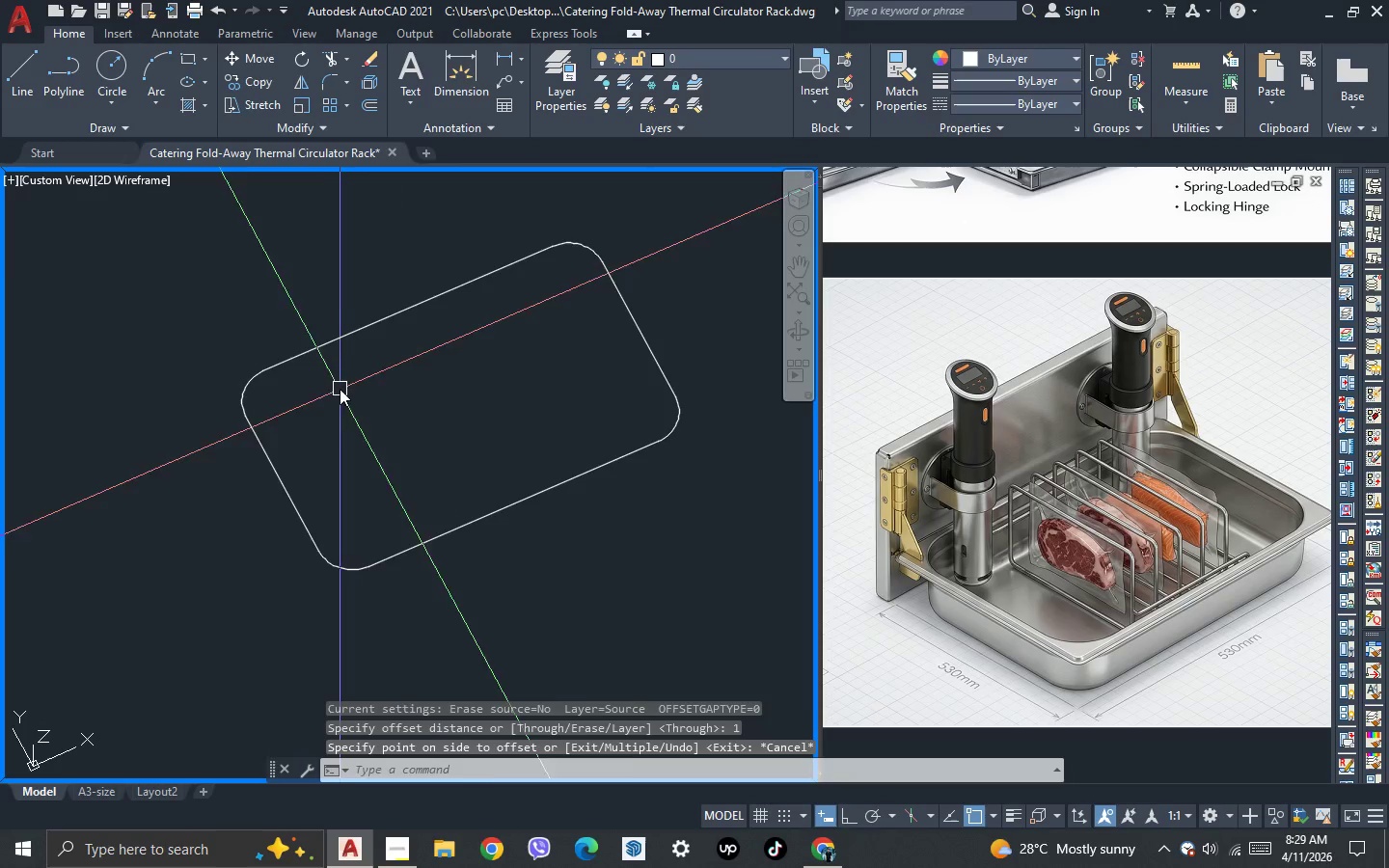 
left_click_drag(start_coordinate=[339, 389], to_coordinate=[332, 369])
 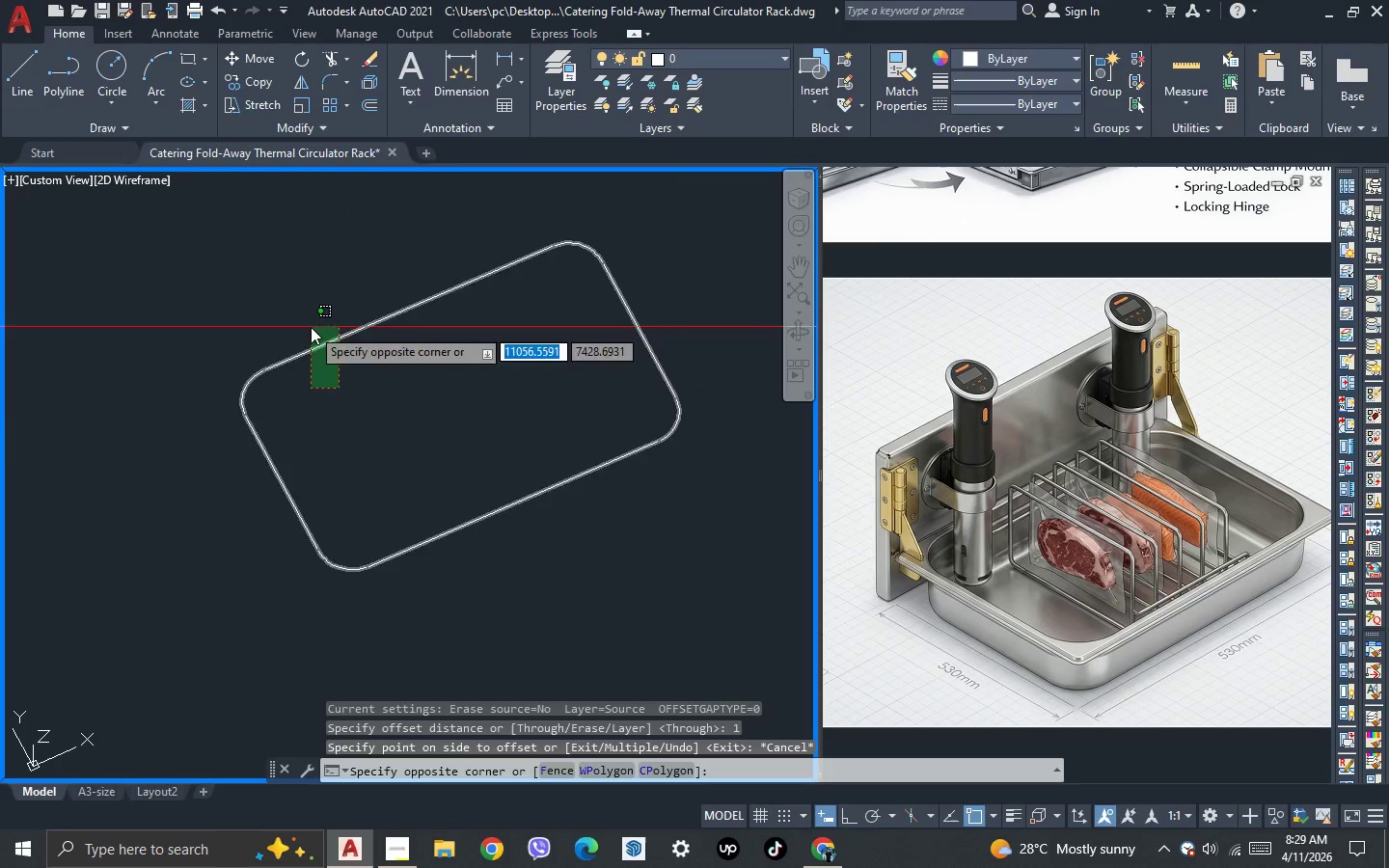 
double_click([311, 327])
 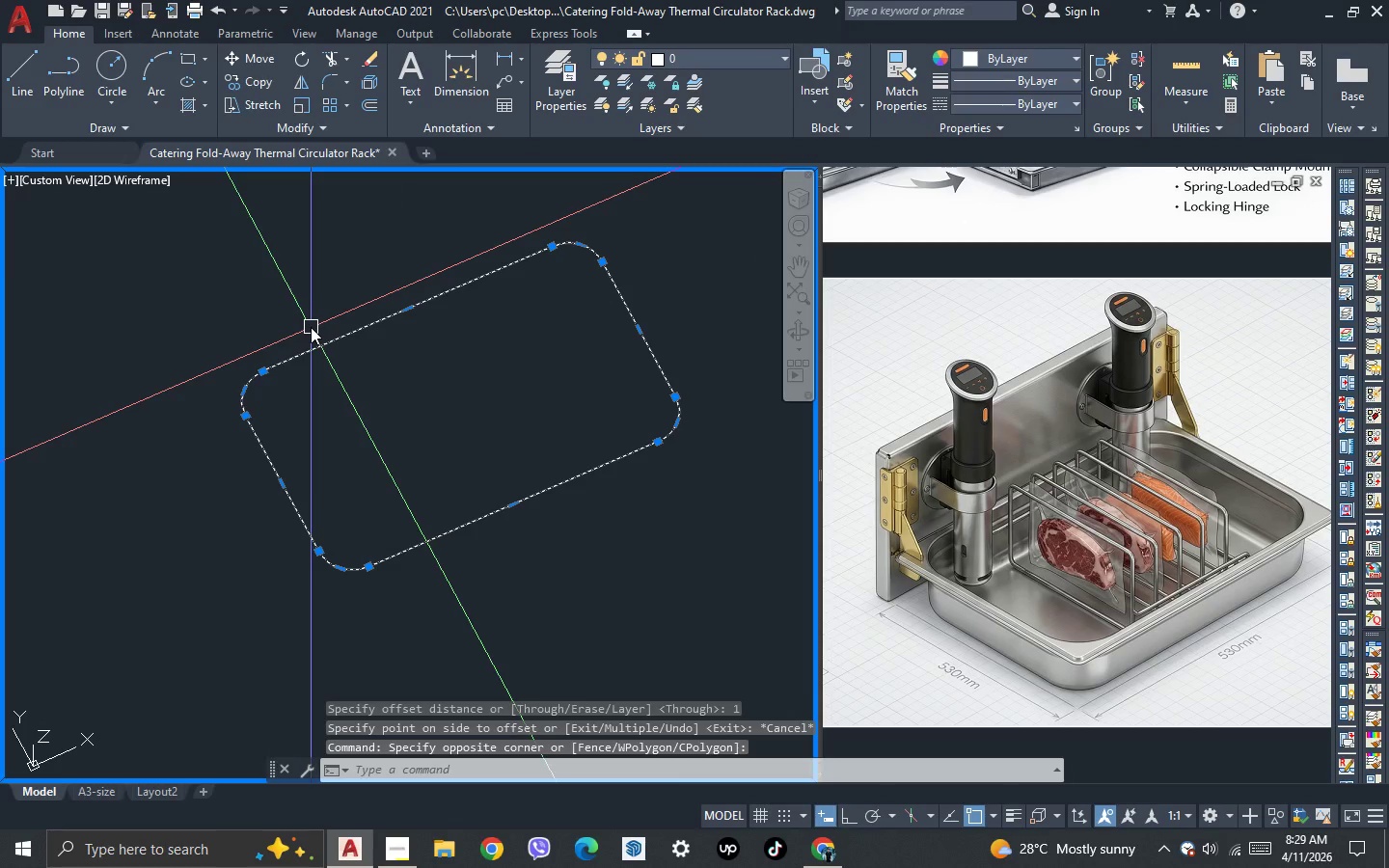 
key(O)
 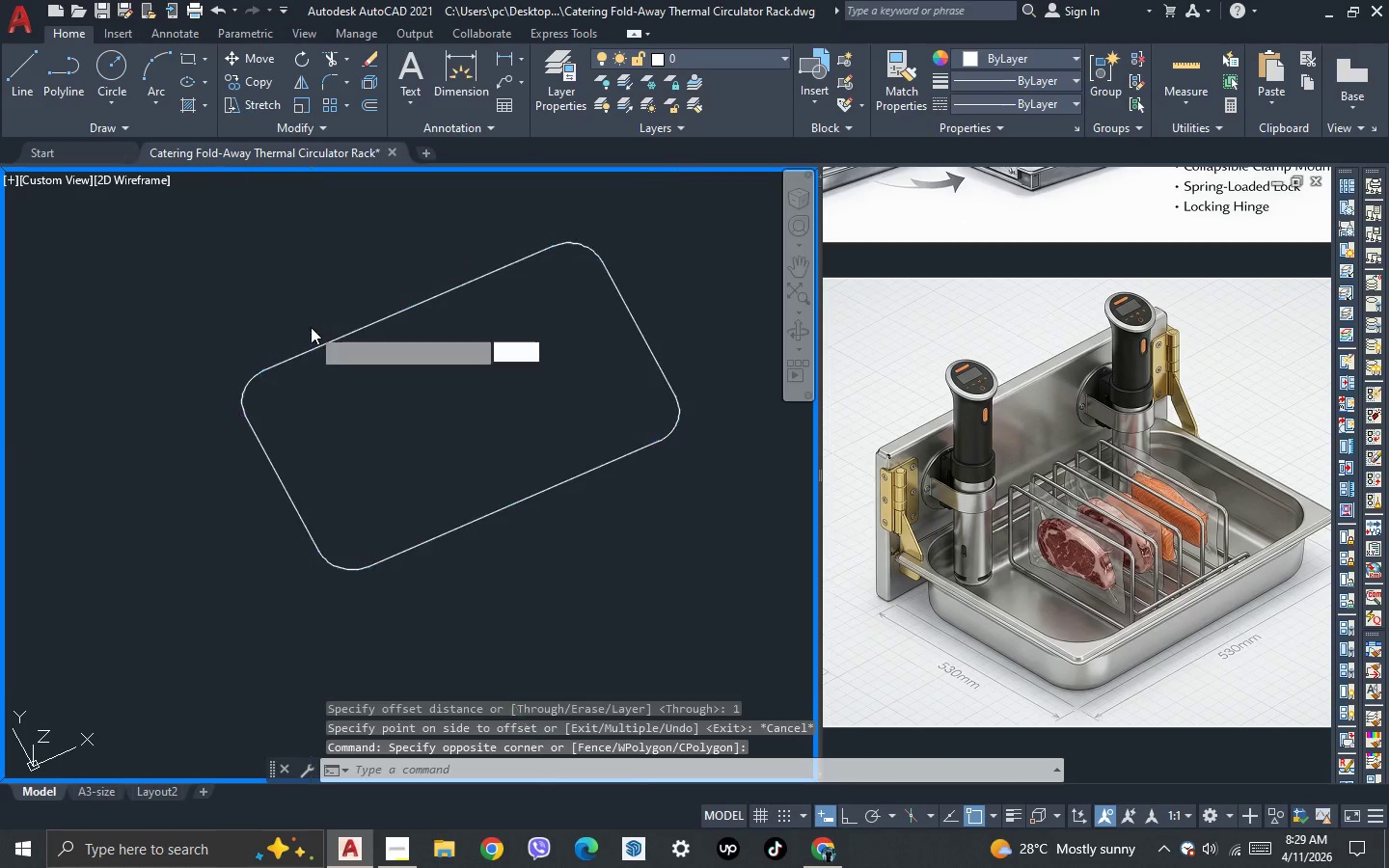 
key(Enter)
 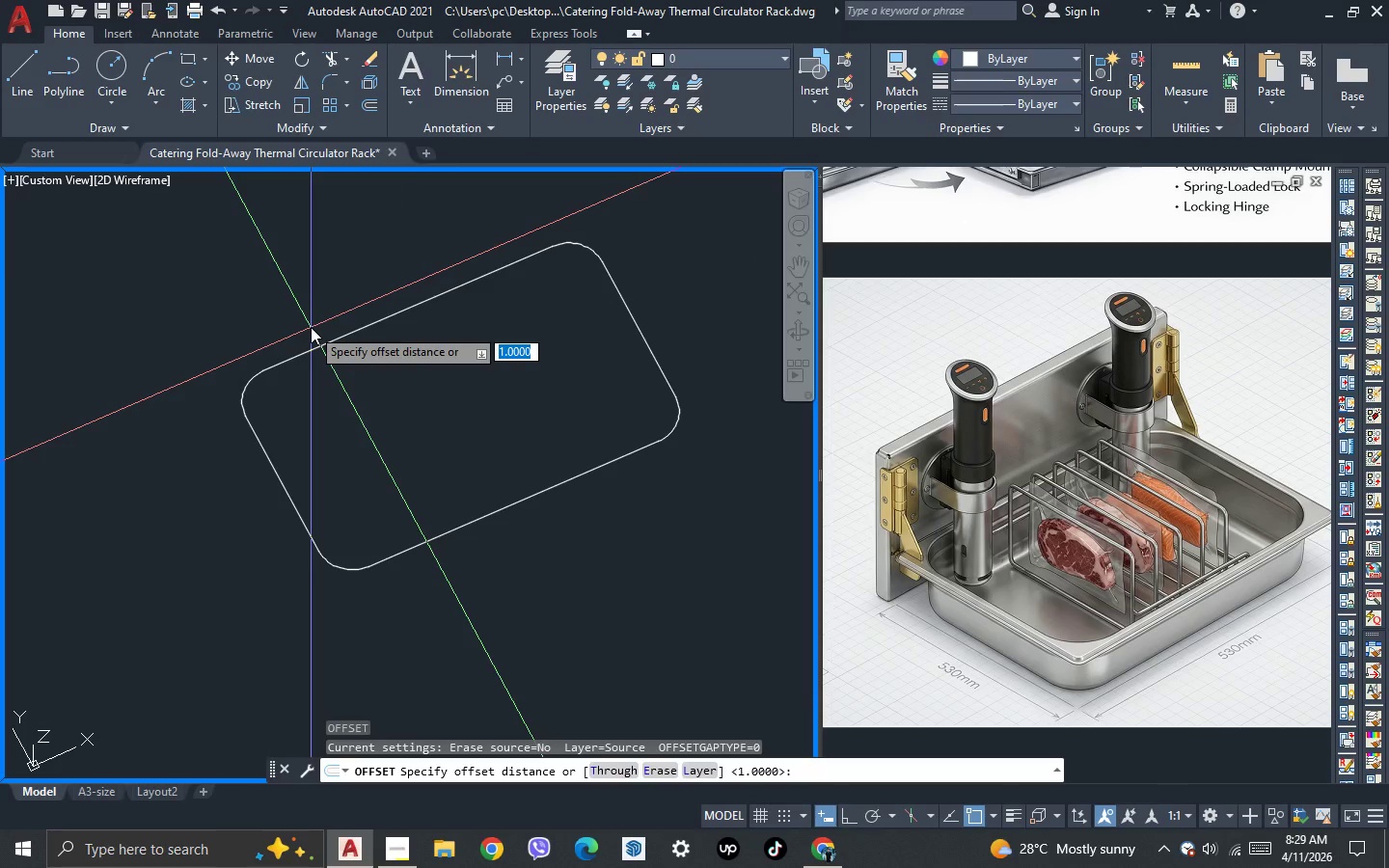 
key(2)
 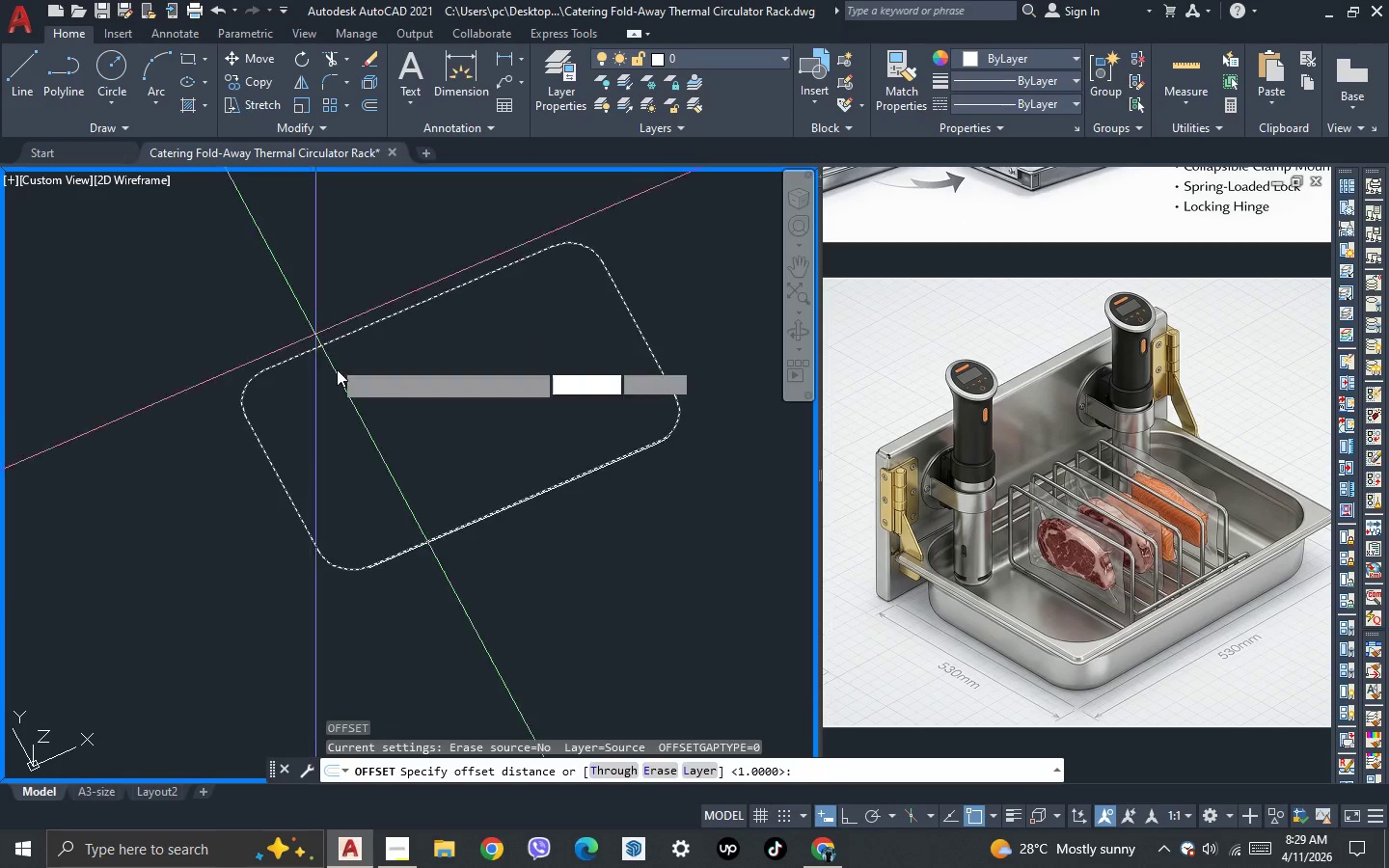 
key(Space)
 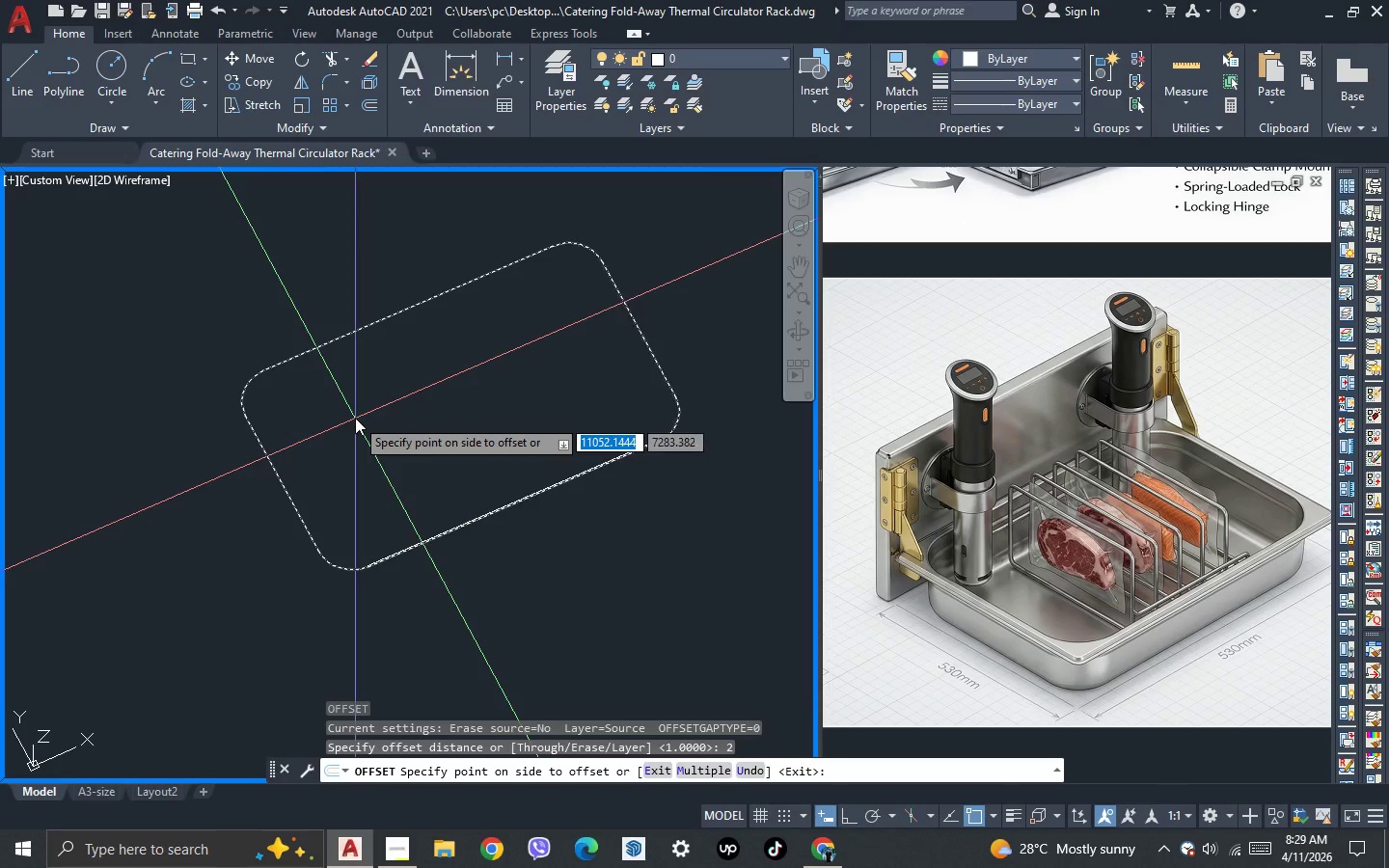 
left_click([355, 418])
 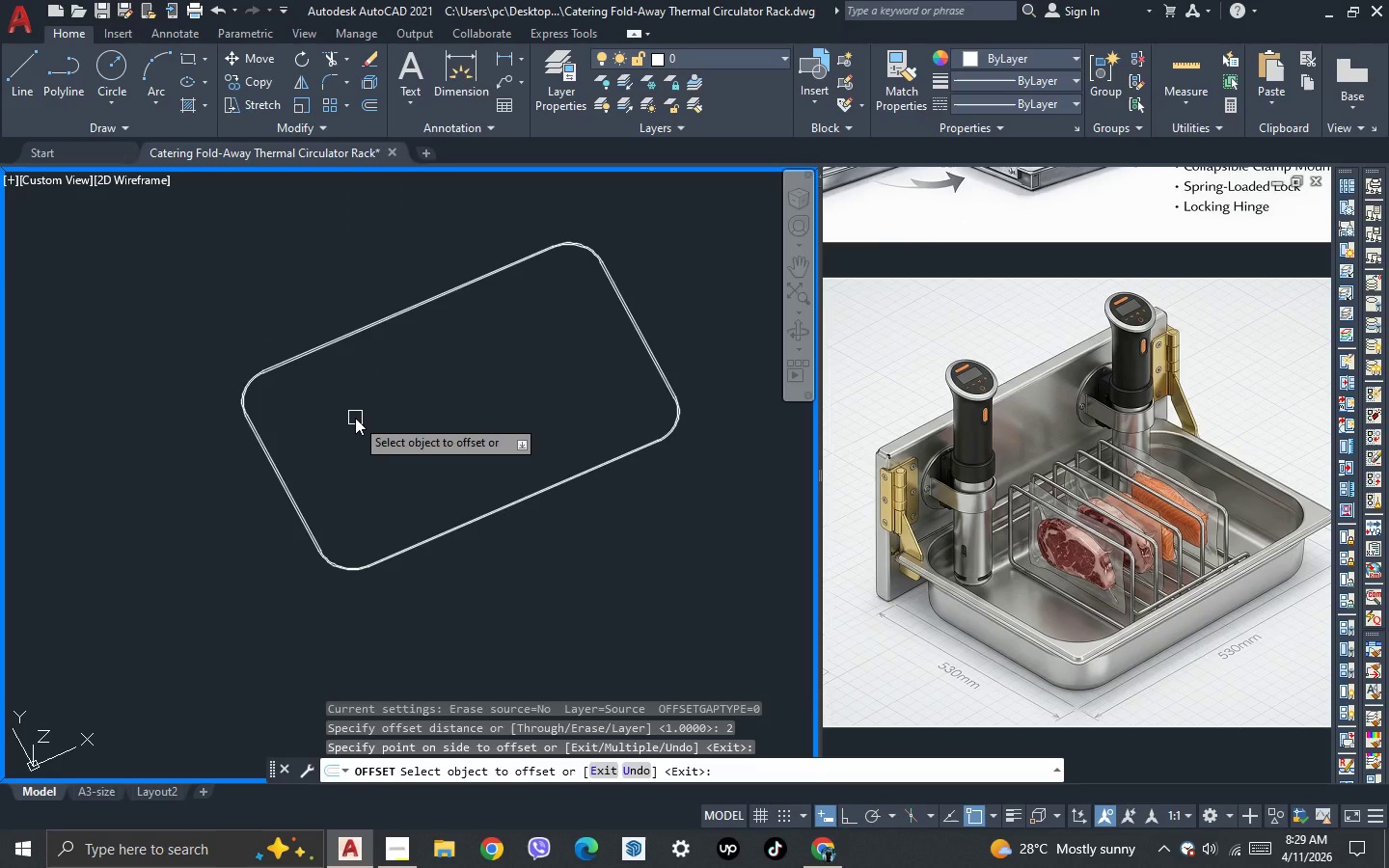 
wait(11.28)
 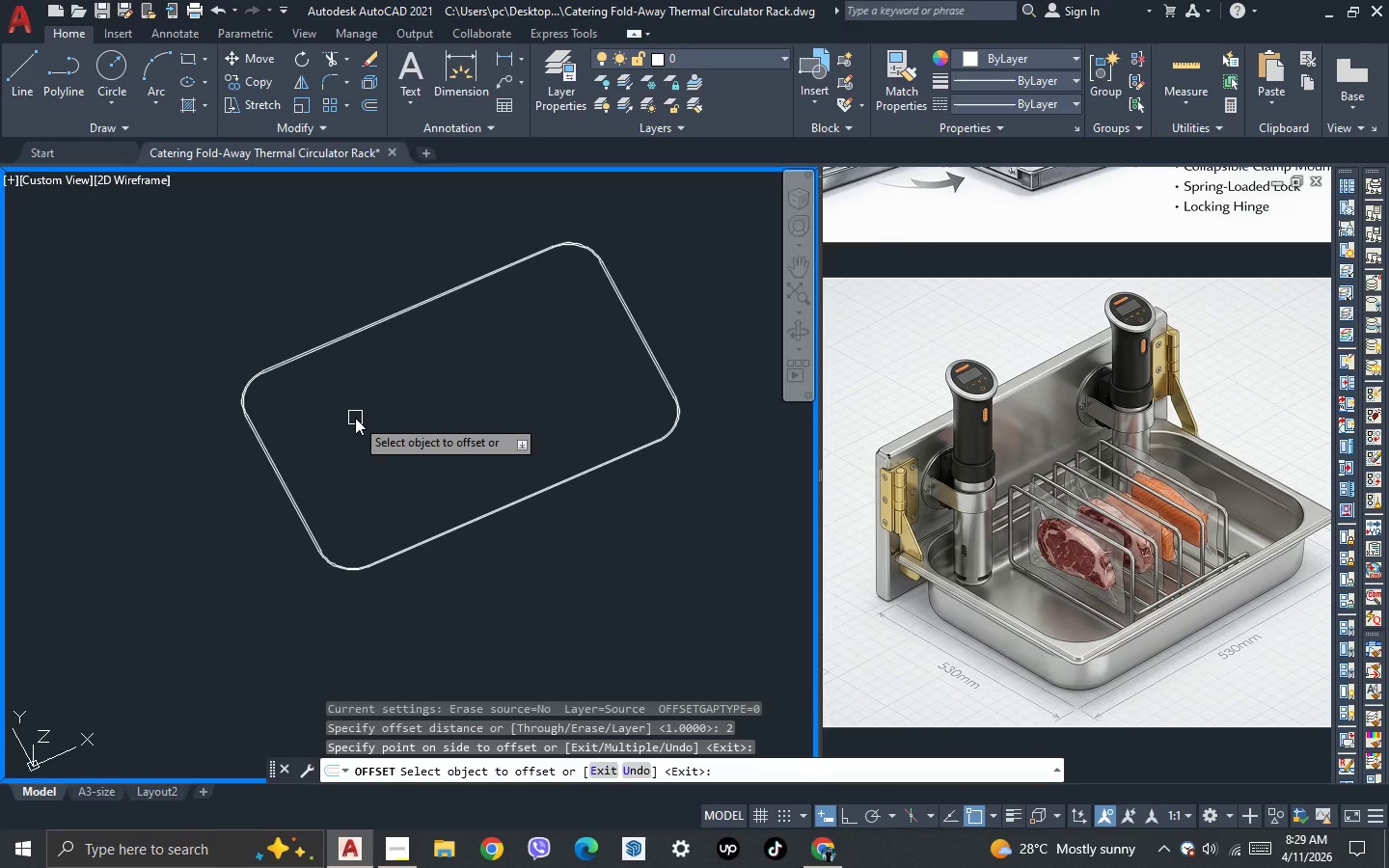 
key(Escape)
 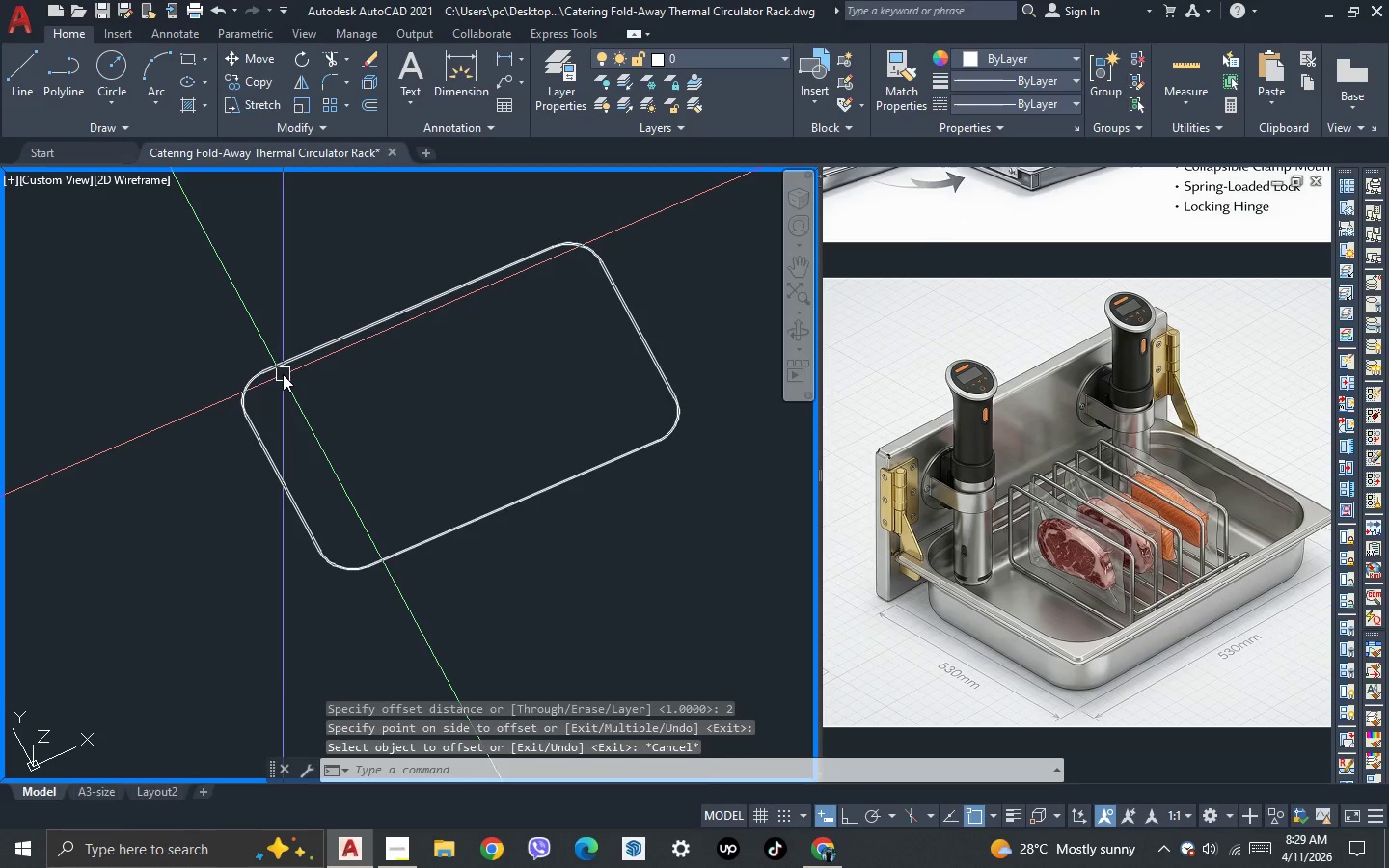 
scroll: coordinate [283, 374], scroll_direction: up, amount: 3.0
 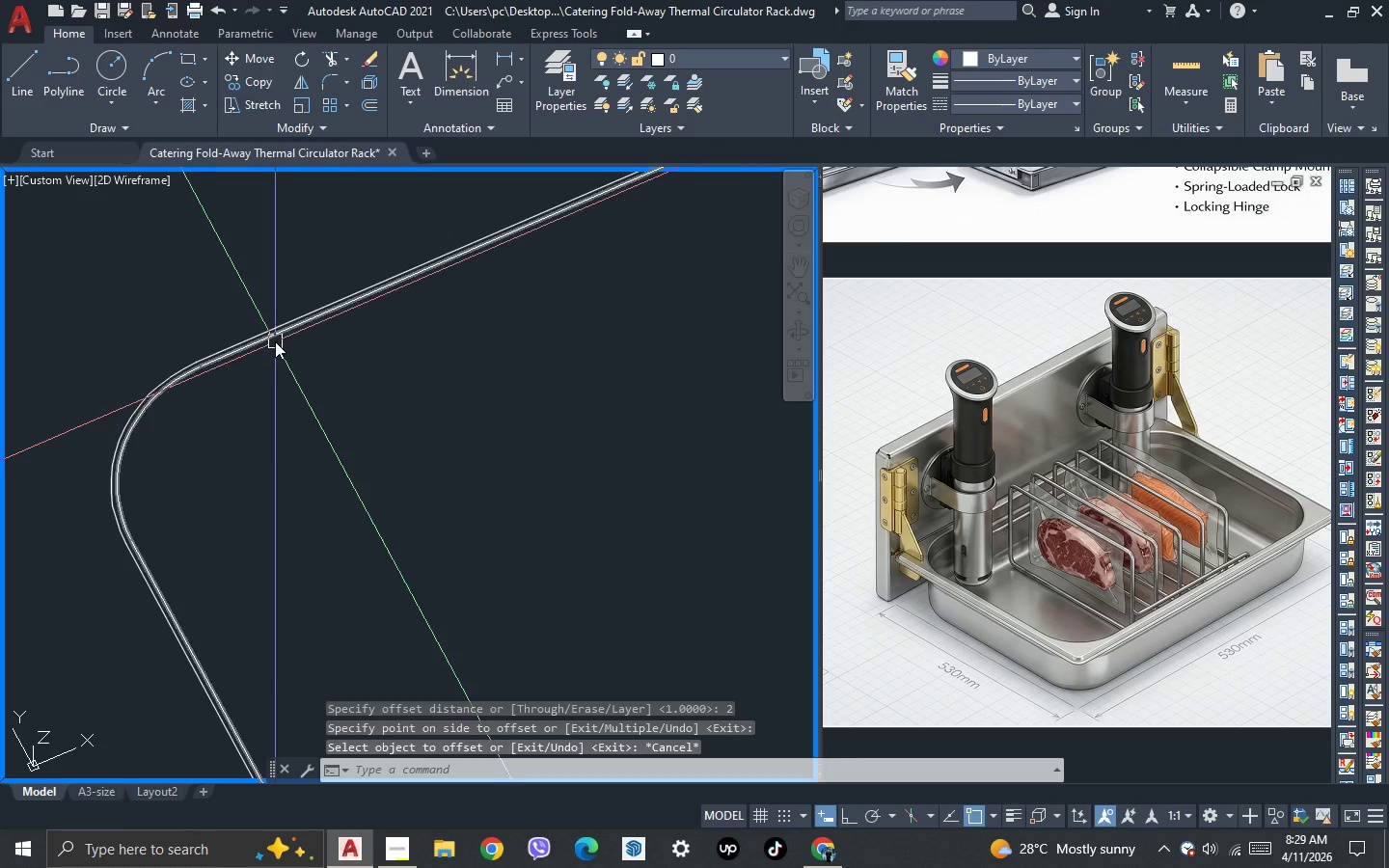 
left_click([275, 341])
 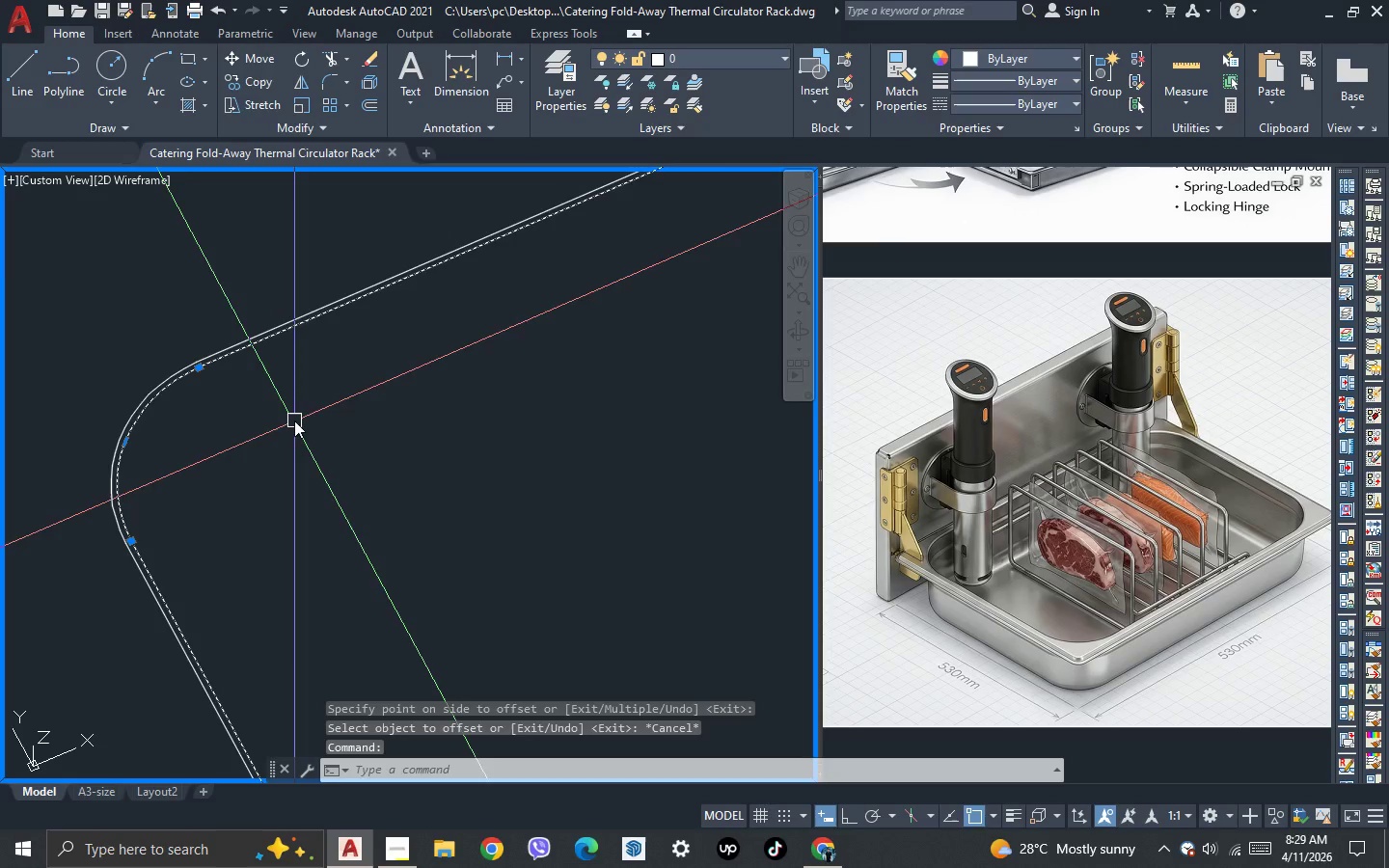 
key(Delete)
 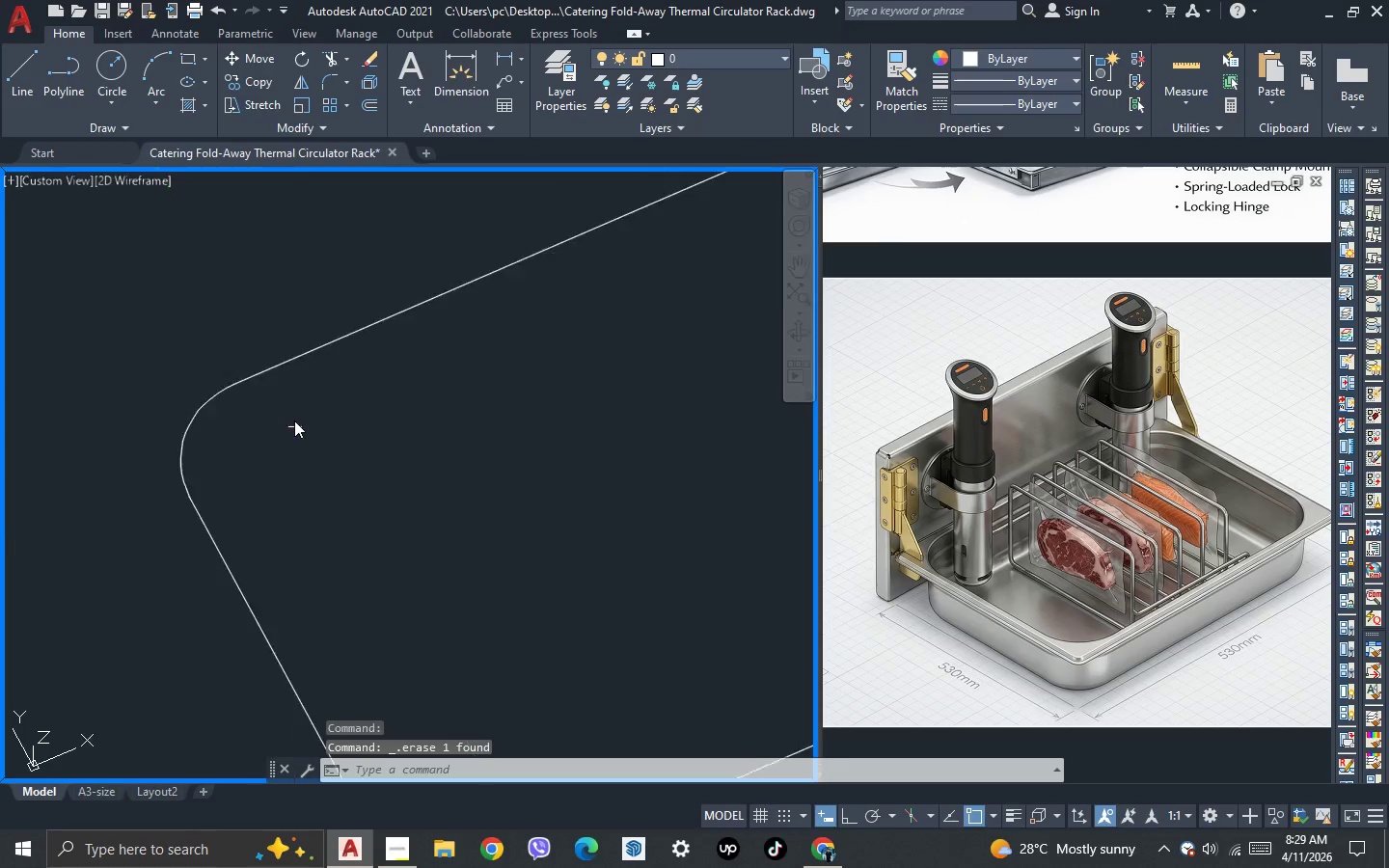 
scroll: coordinate [294, 420], scroll_direction: down, amount: 3.0
 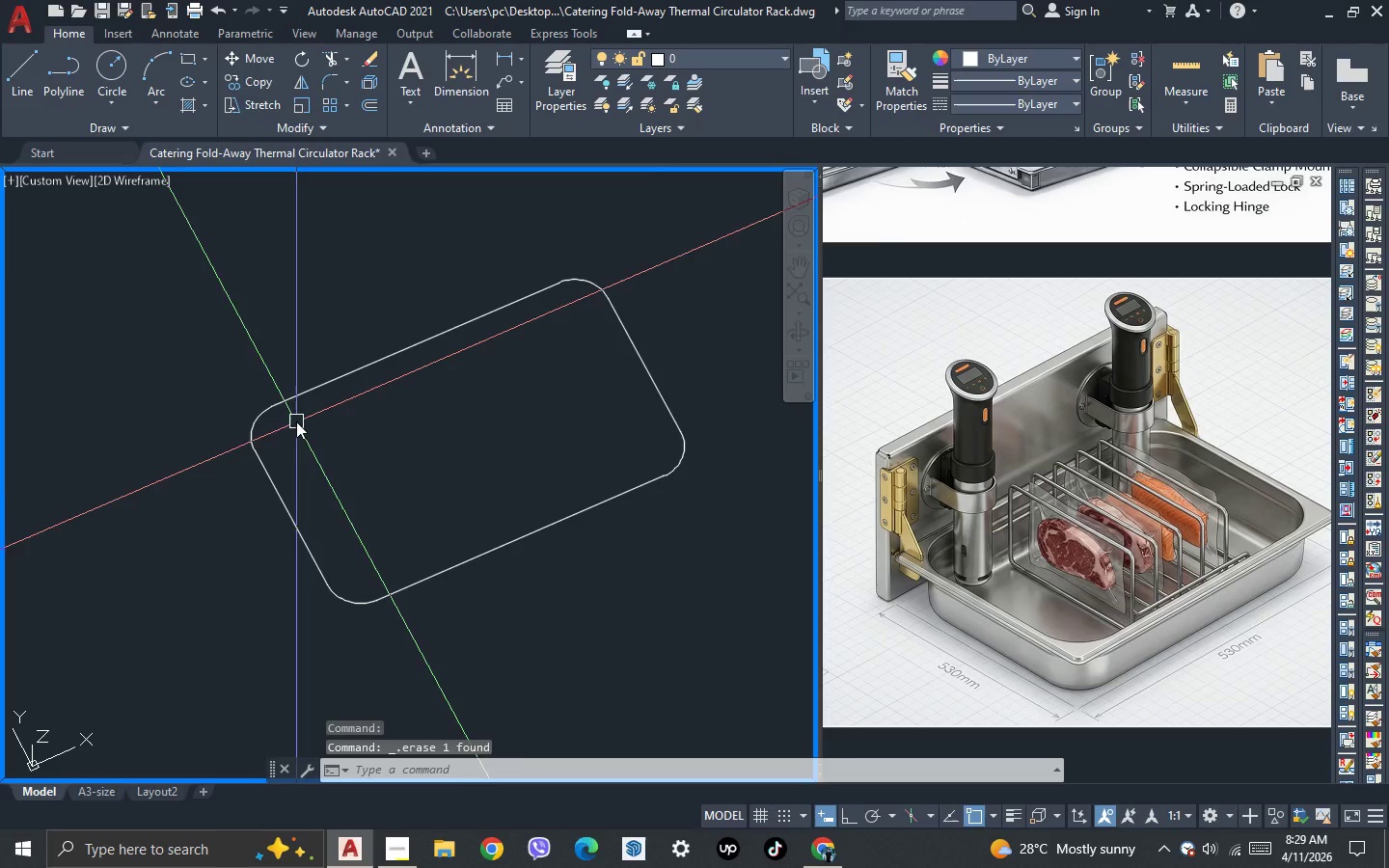 
double_click([272, 376])
 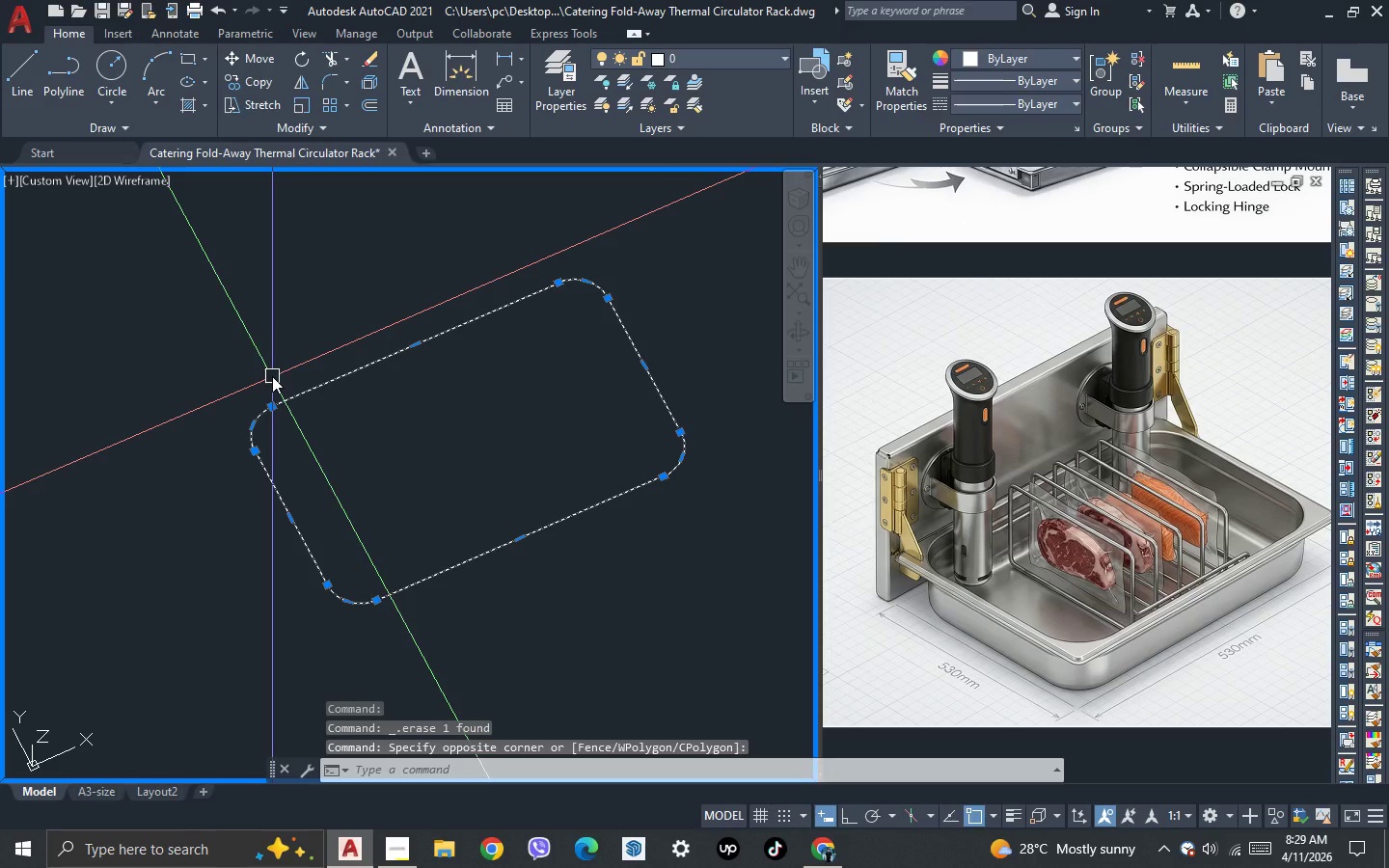 
key(O)
 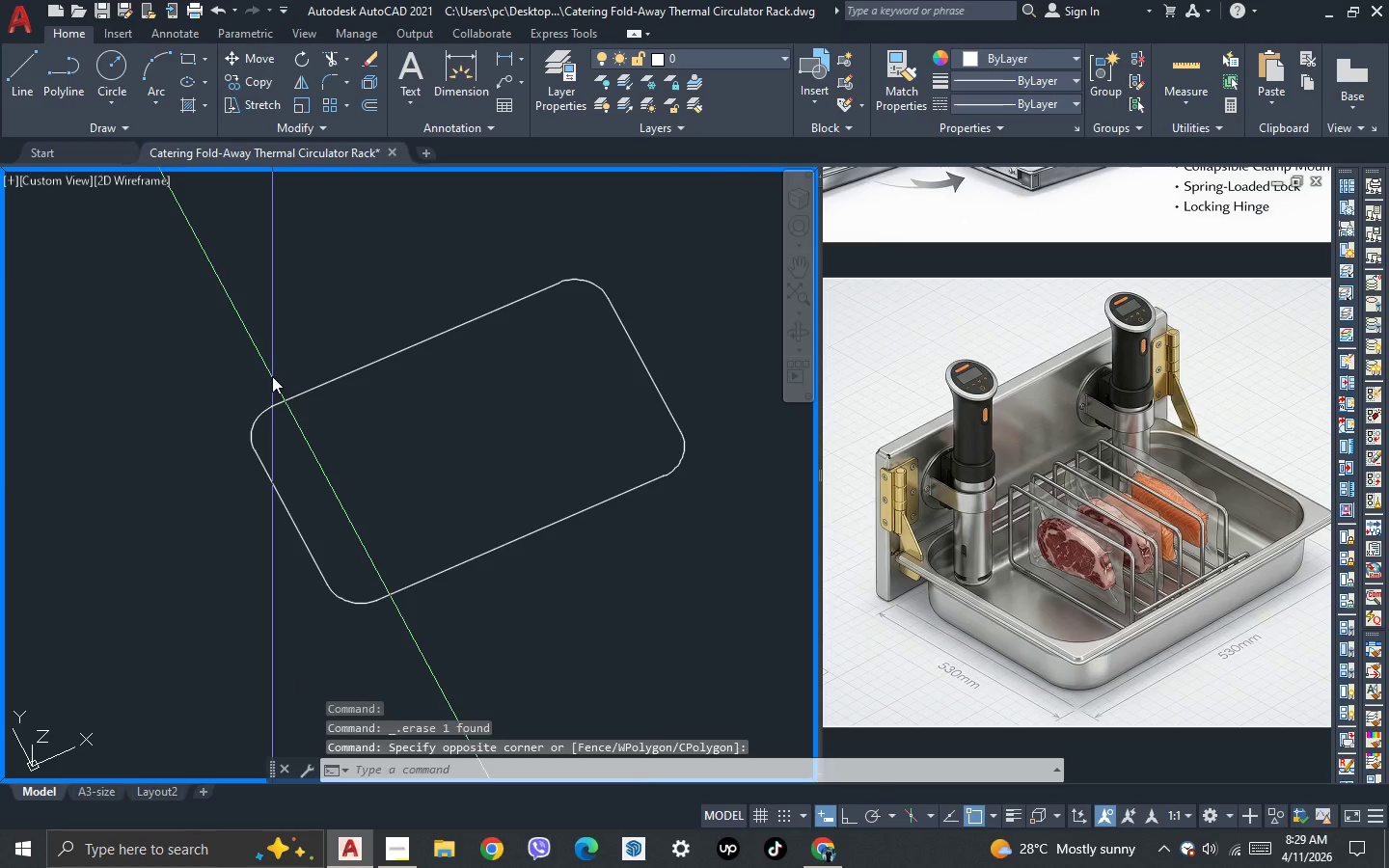 
key(Enter)
 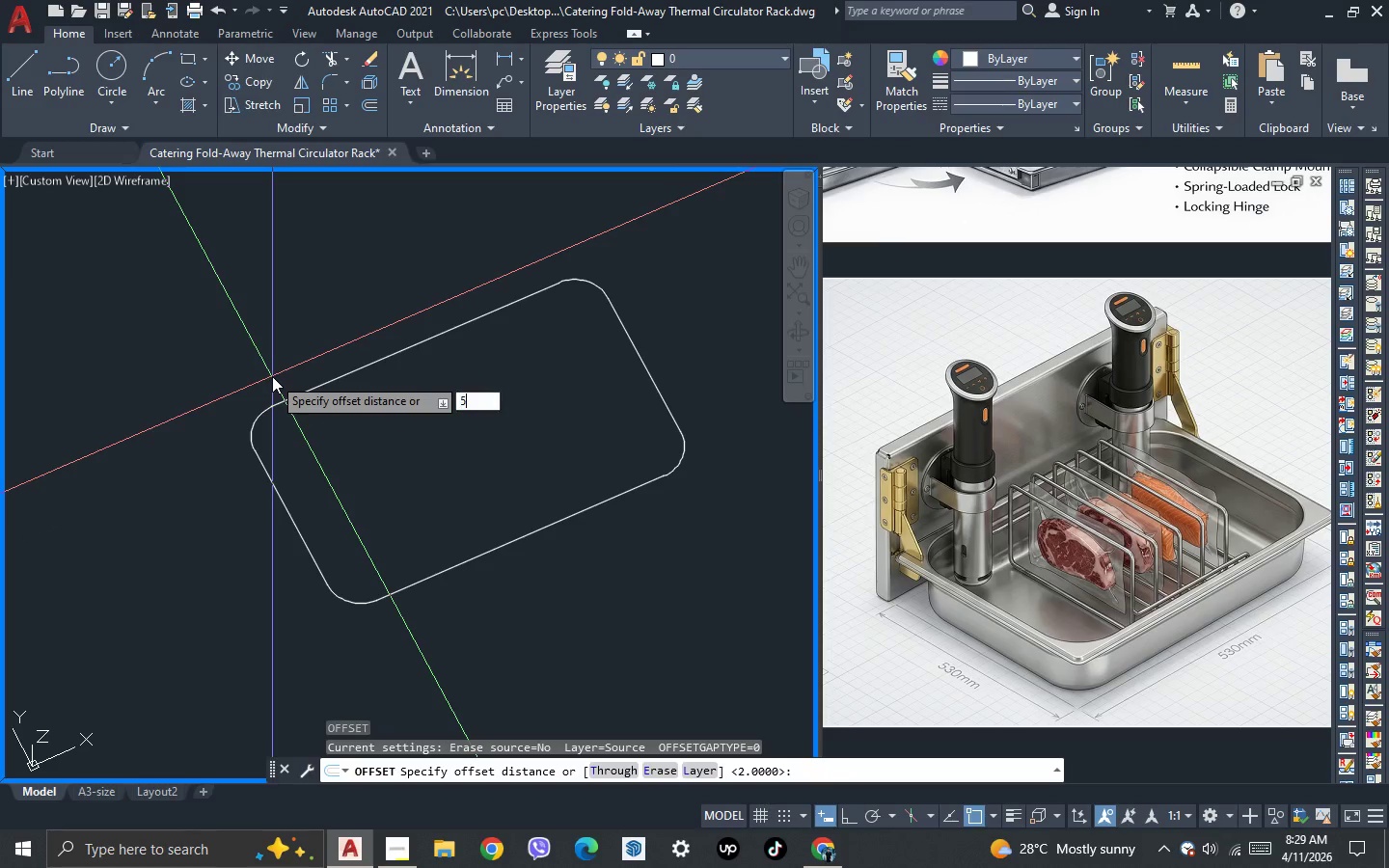 
key(5)
 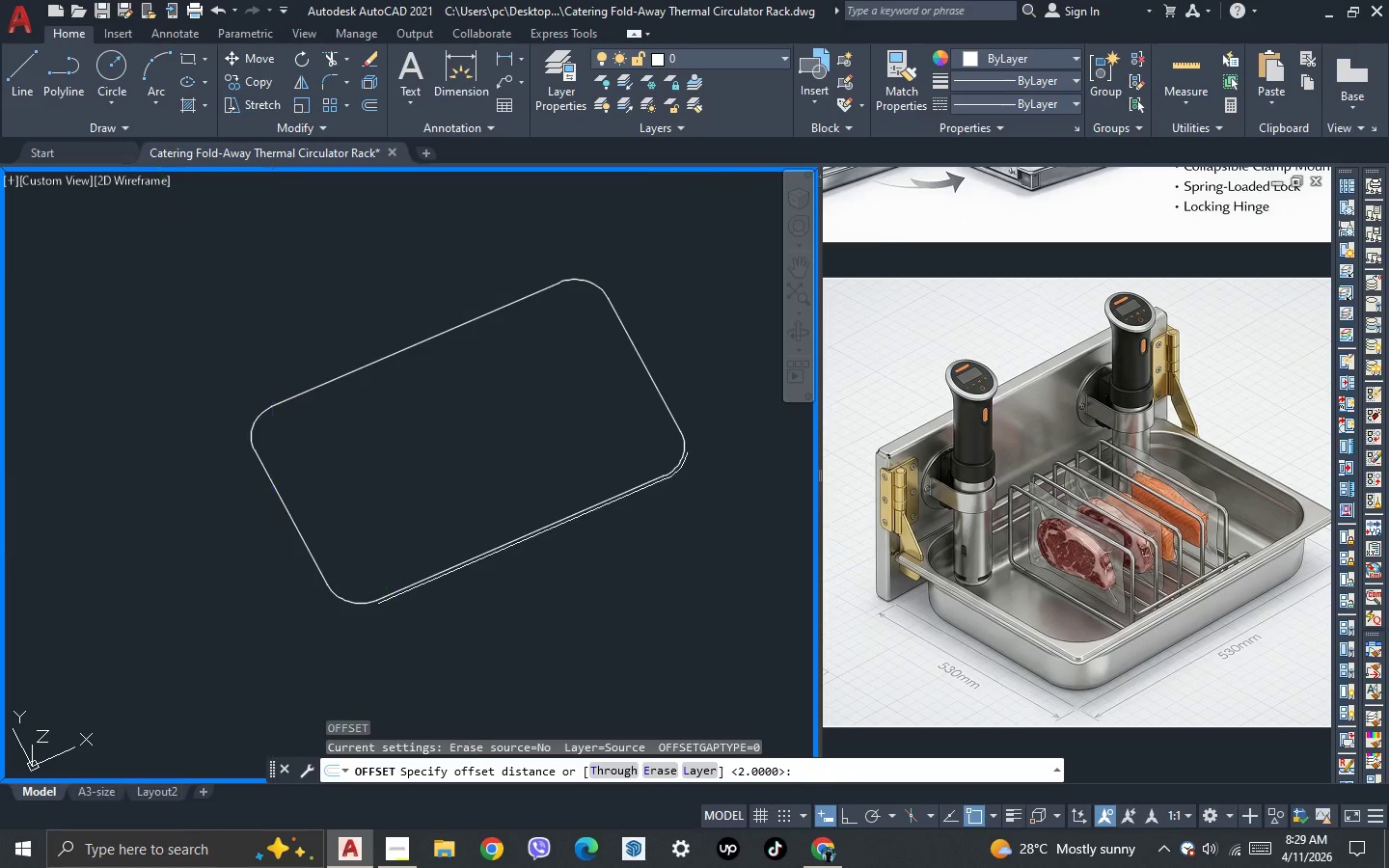 
key(Space)
 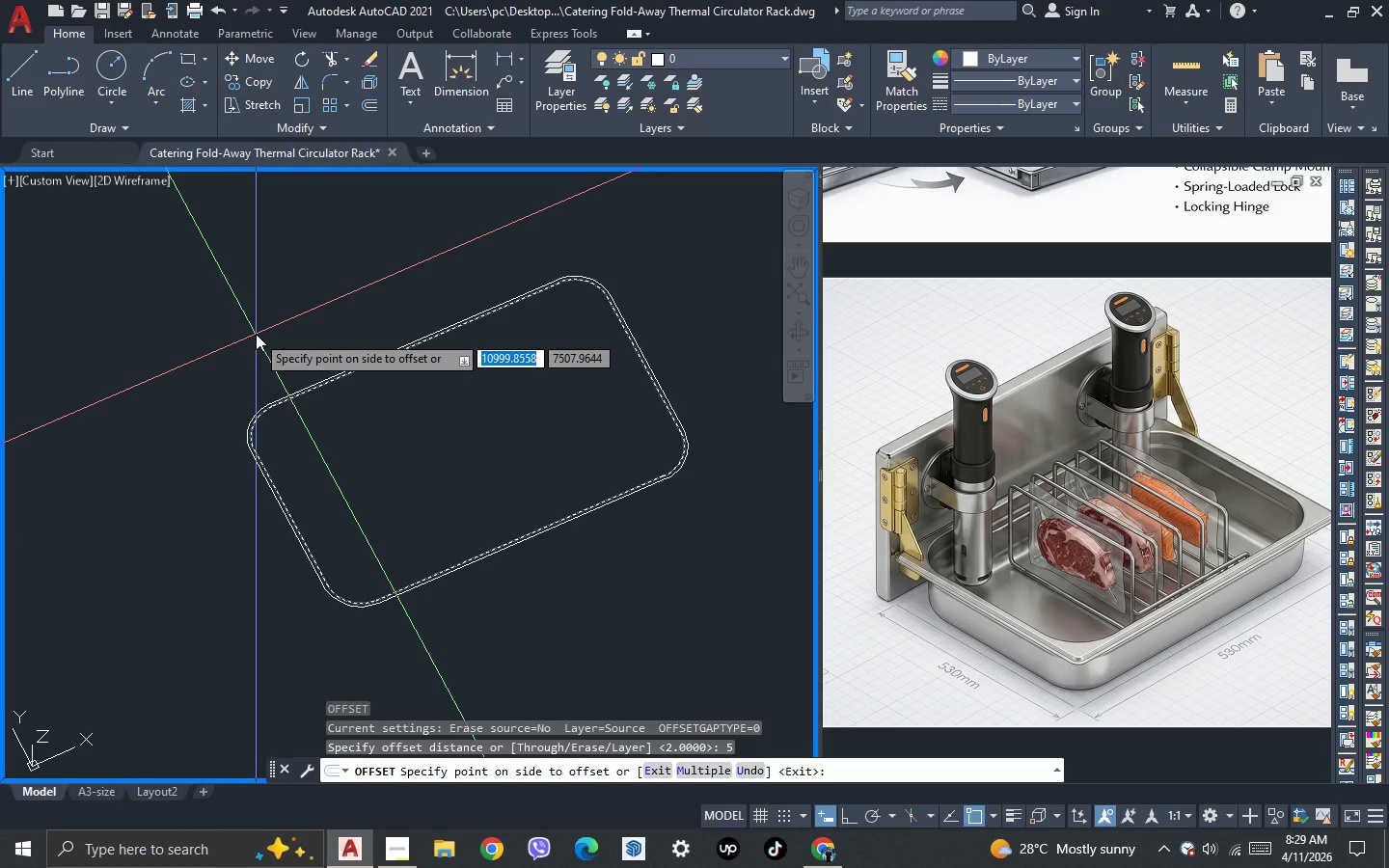 
key(Escape)
 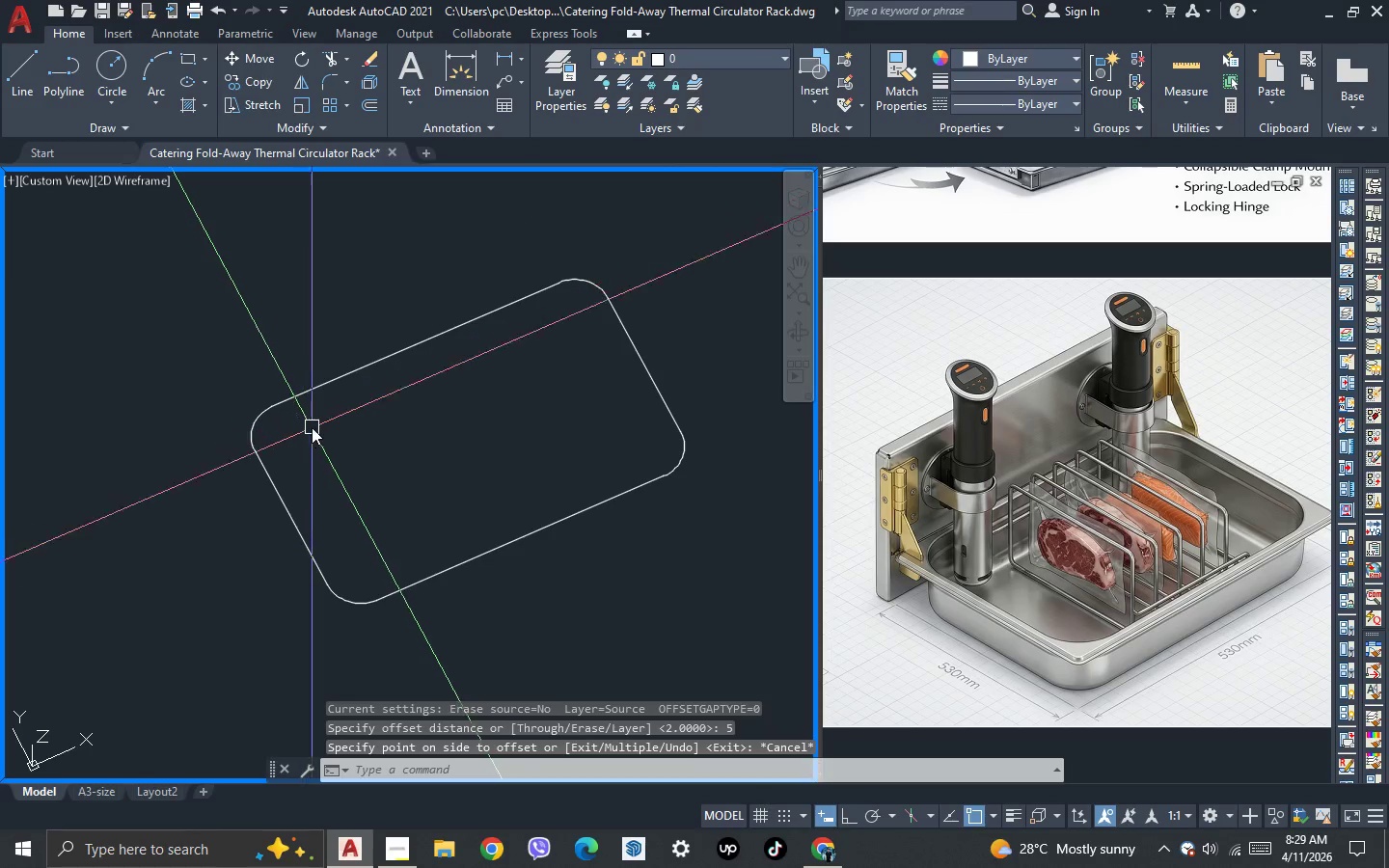 
left_click_drag(start_coordinate=[312, 427], to_coordinate=[296, 387])
 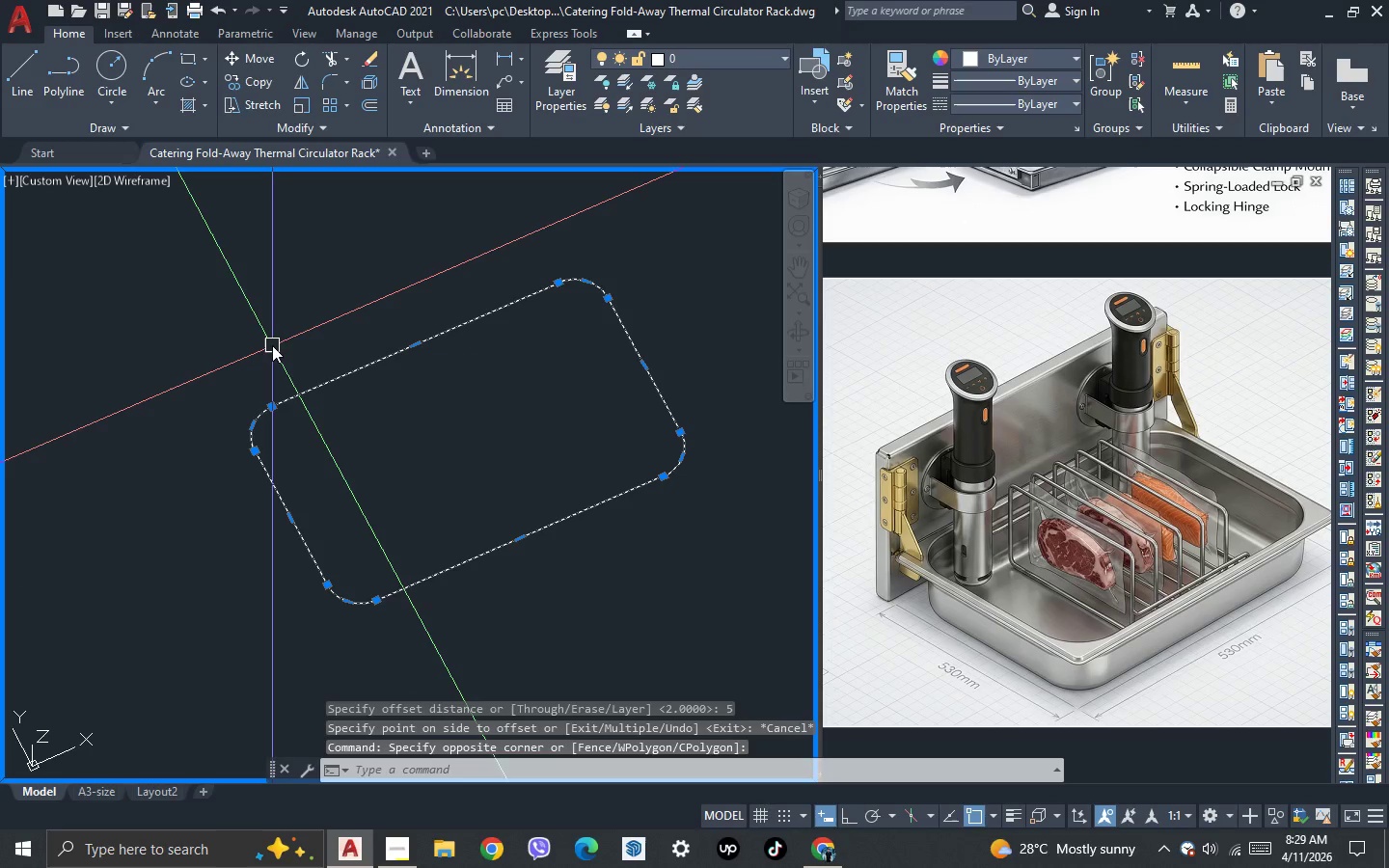 
key(O)
 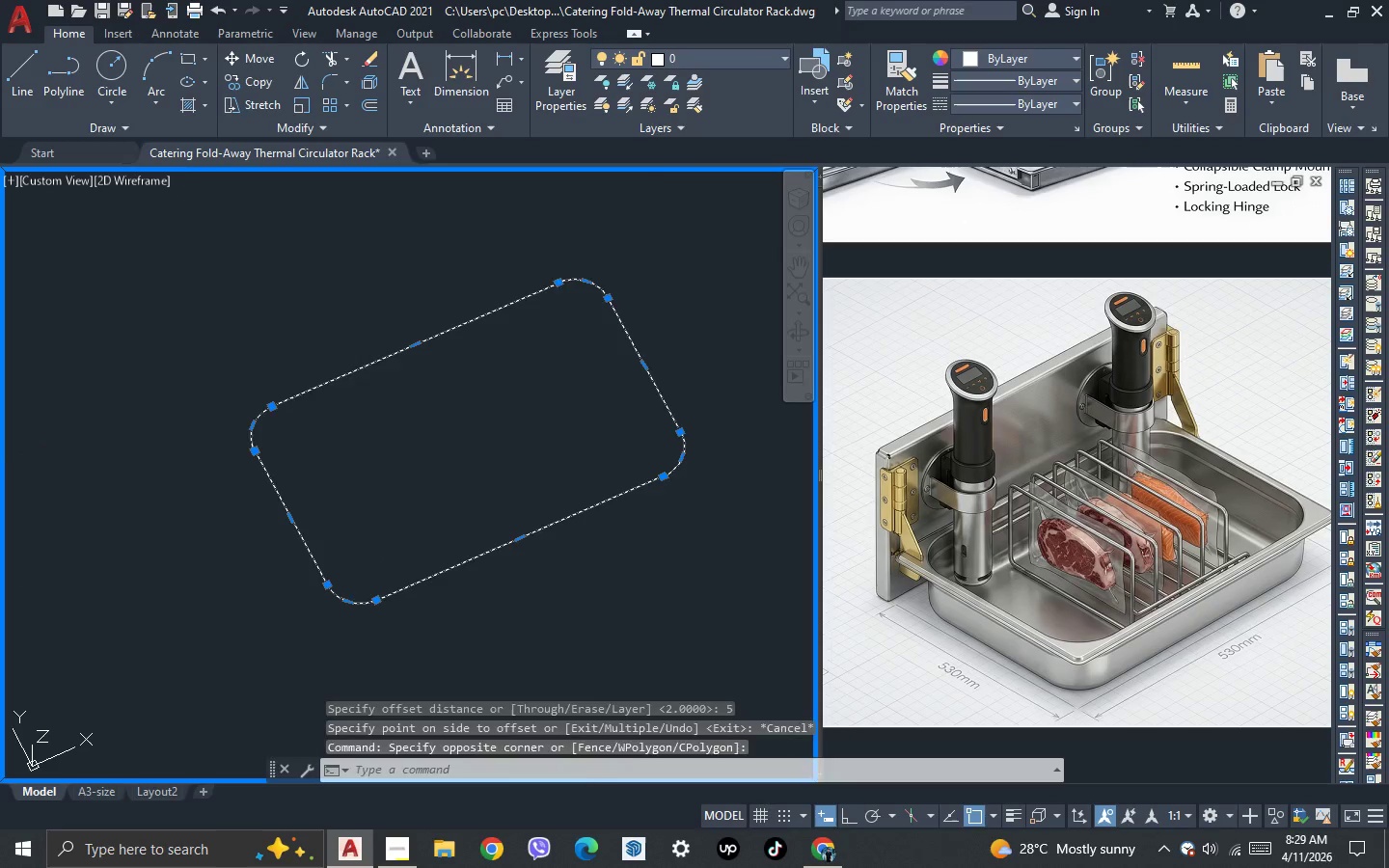 
key(Enter)
 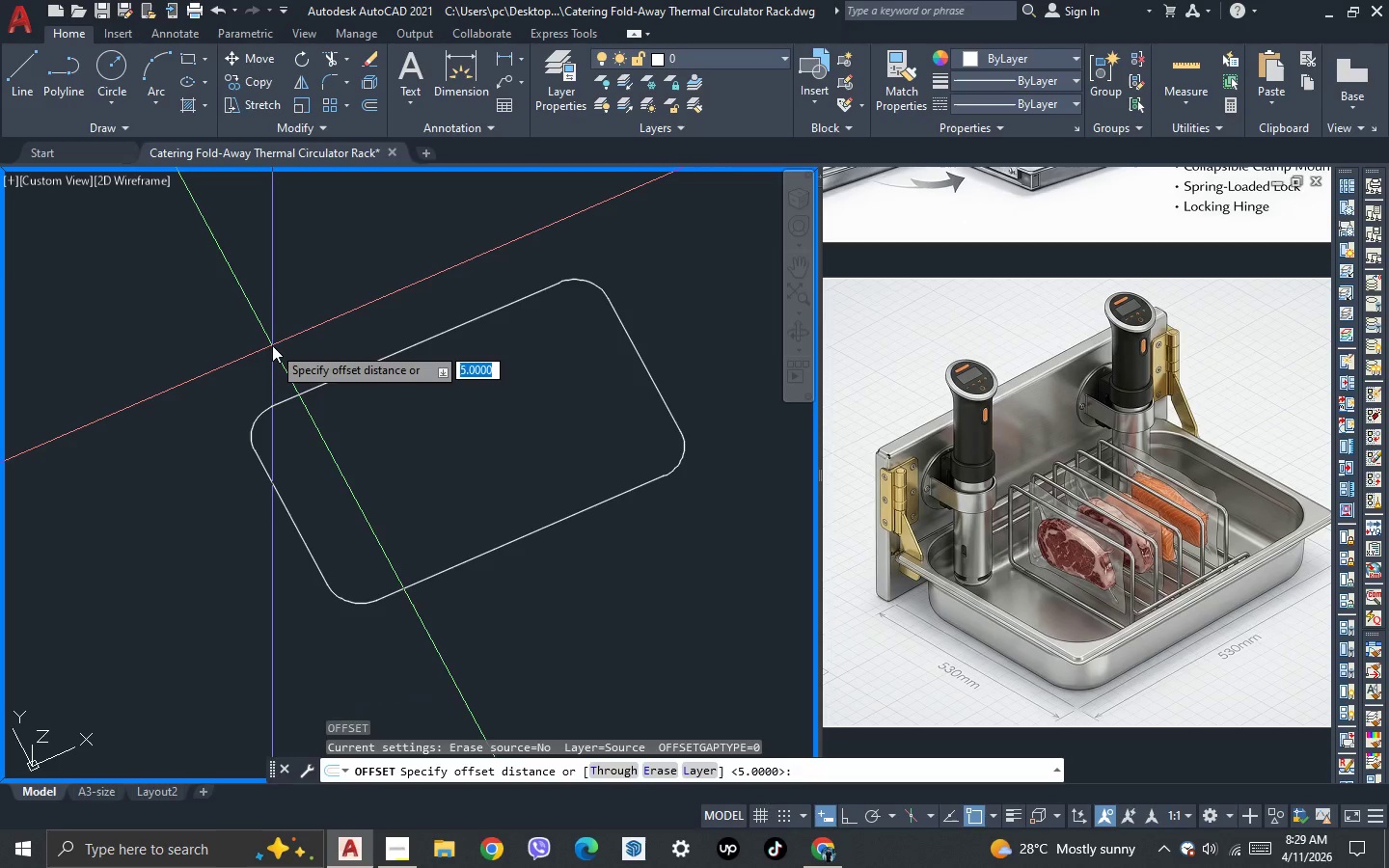 
type(10)
 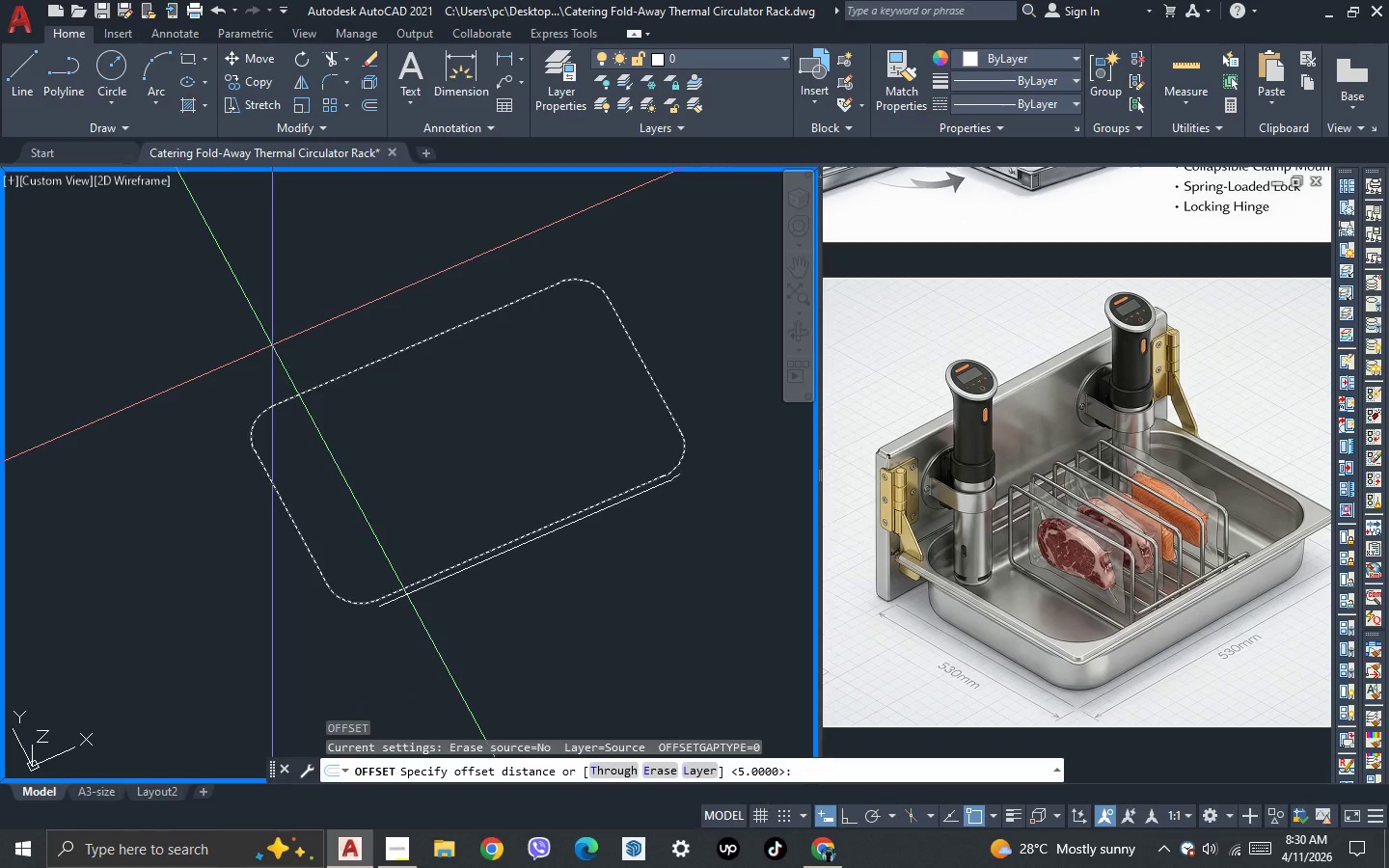 
key(Enter)
 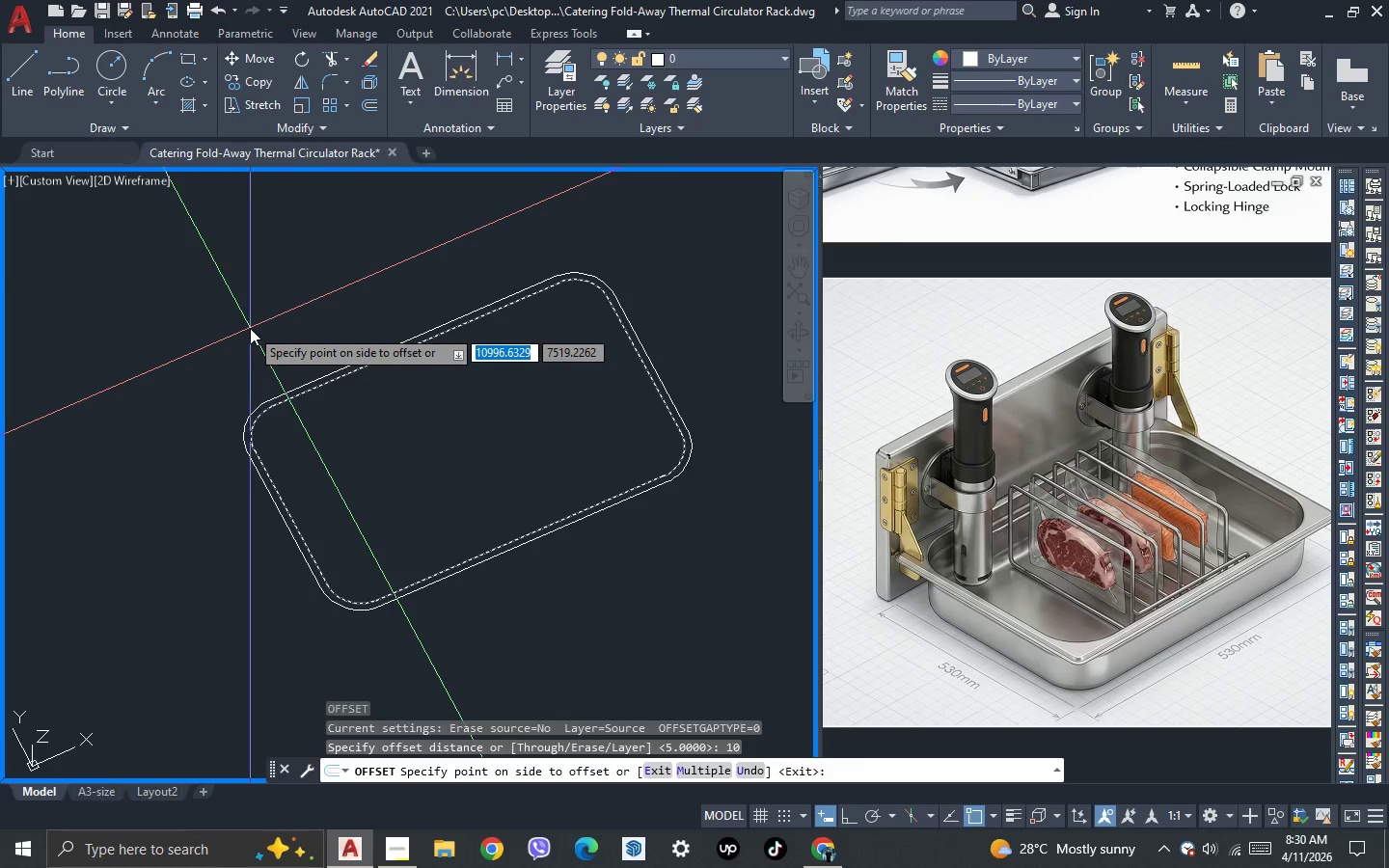 
left_click([250, 328])
 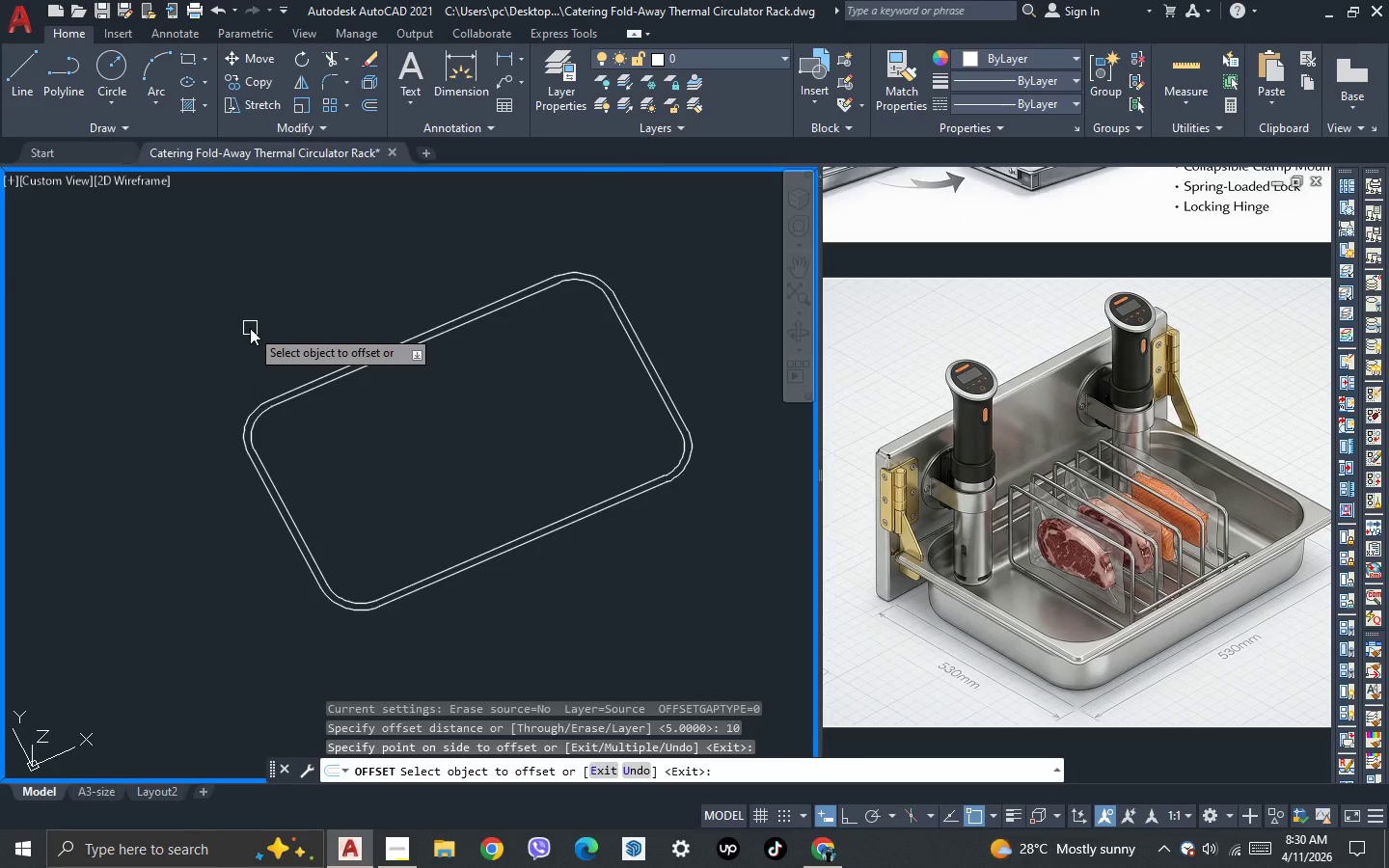 
key(Escape)
 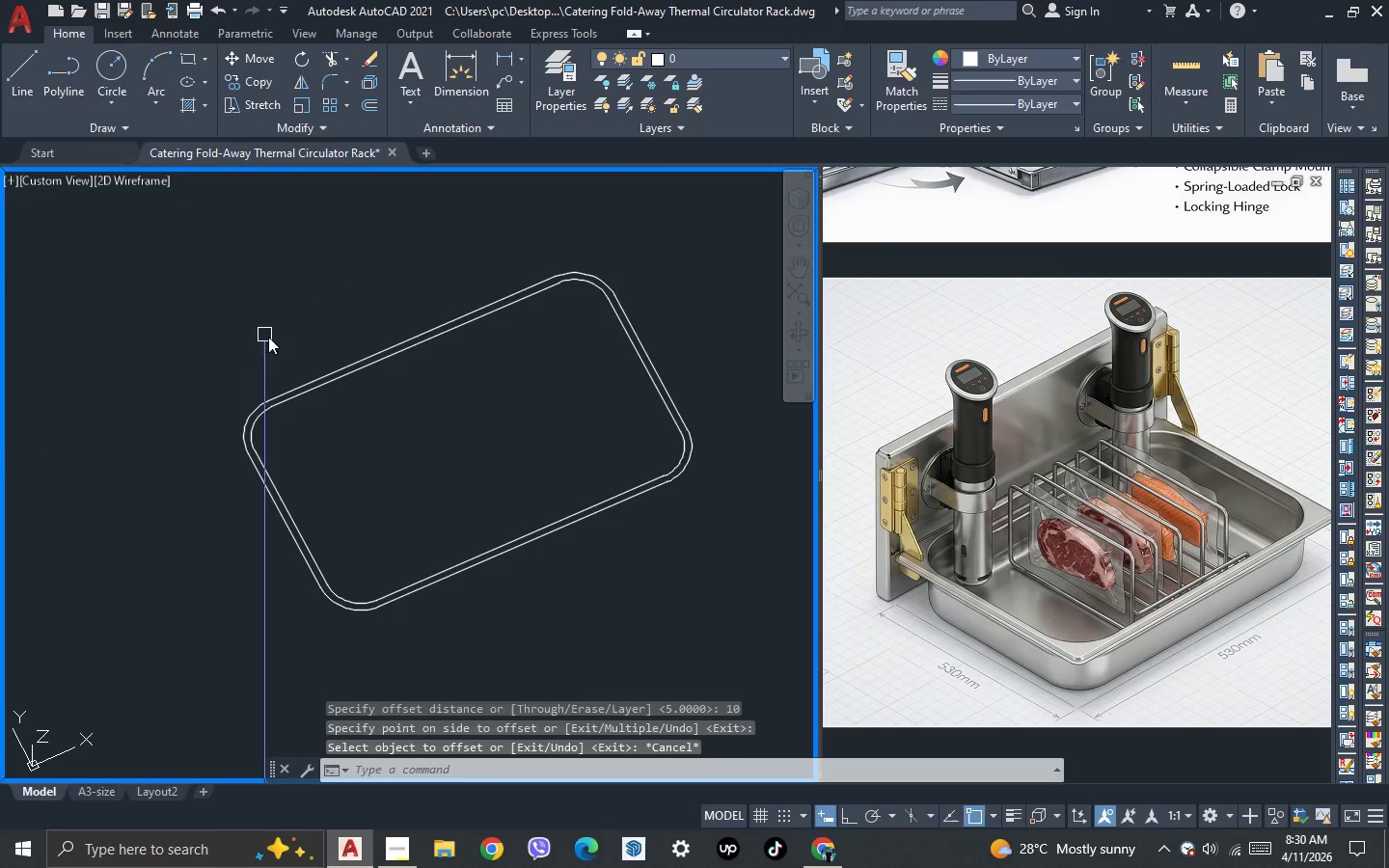 
key(Escape)
 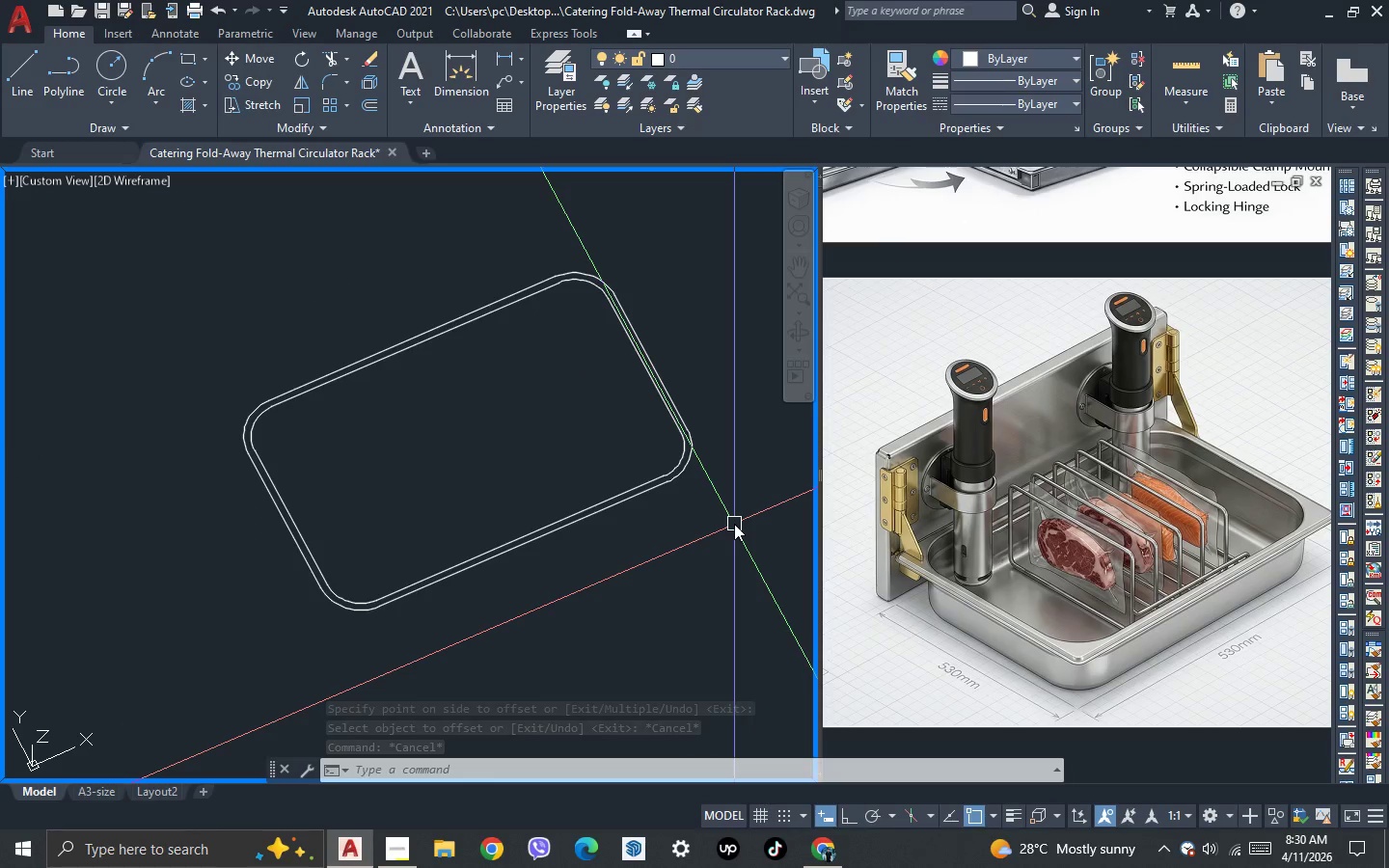 
wait(10.09)
 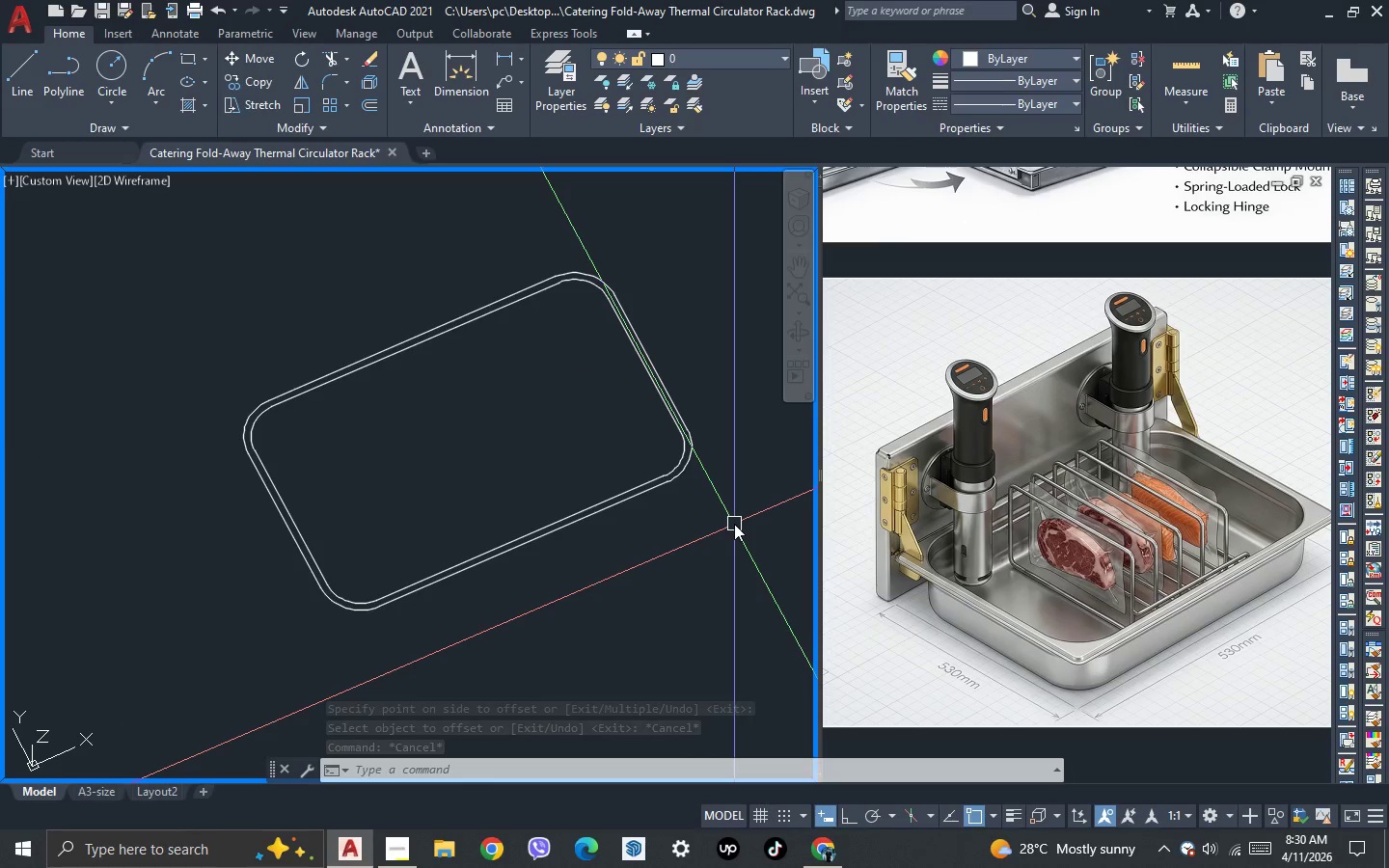 
scroll: coordinate [468, 345], scroll_direction: up, amount: 1.0
 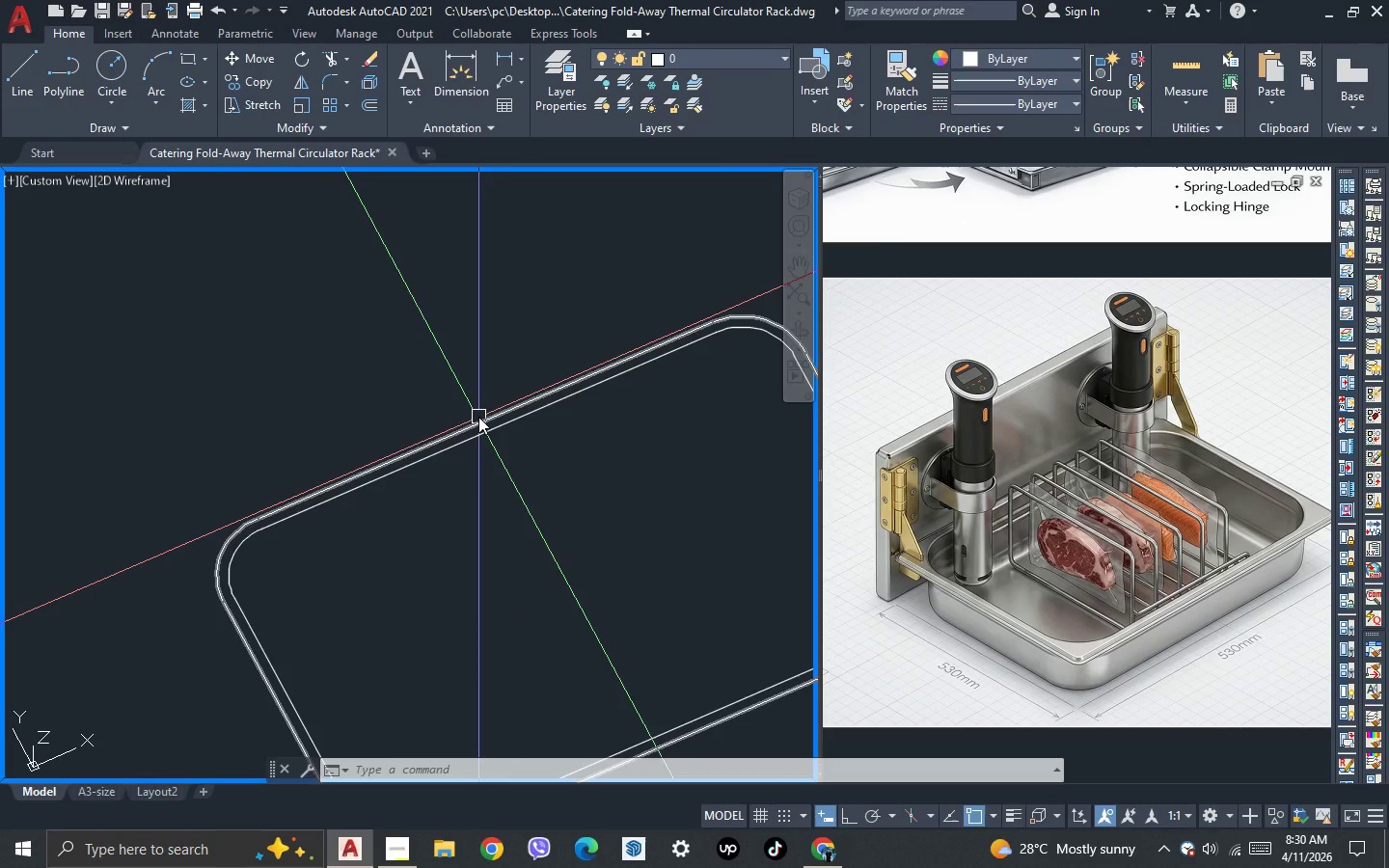 
left_click([478, 417])
 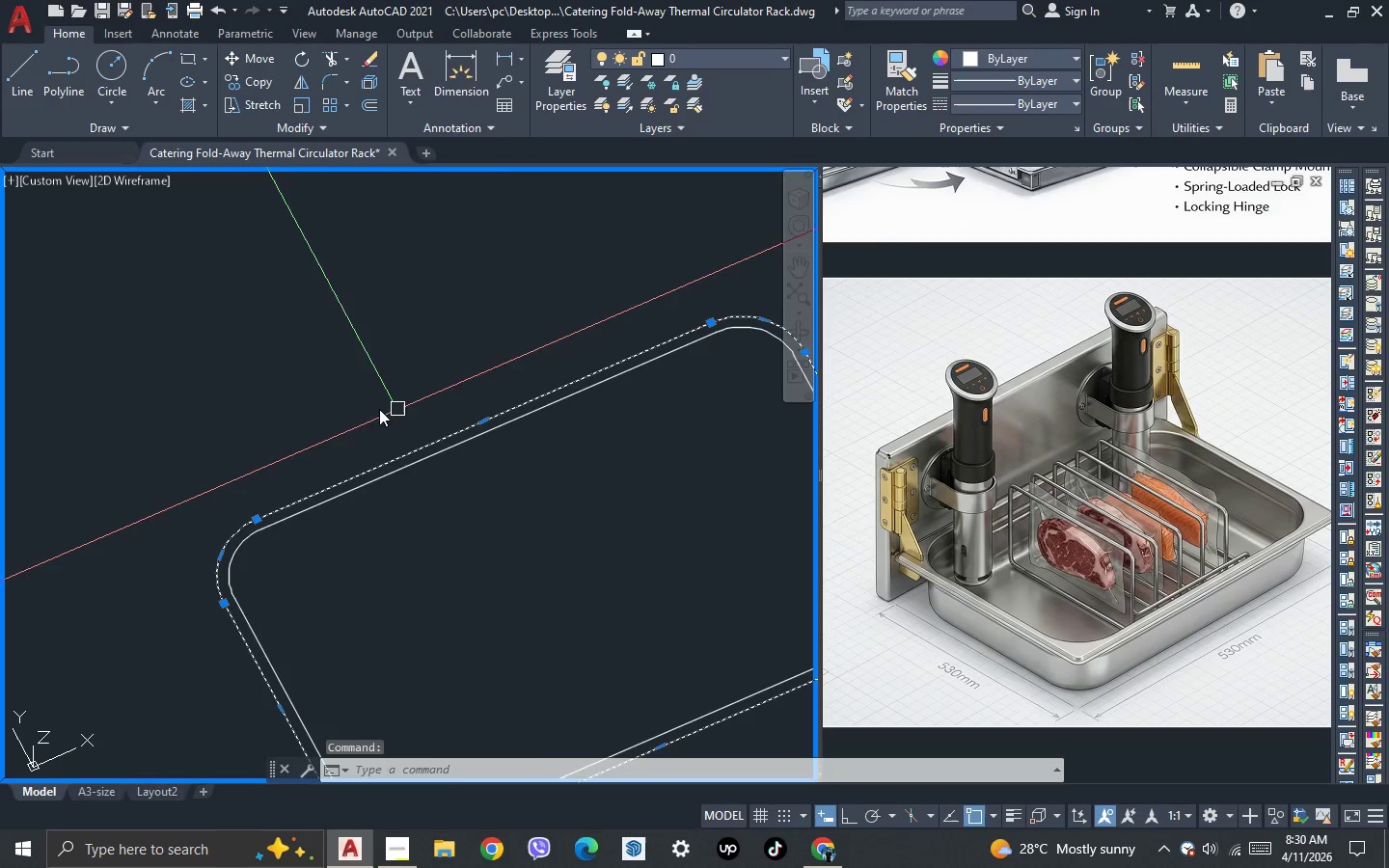 
scroll: coordinate [333, 407], scroll_direction: down, amount: 2.0
 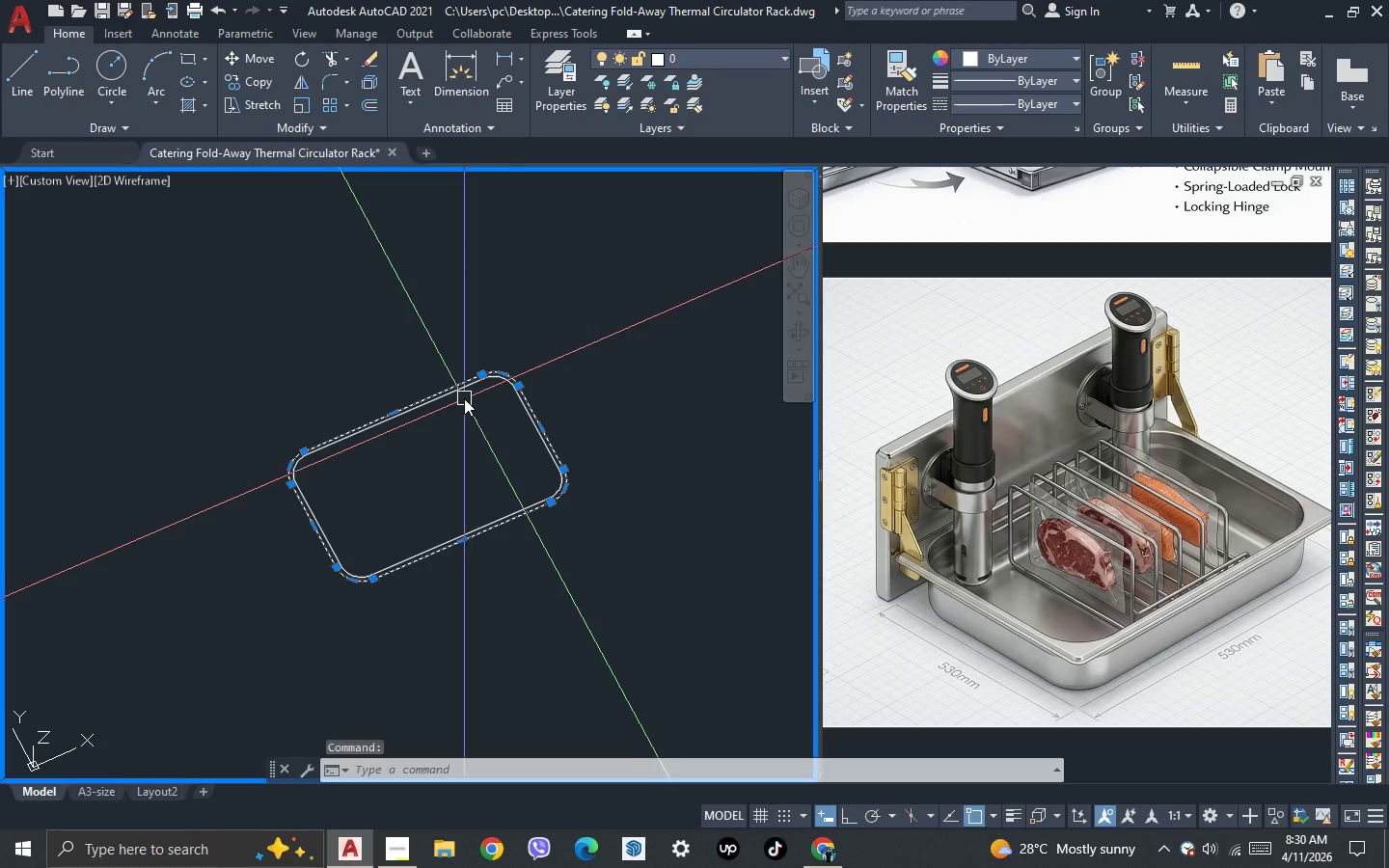 
key(M)
 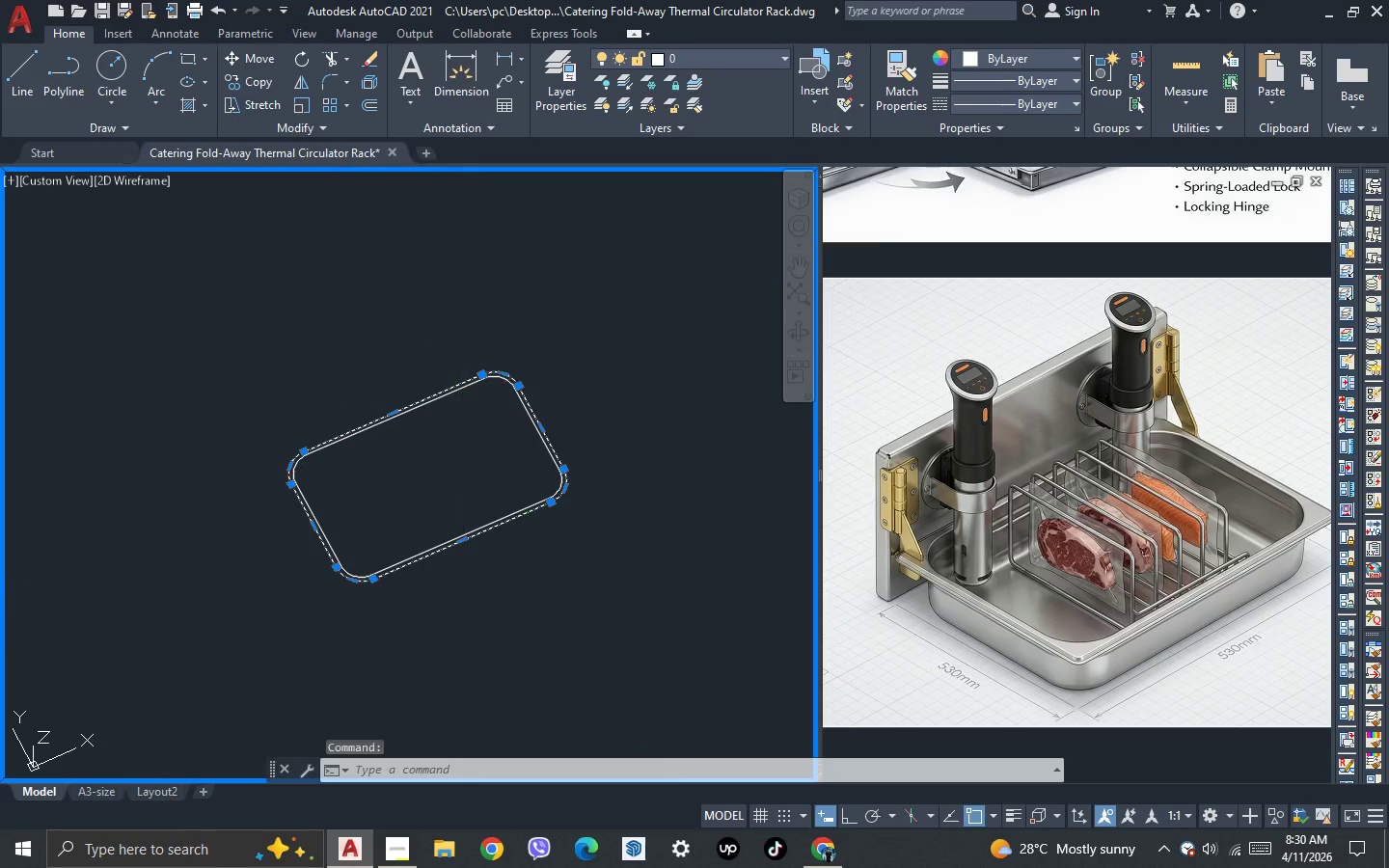 
key(Space)
 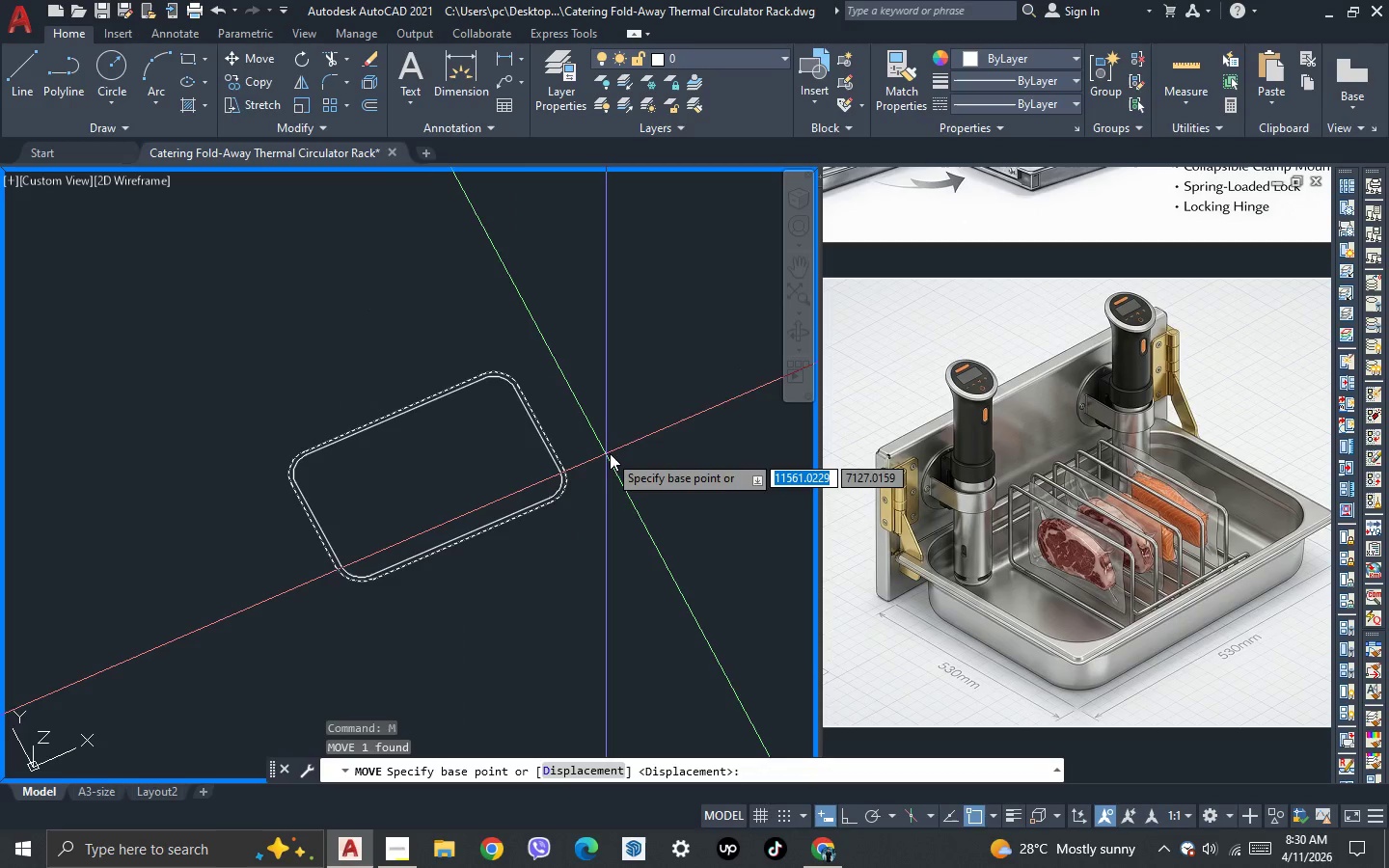 
left_click([610, 453])
 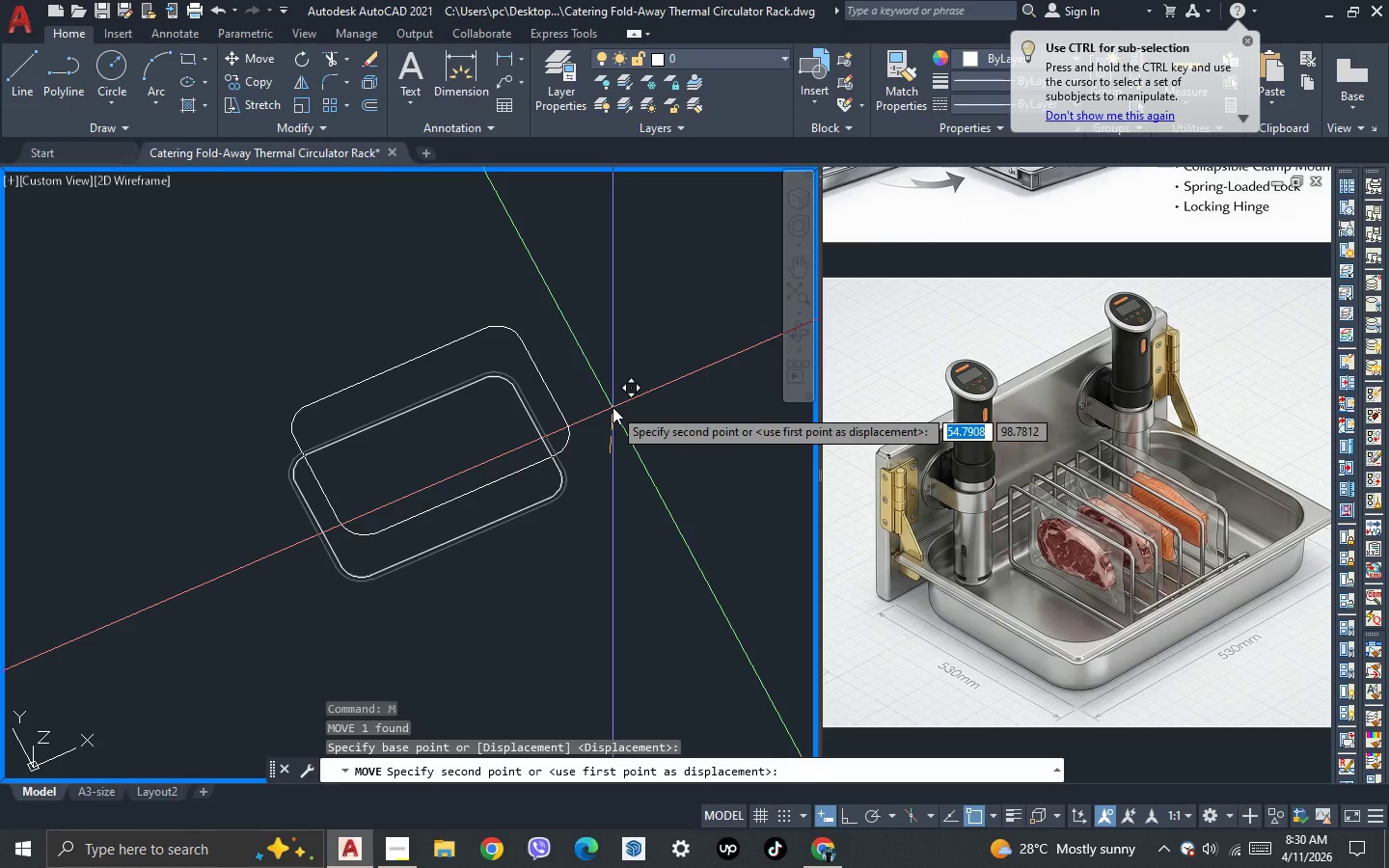 
key(F8)
 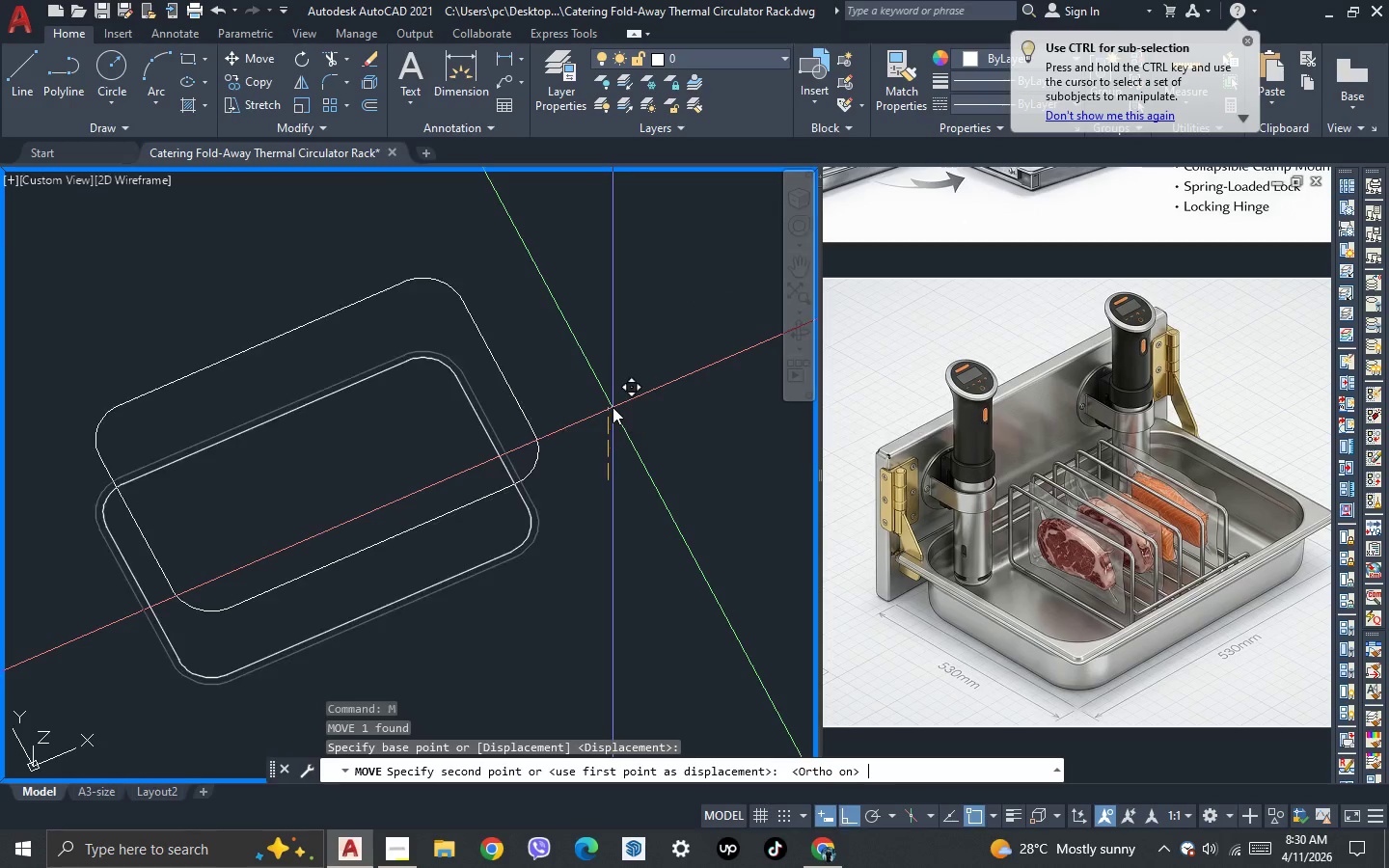 
scroll: coordinate [613, 407], scroll_direction: up, amount: 1.0
 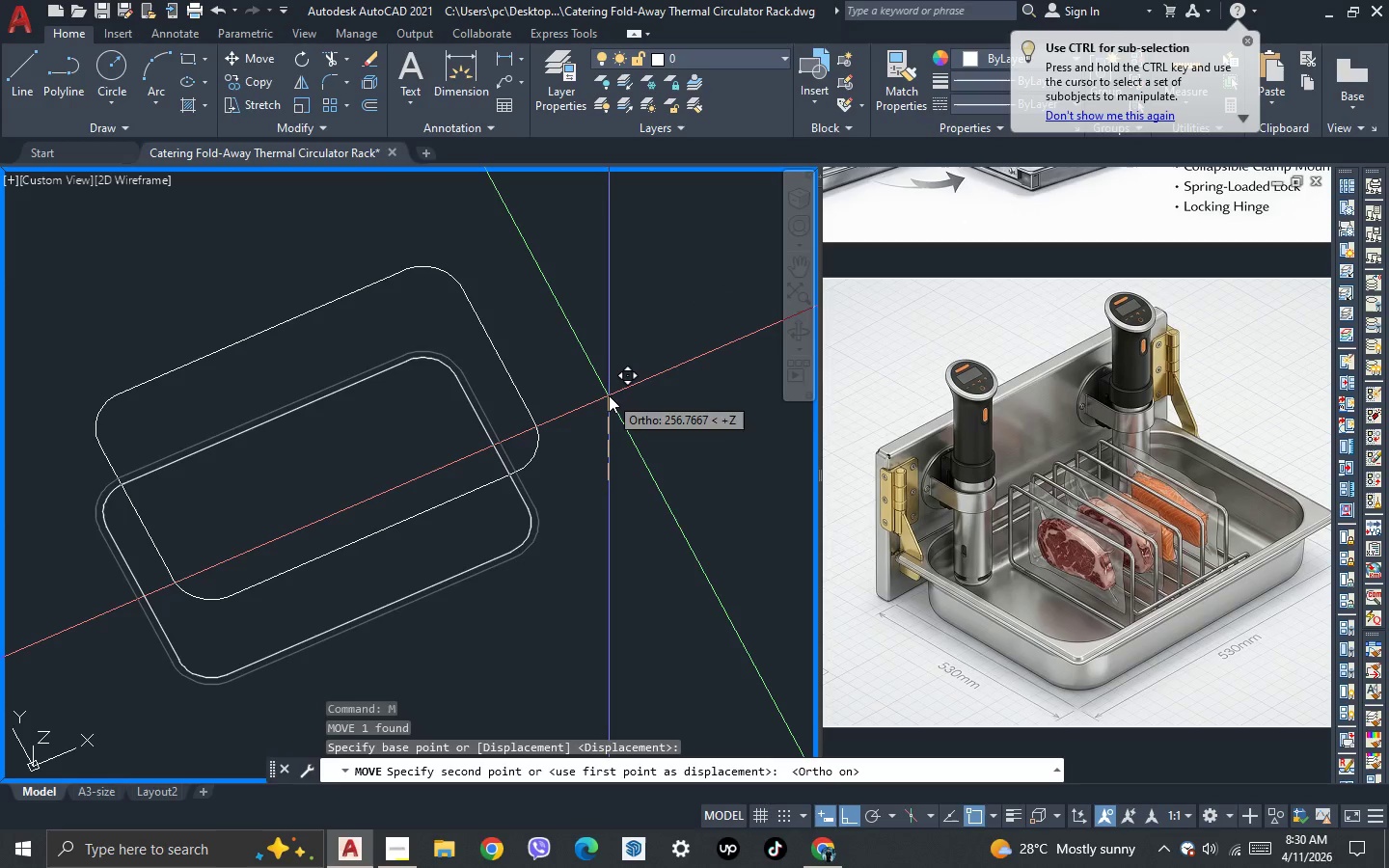 
type(100)
key(Escape)
 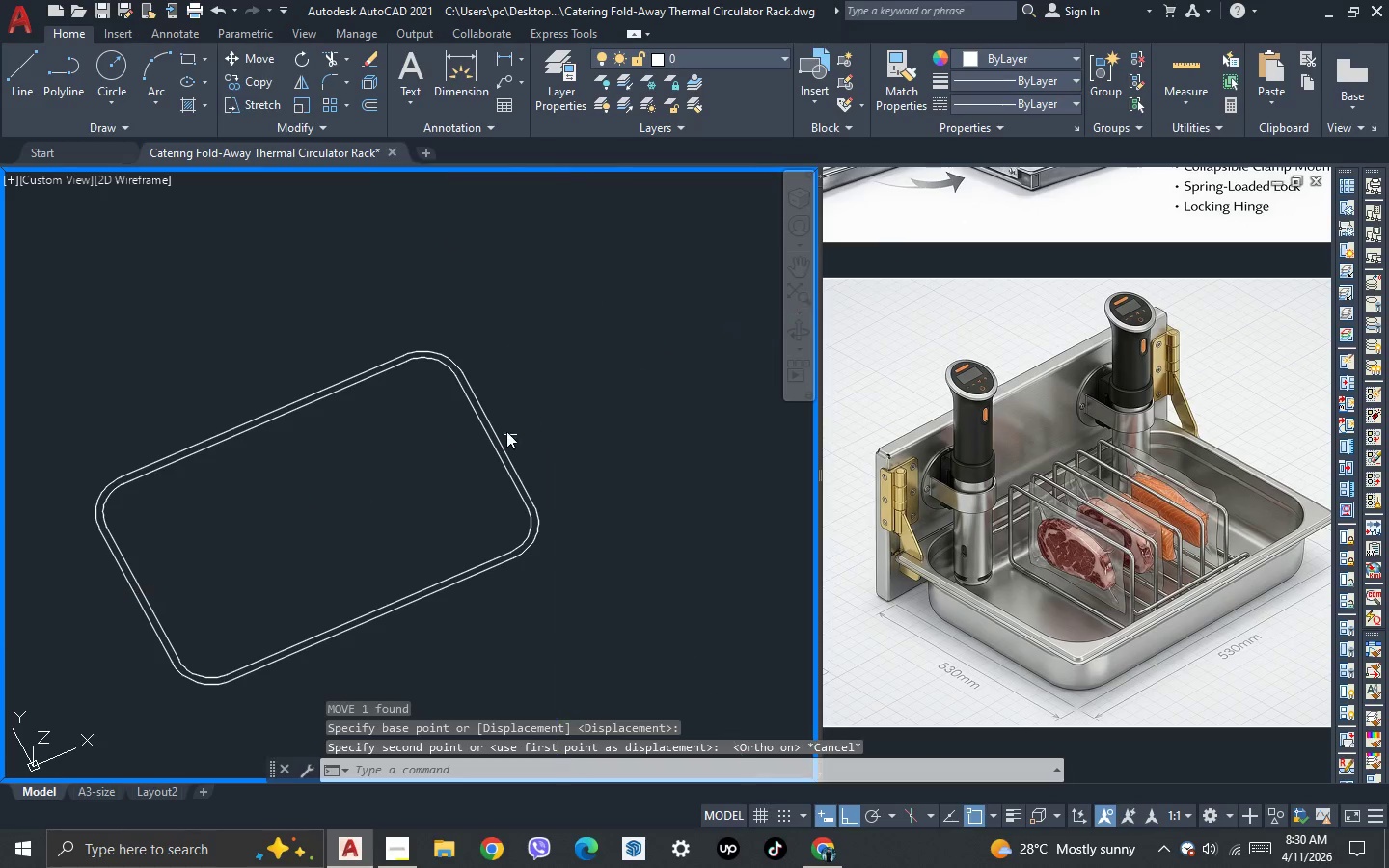 
key(D)
 